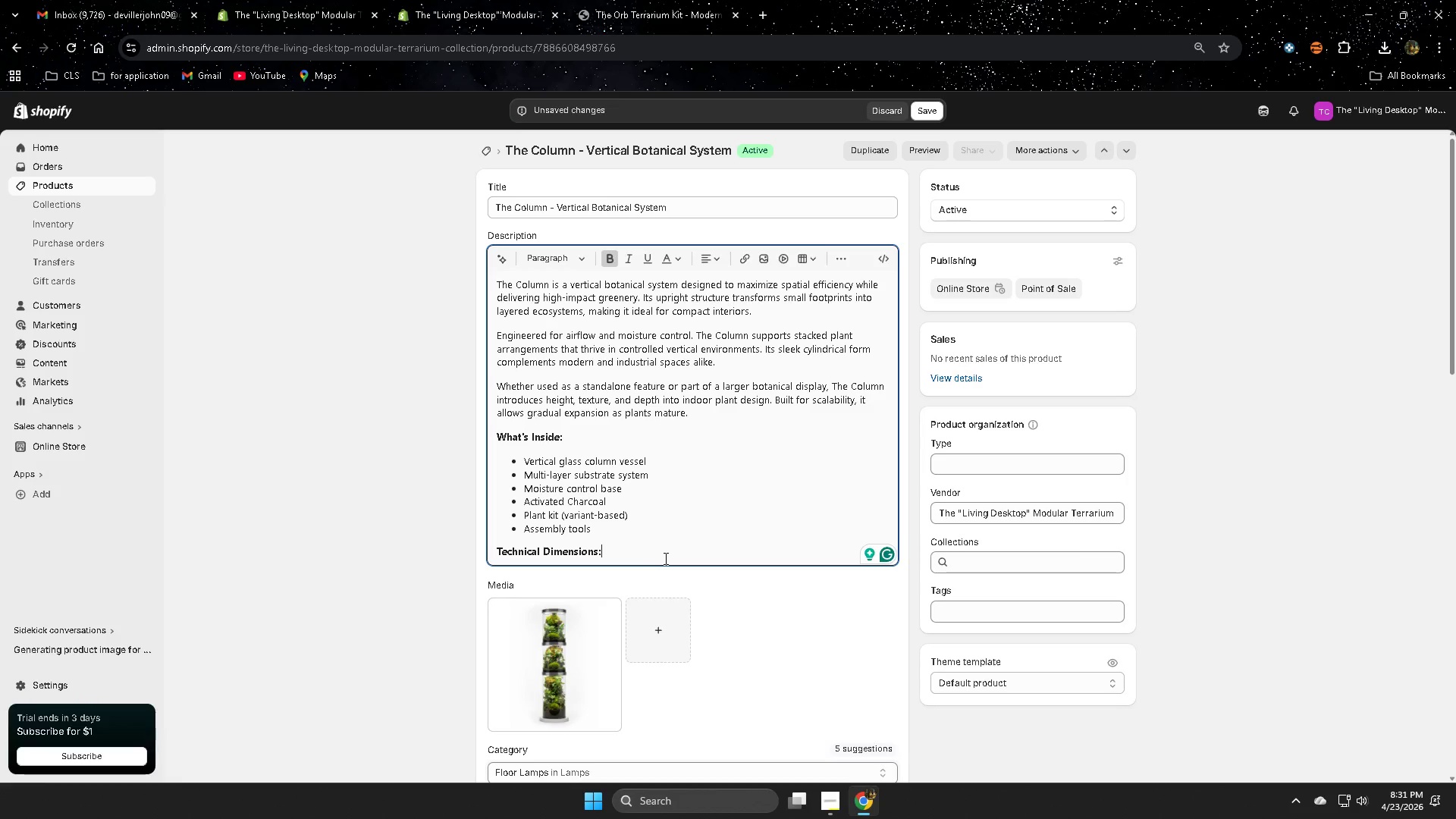 
key(Enter)
 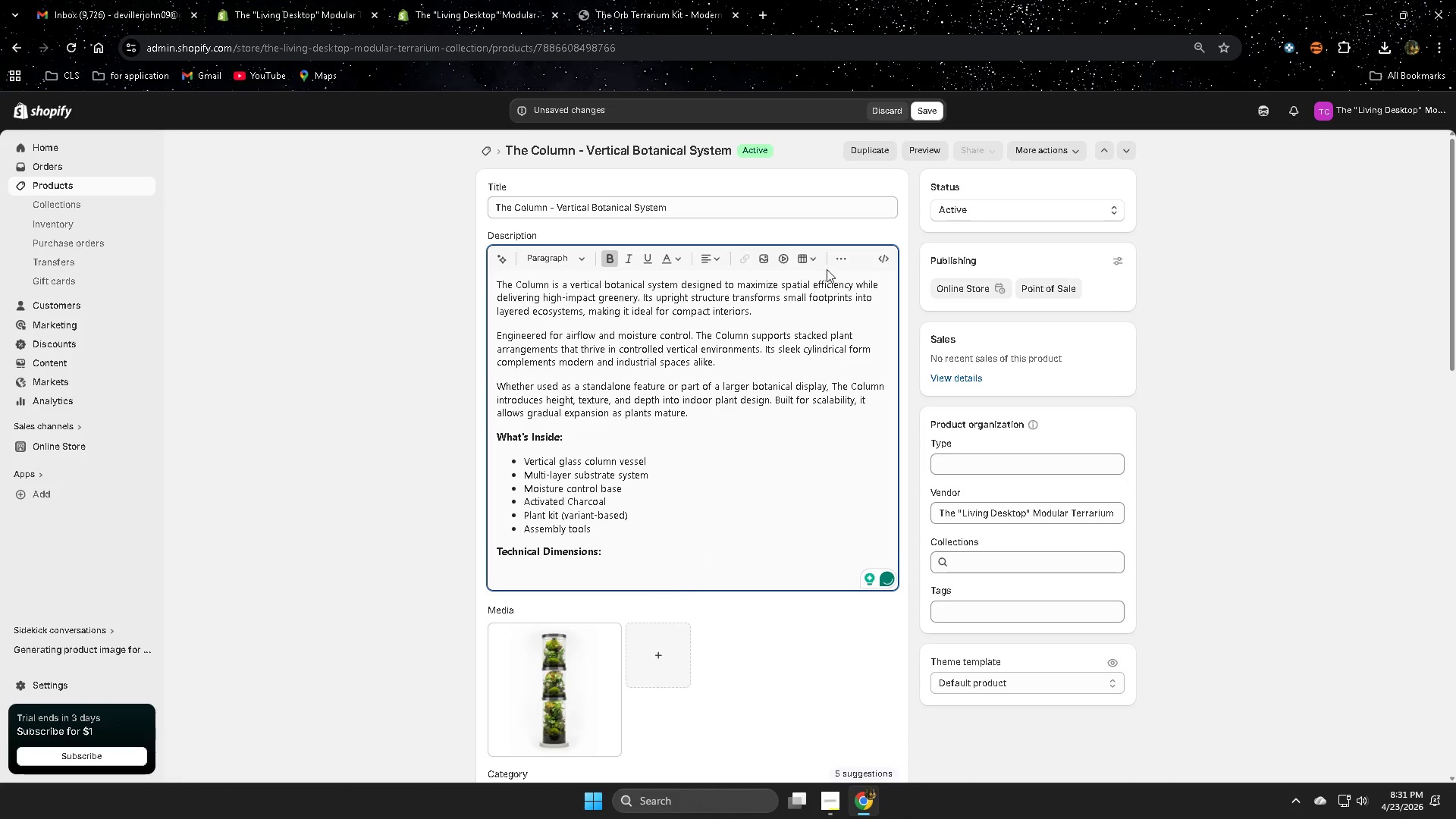 
left_click([834, 257])
 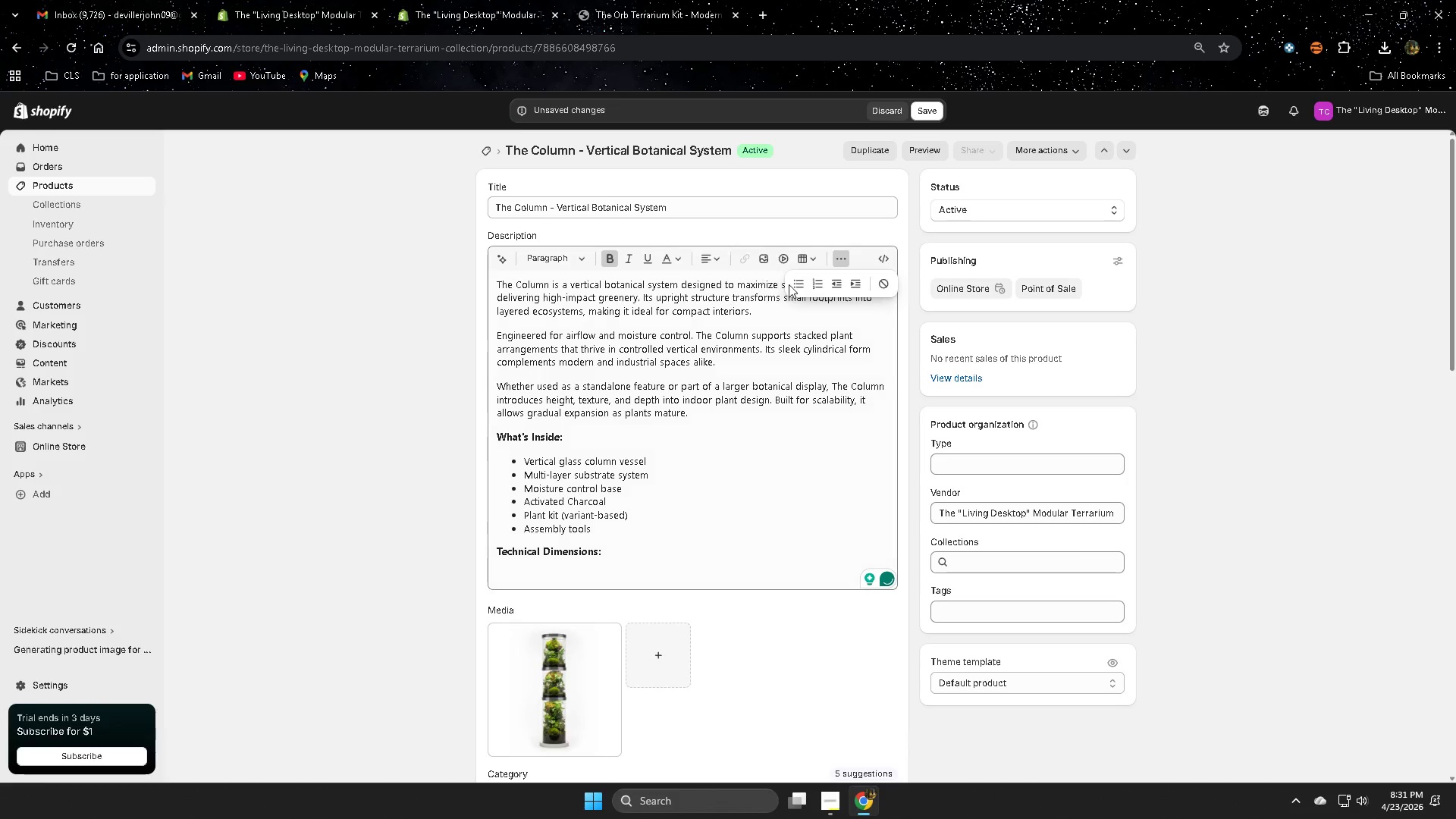 
left_click([798, 284])
 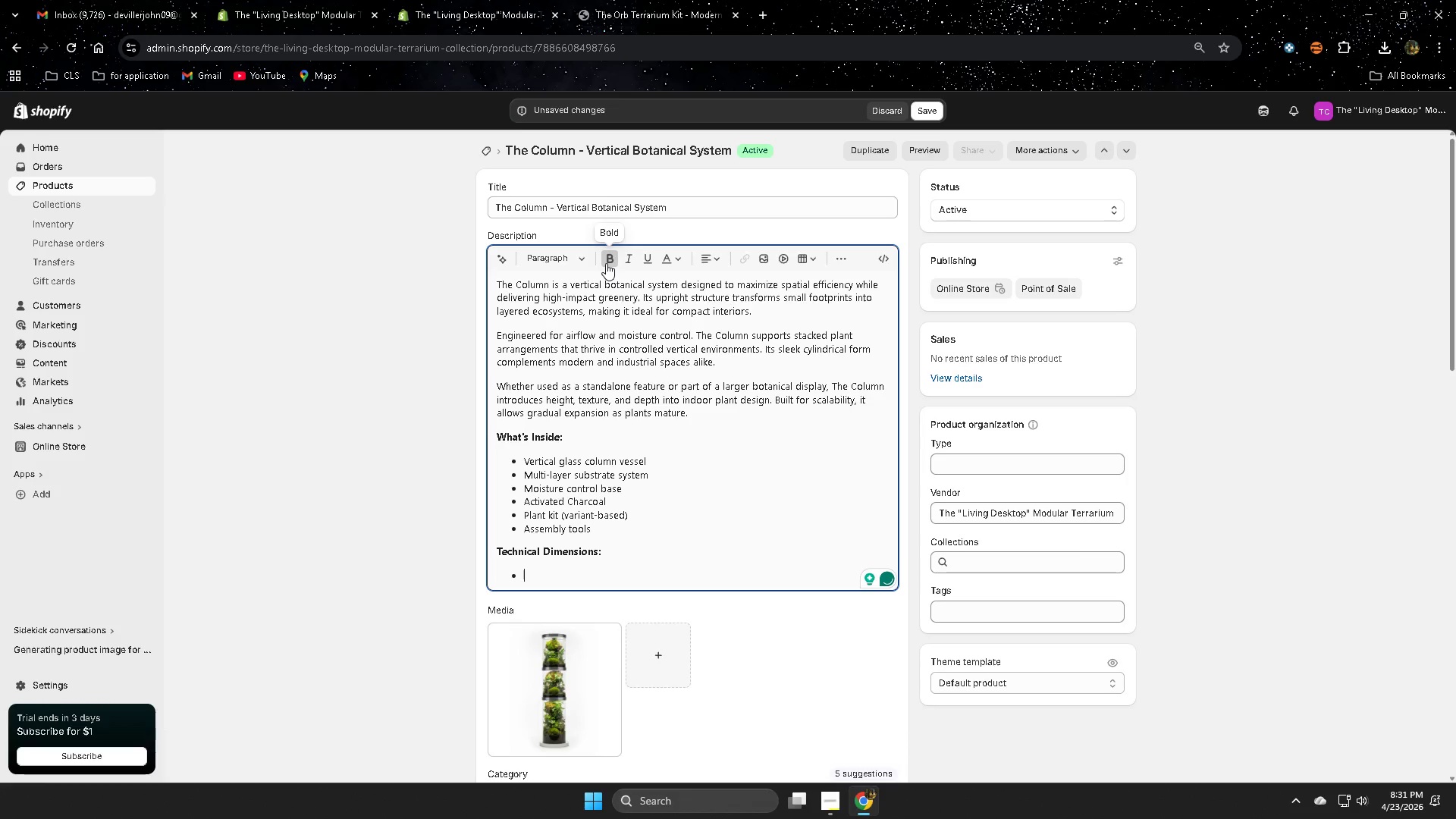 
left_click([606, 263])
 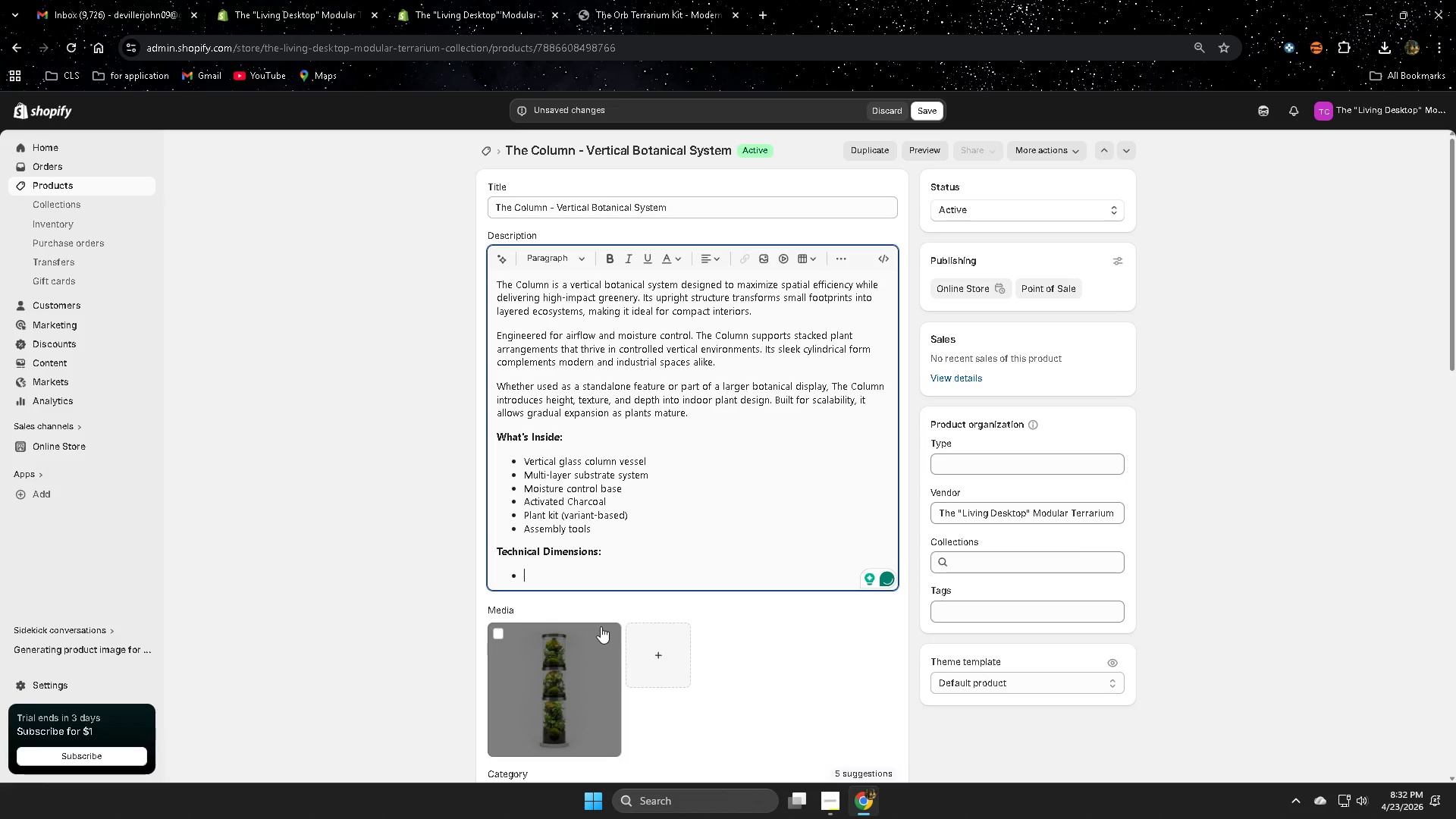 
type(12')
 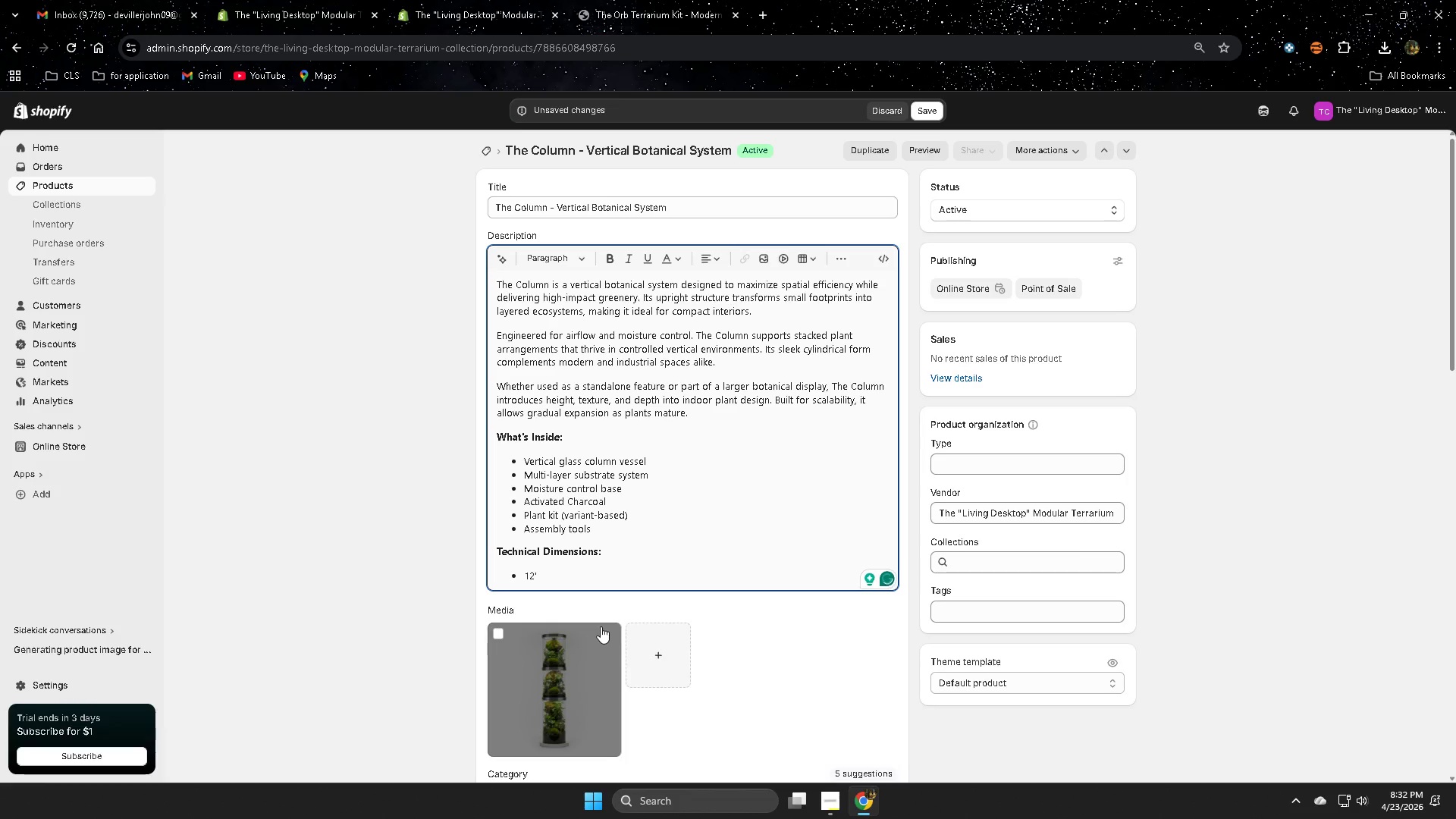 
wait(6.27)
 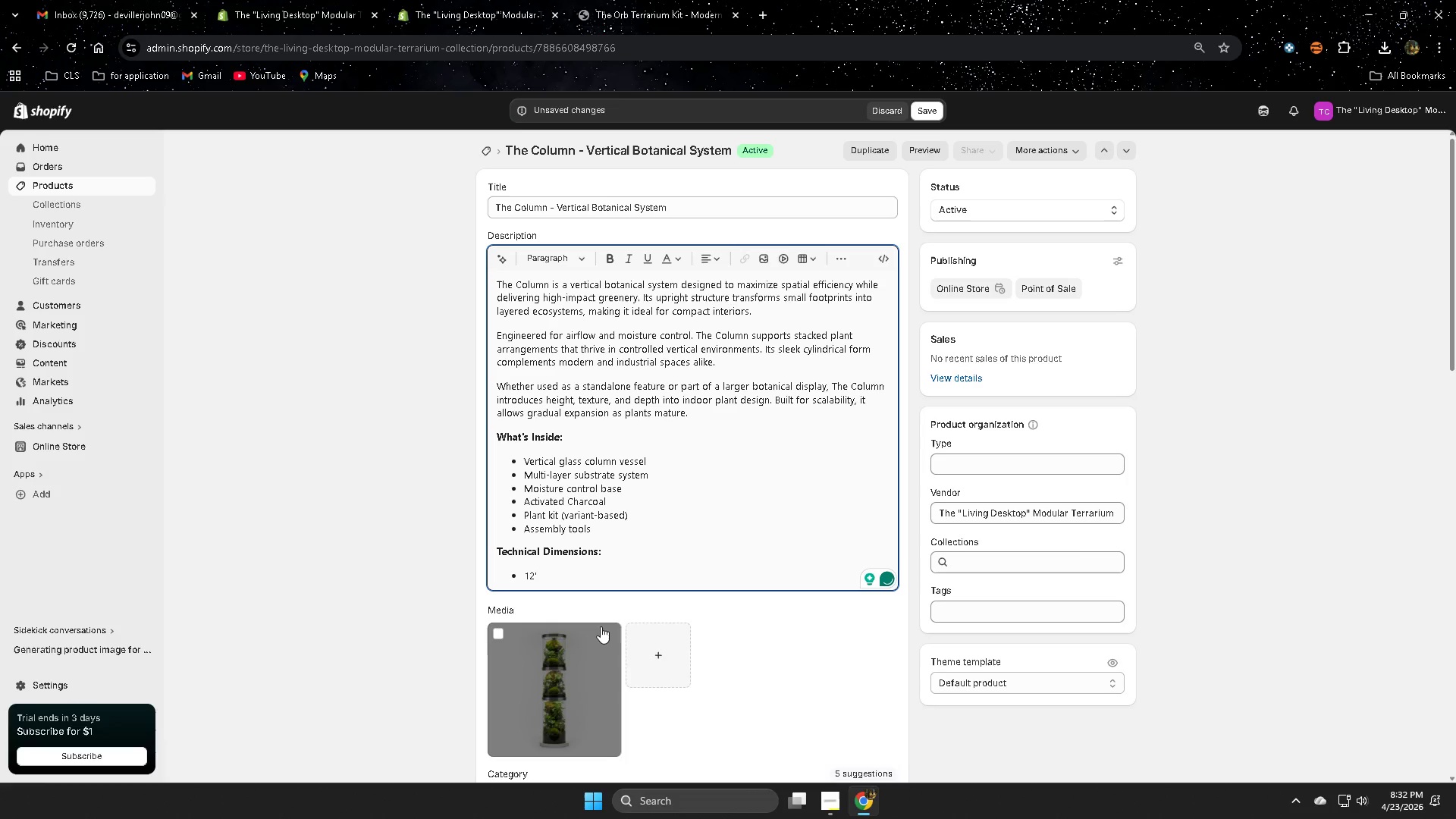 
type(, )
key(Backspace)
key(Backspace)
key(Backspace)
type(", 18", or 24" Height options)
 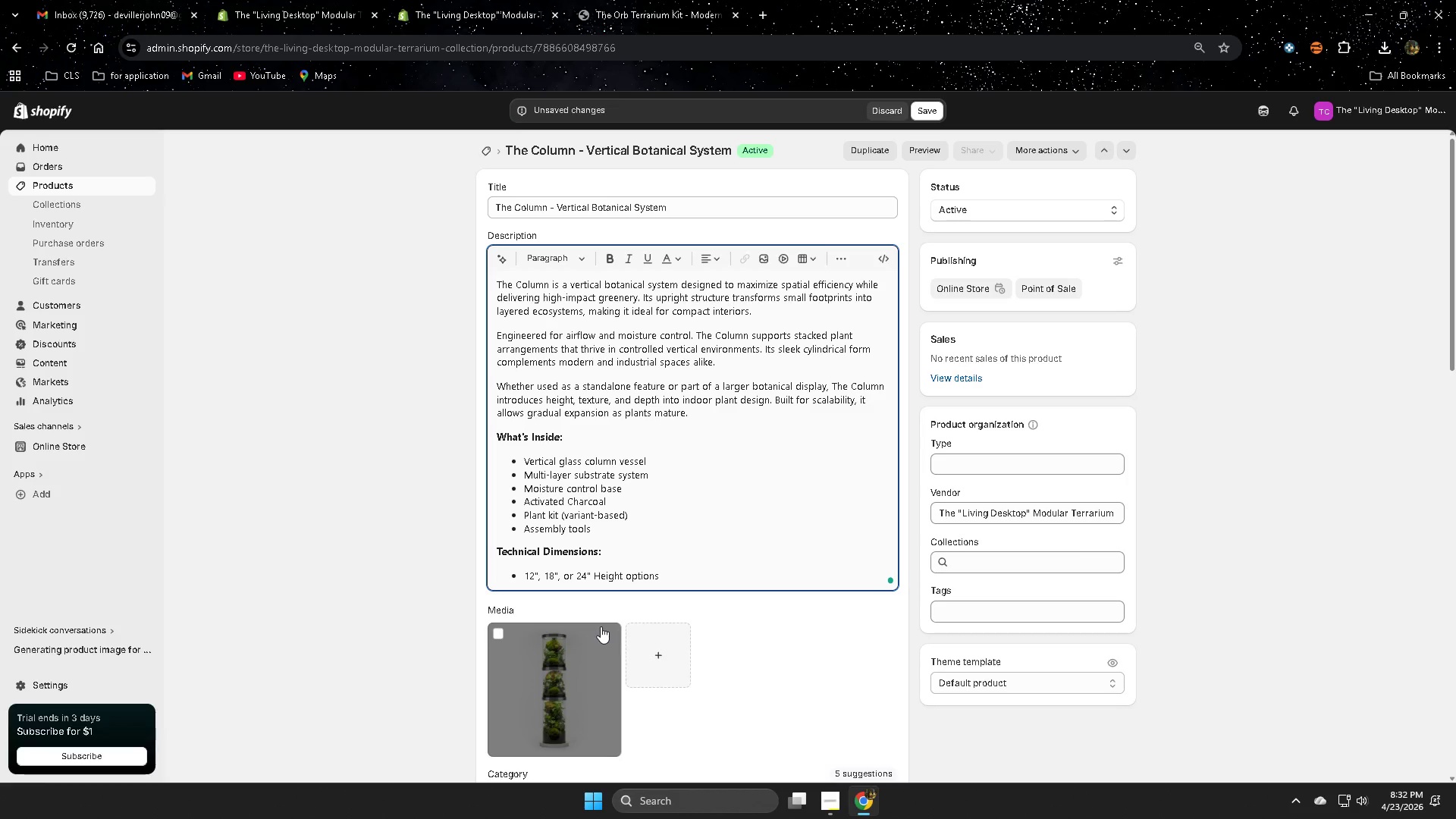 
wait(5.52)
 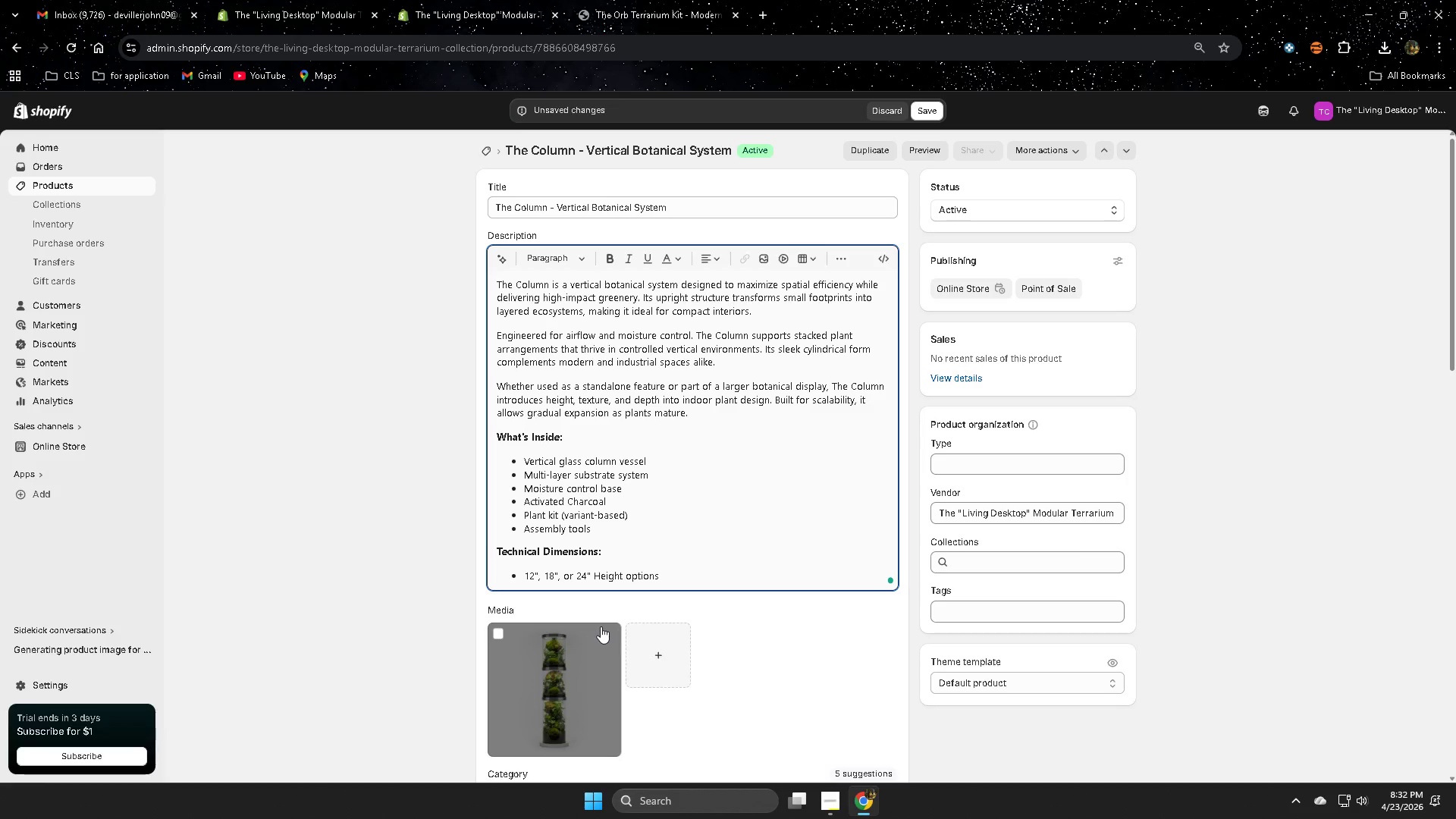 
key(Enter)
 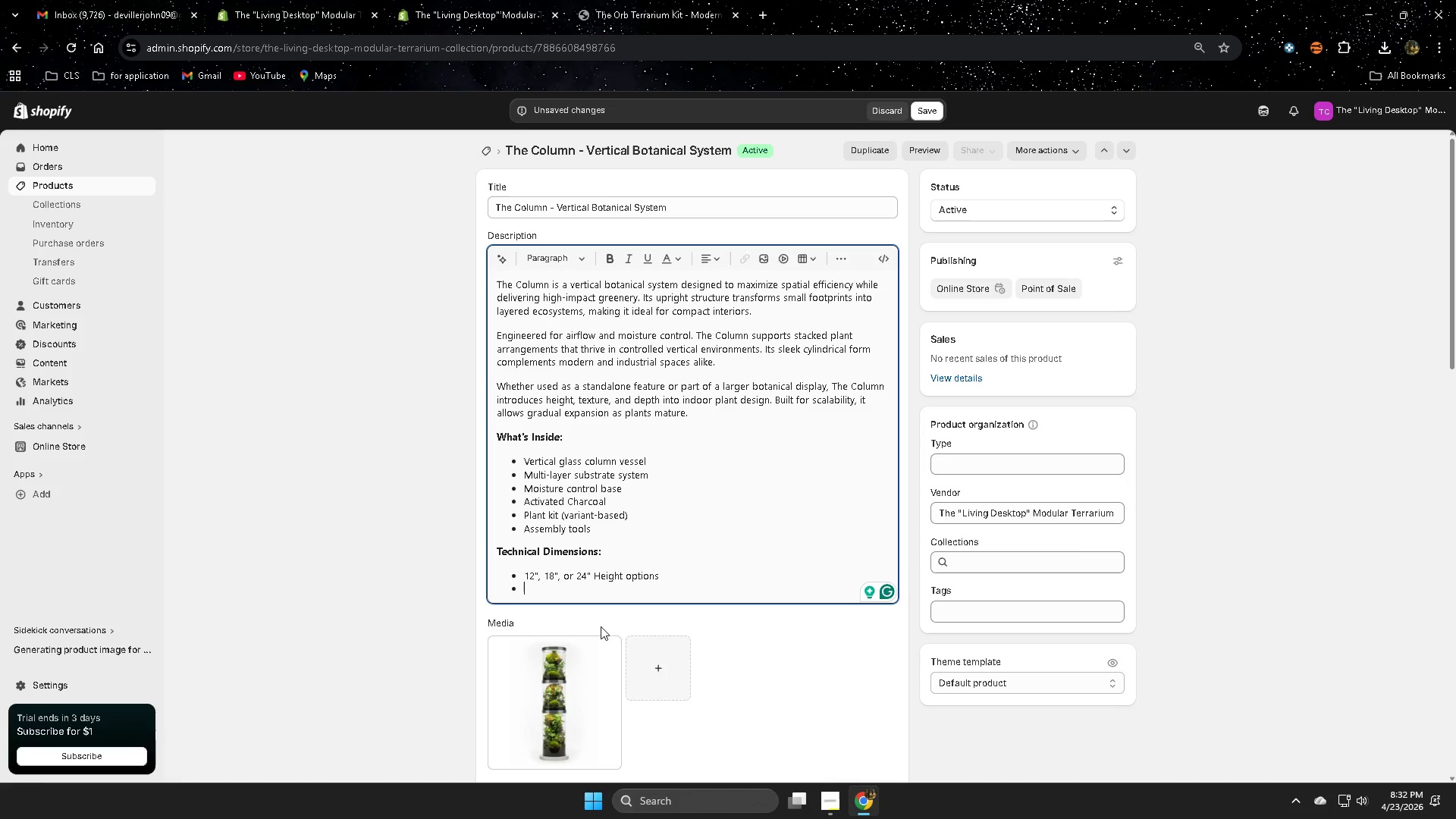 
wait(20.81)
 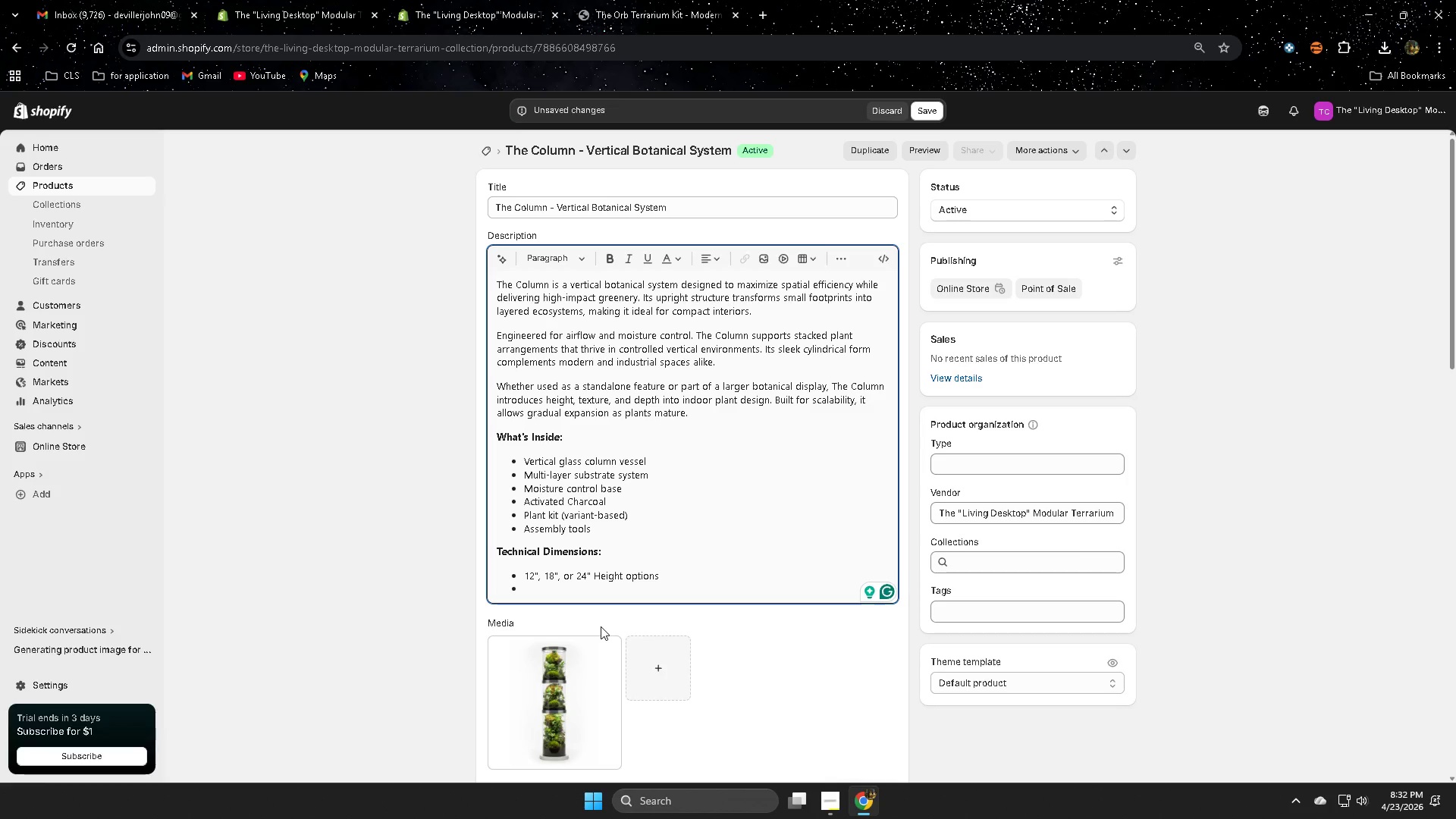 
type(Diamerts: %")
key(Backspace)
key(Backspace)
type(4)
key(Backspace)
type(5")
 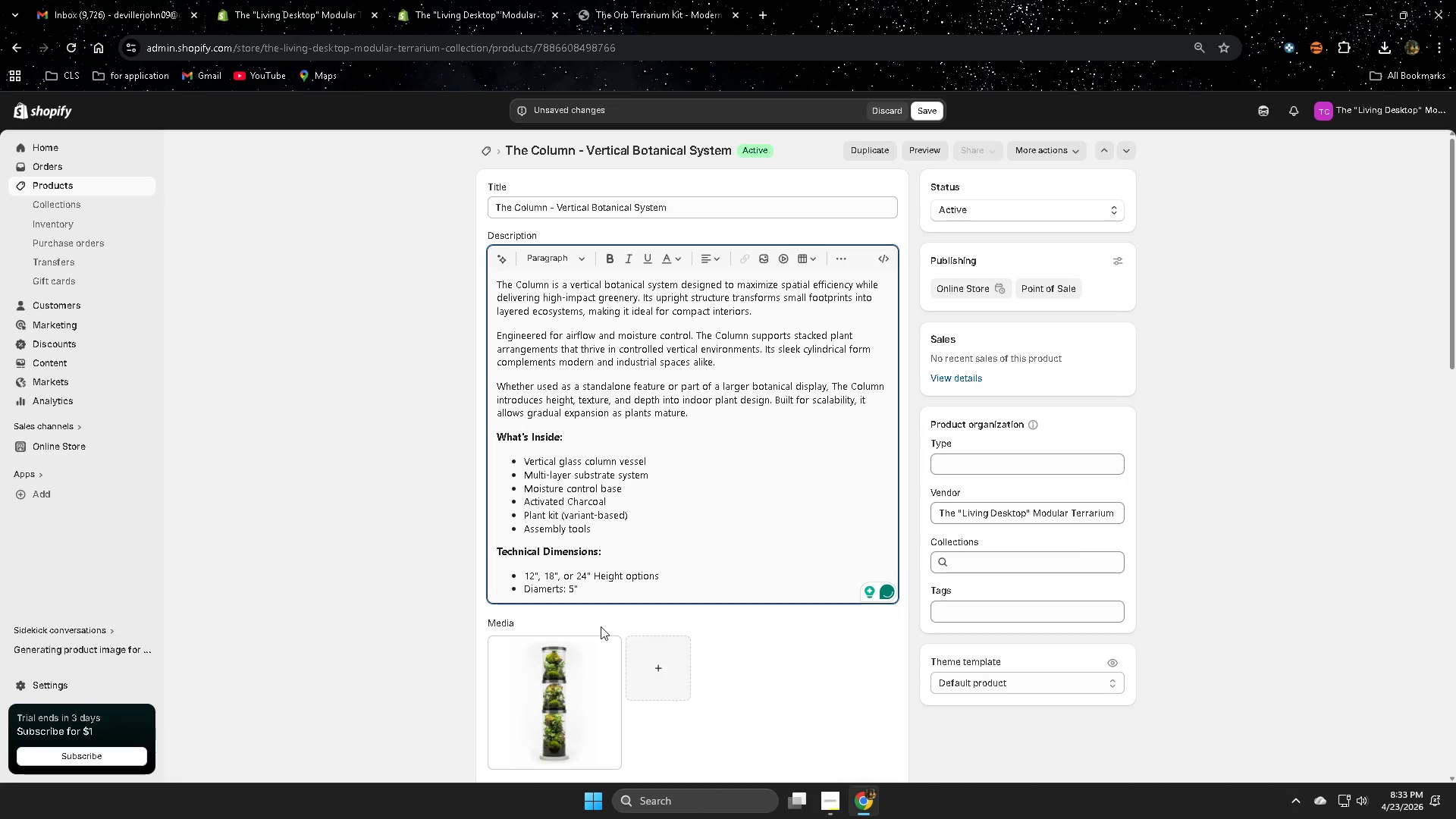 
key(Enter)
 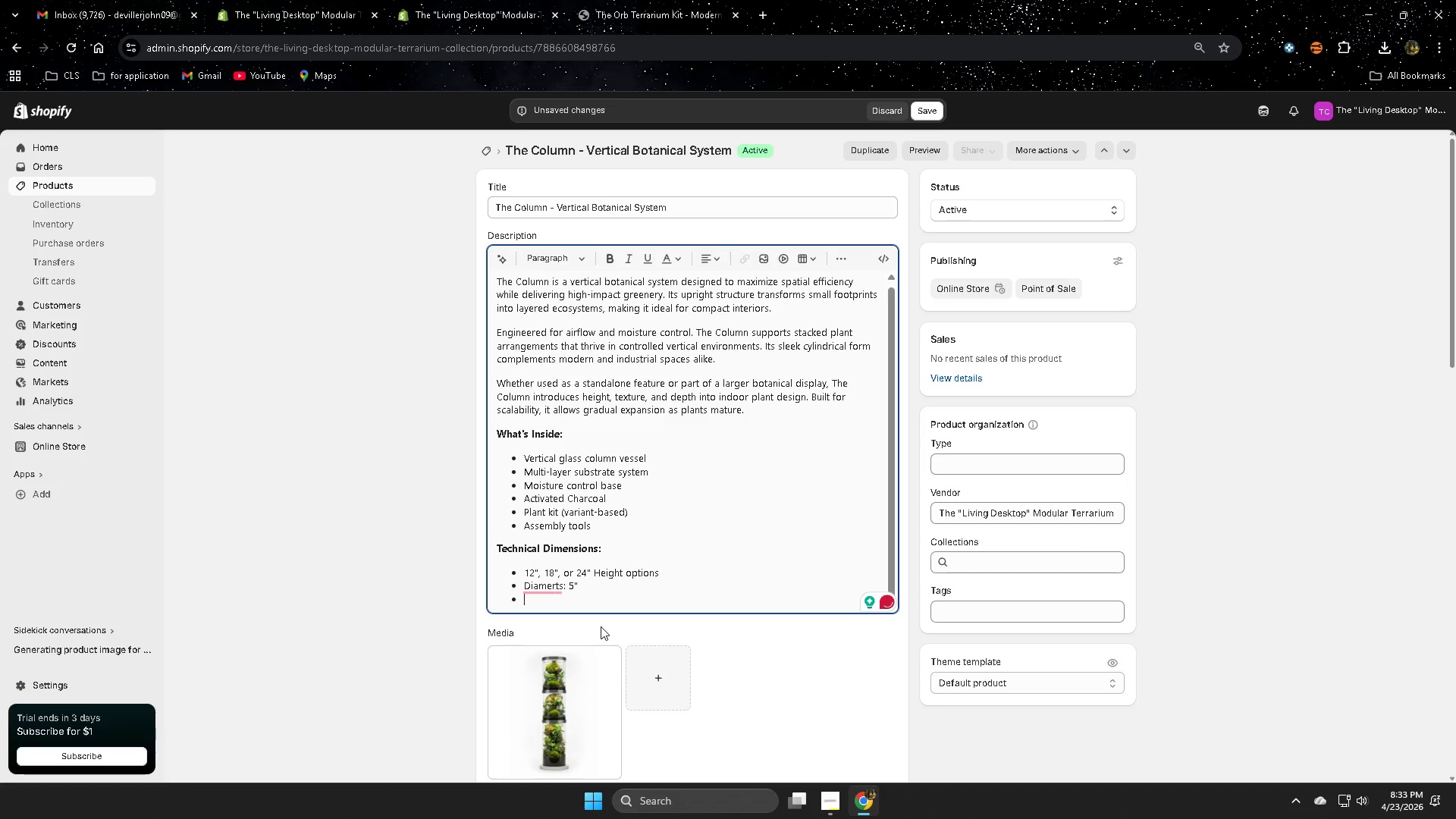 
key(Enter)
 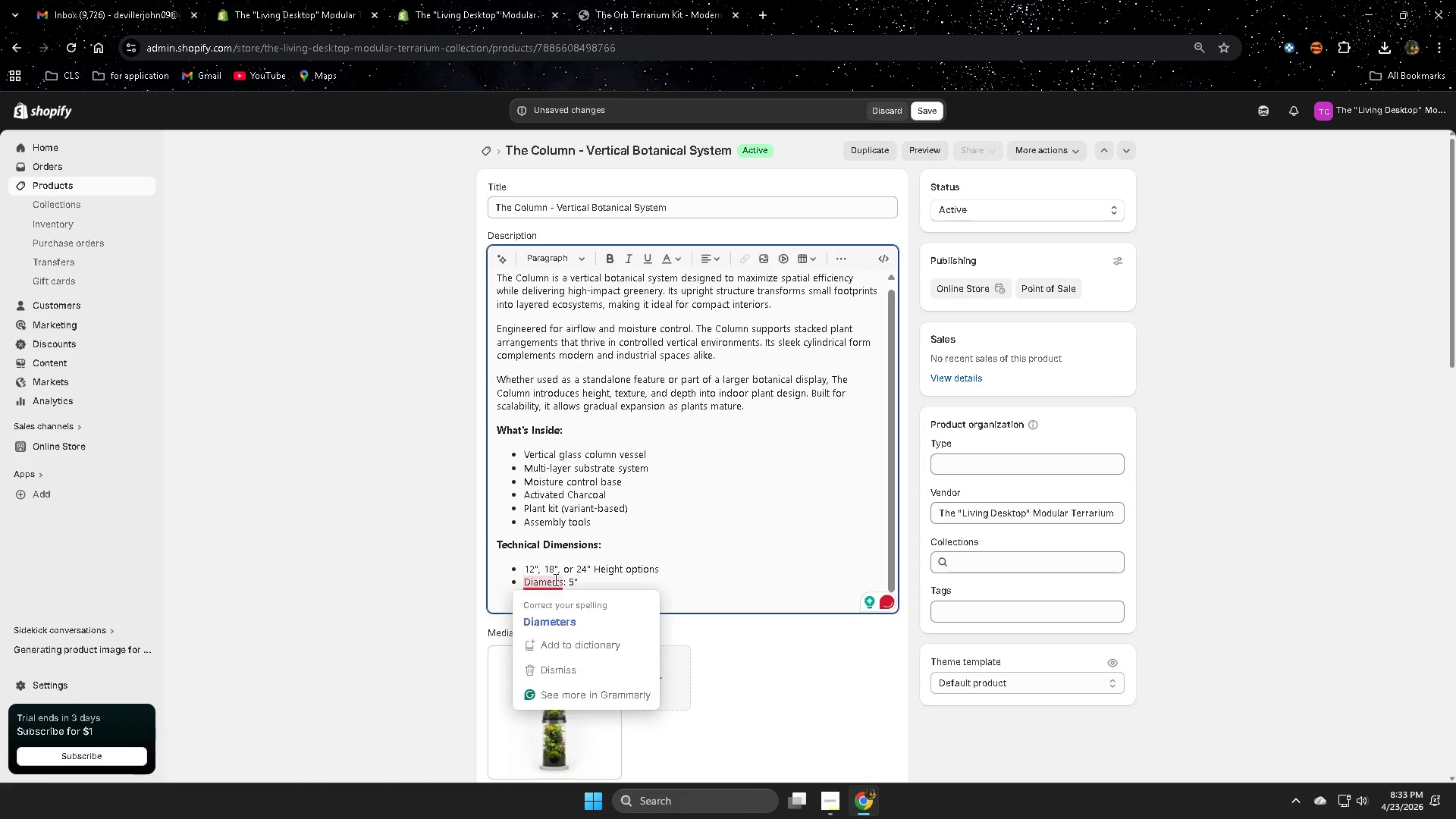 
left_click([565, 623])
 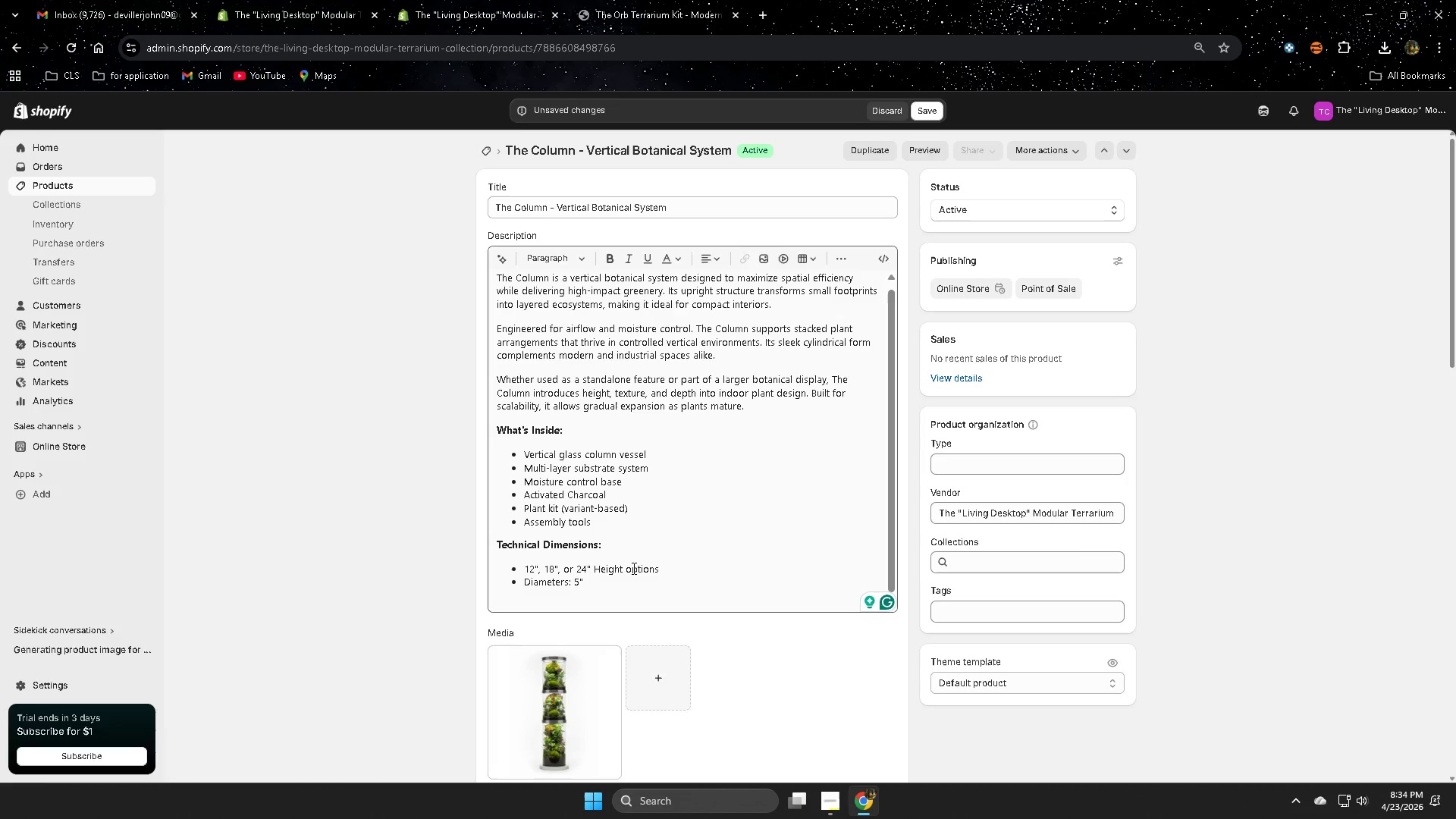 
wait(52.31)
 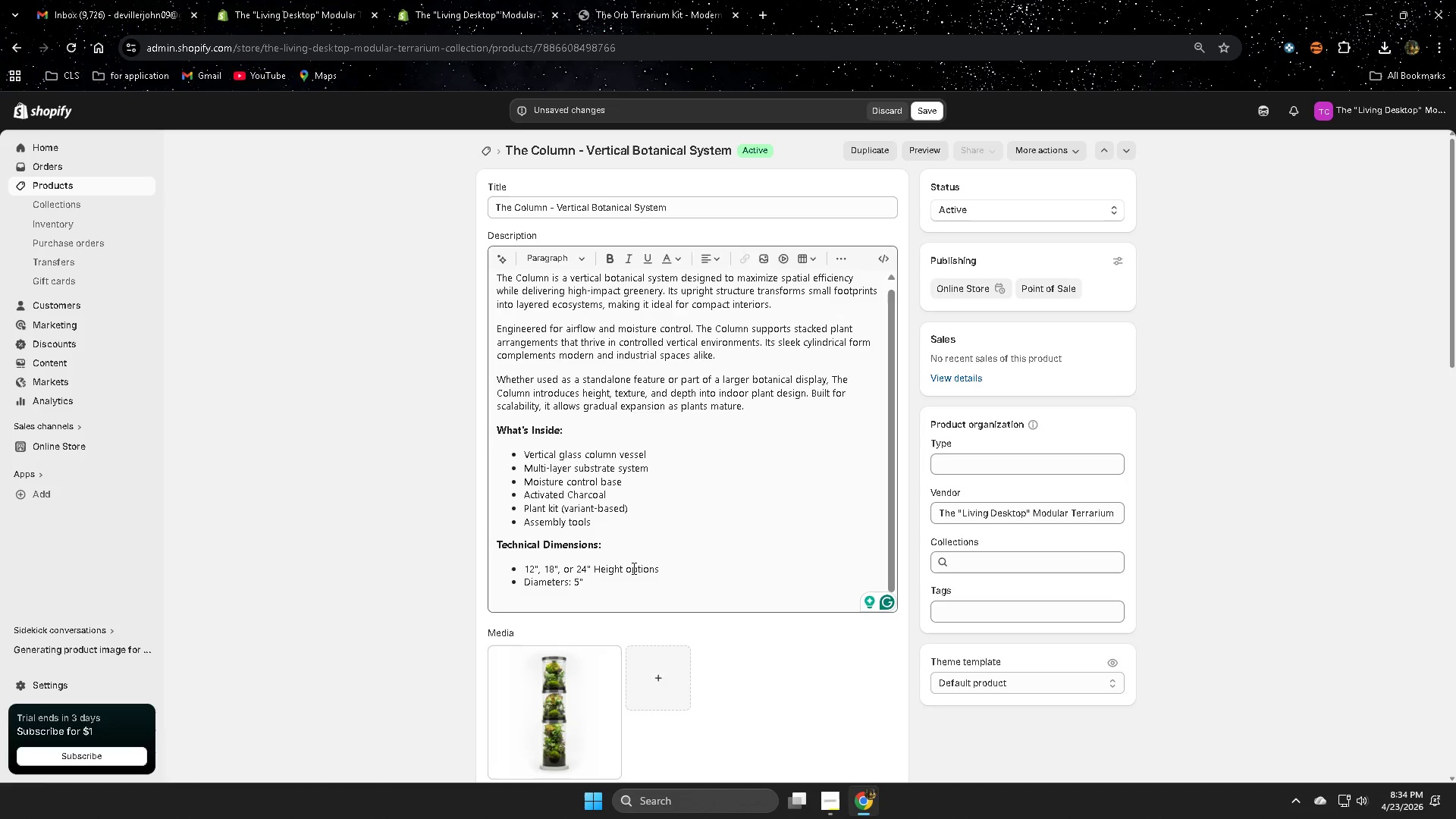 
left_click([617, 595])
 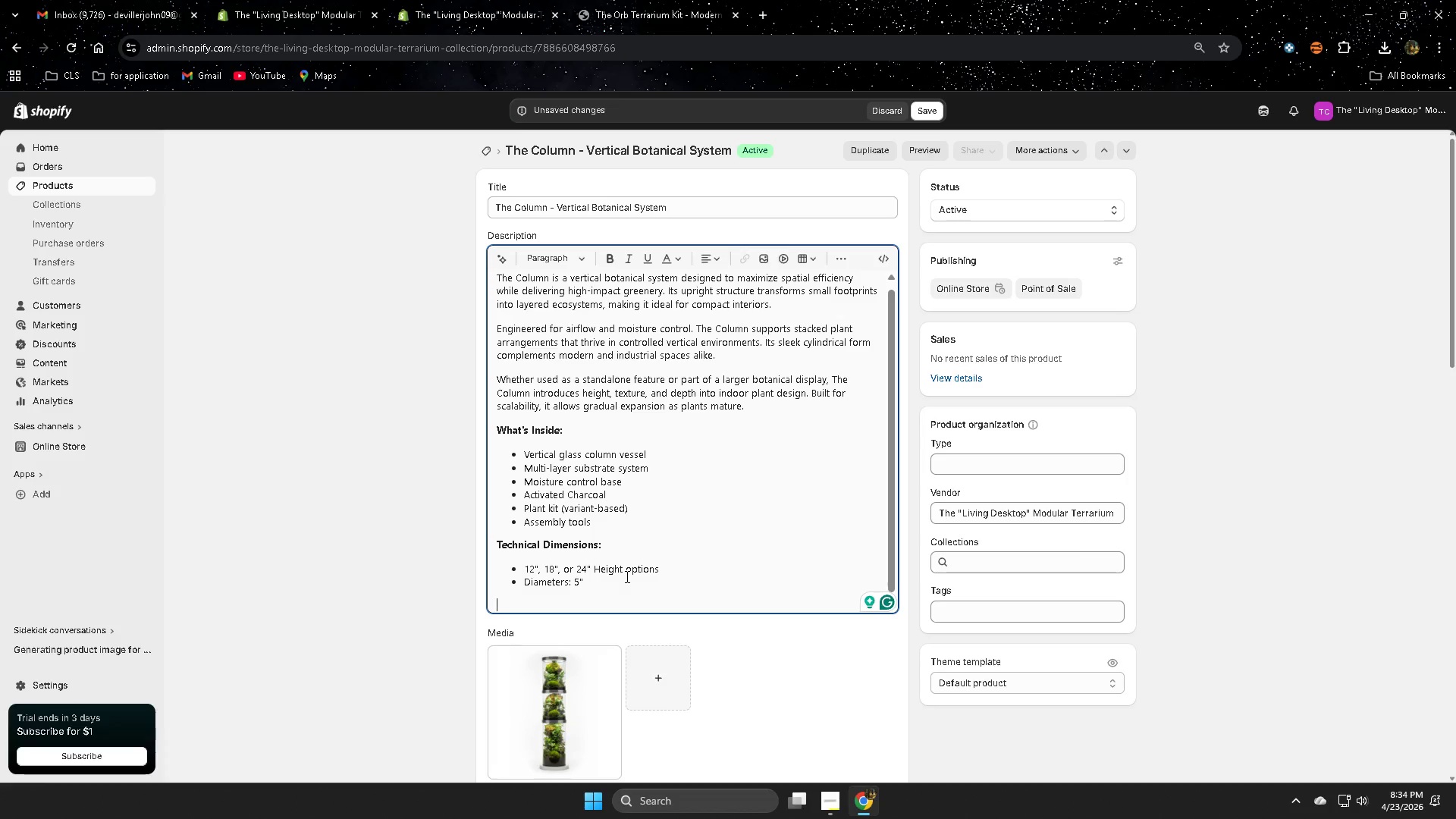 
type(Care Level:)
 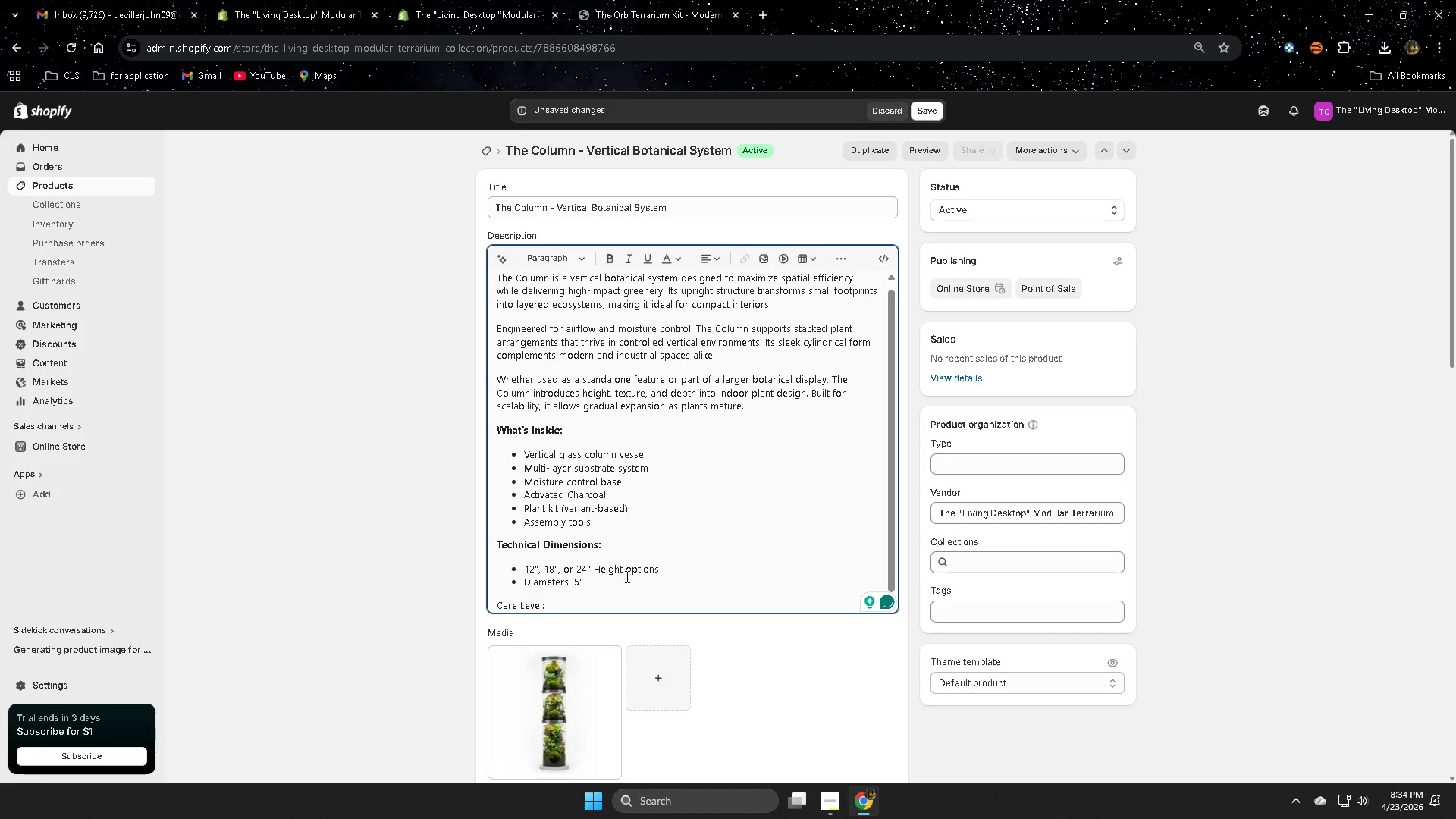 
left_click_drag(start_coordinate=[495, 605], to_coordinate=[546, 610])
 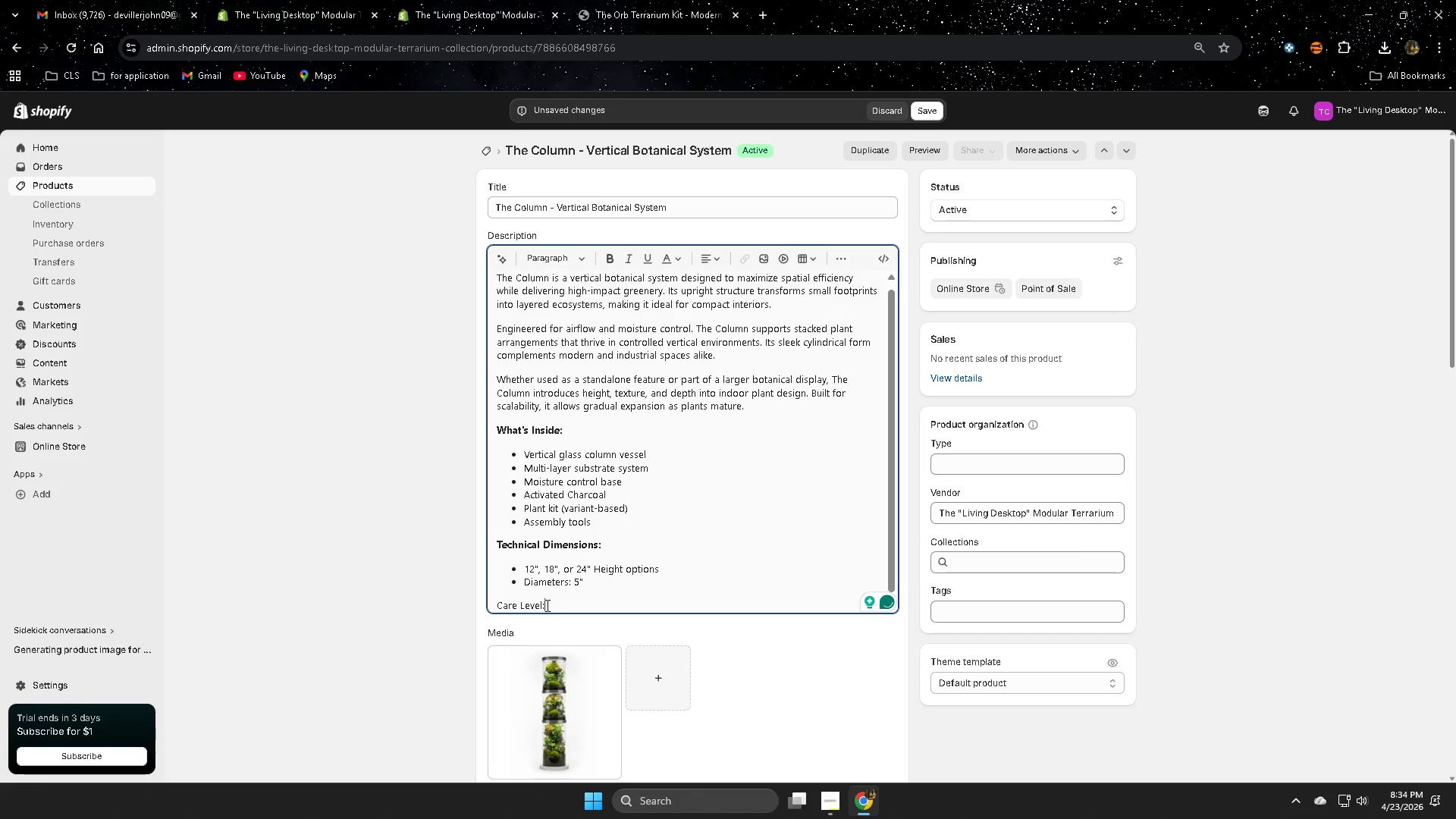 
left_click_drag(start_coordinate=[546, 605], to_coordinate=[496, 605])
 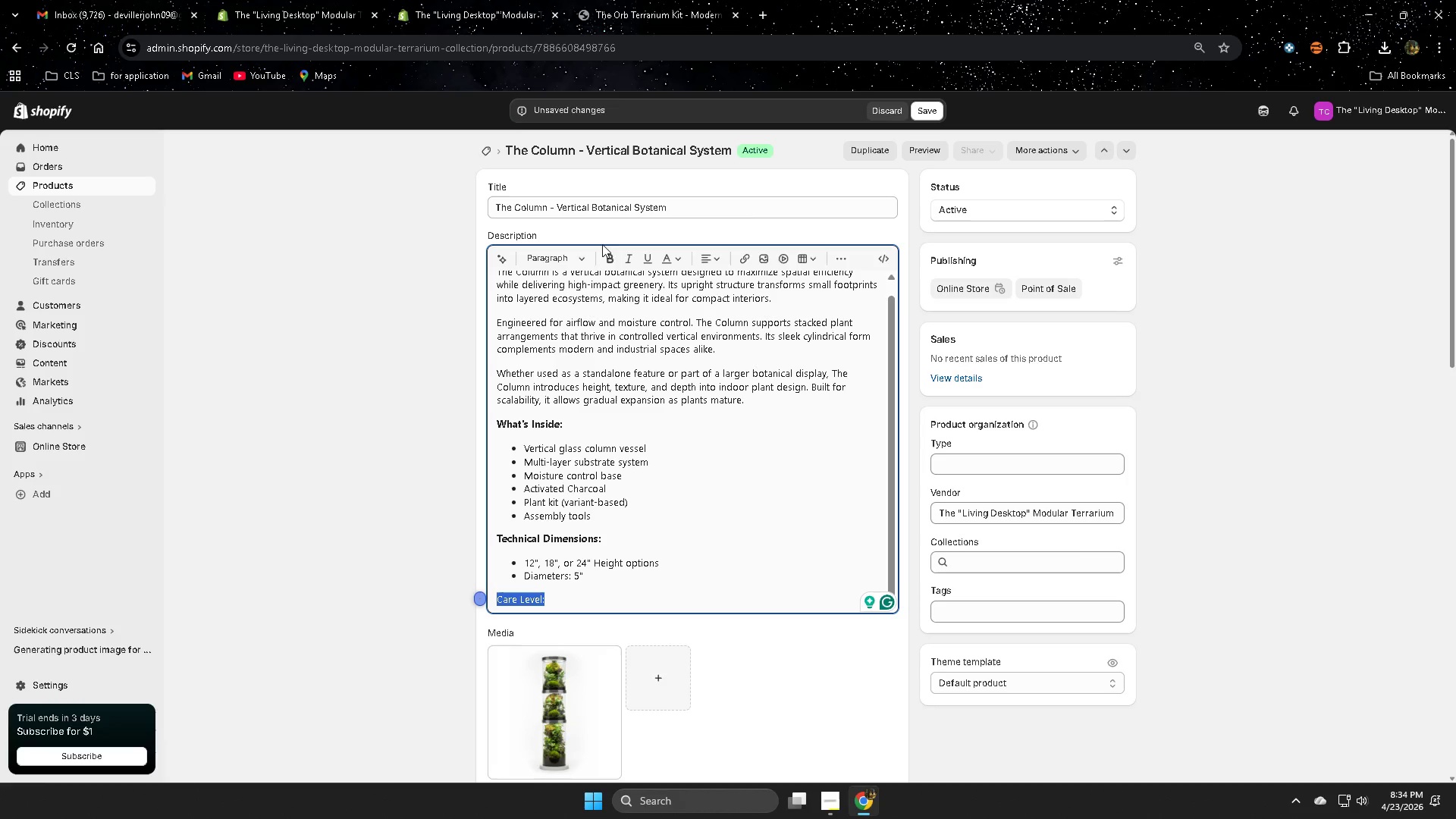 
left_click([609, 257])
 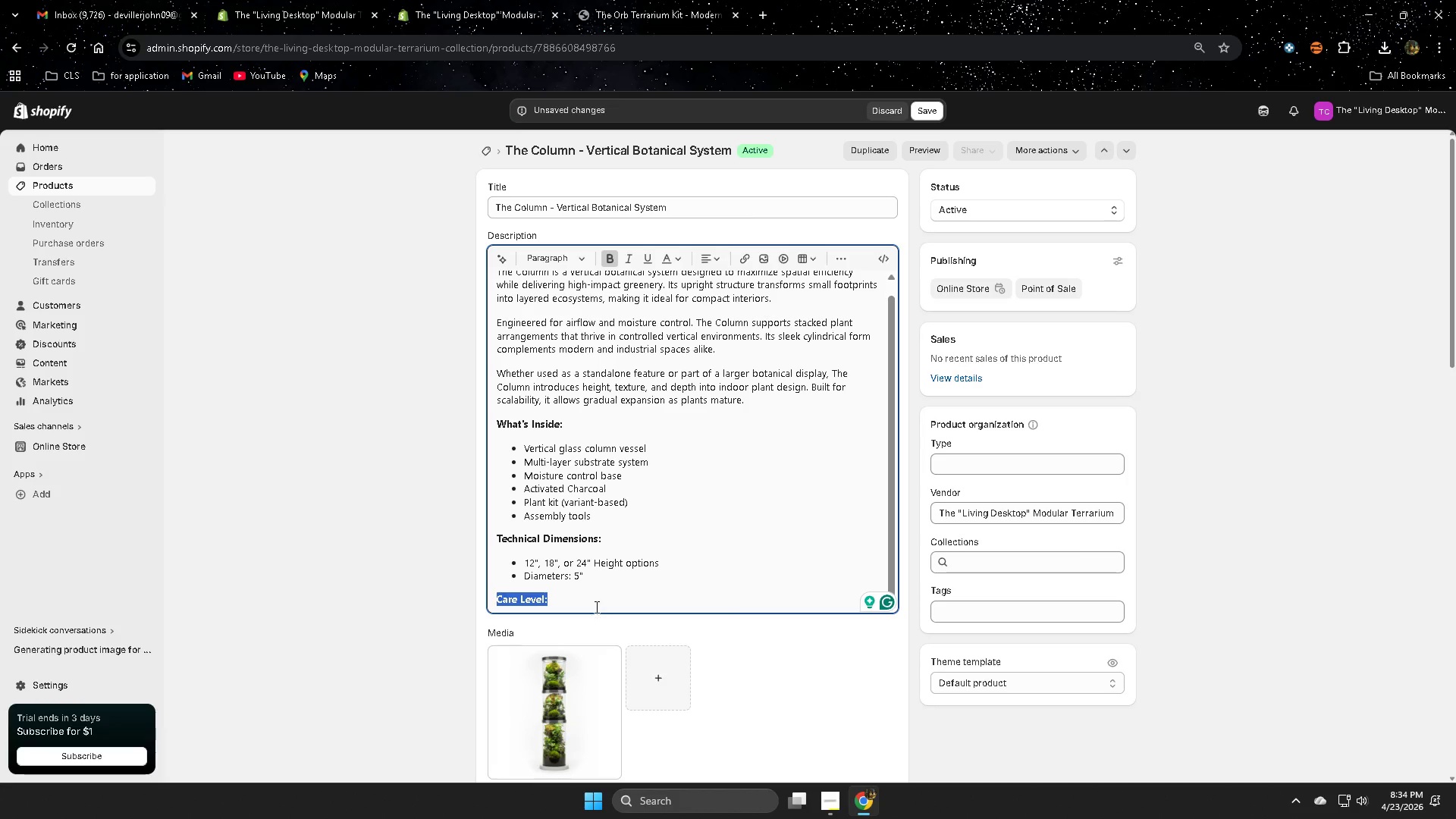 
left_click([595, 604])
 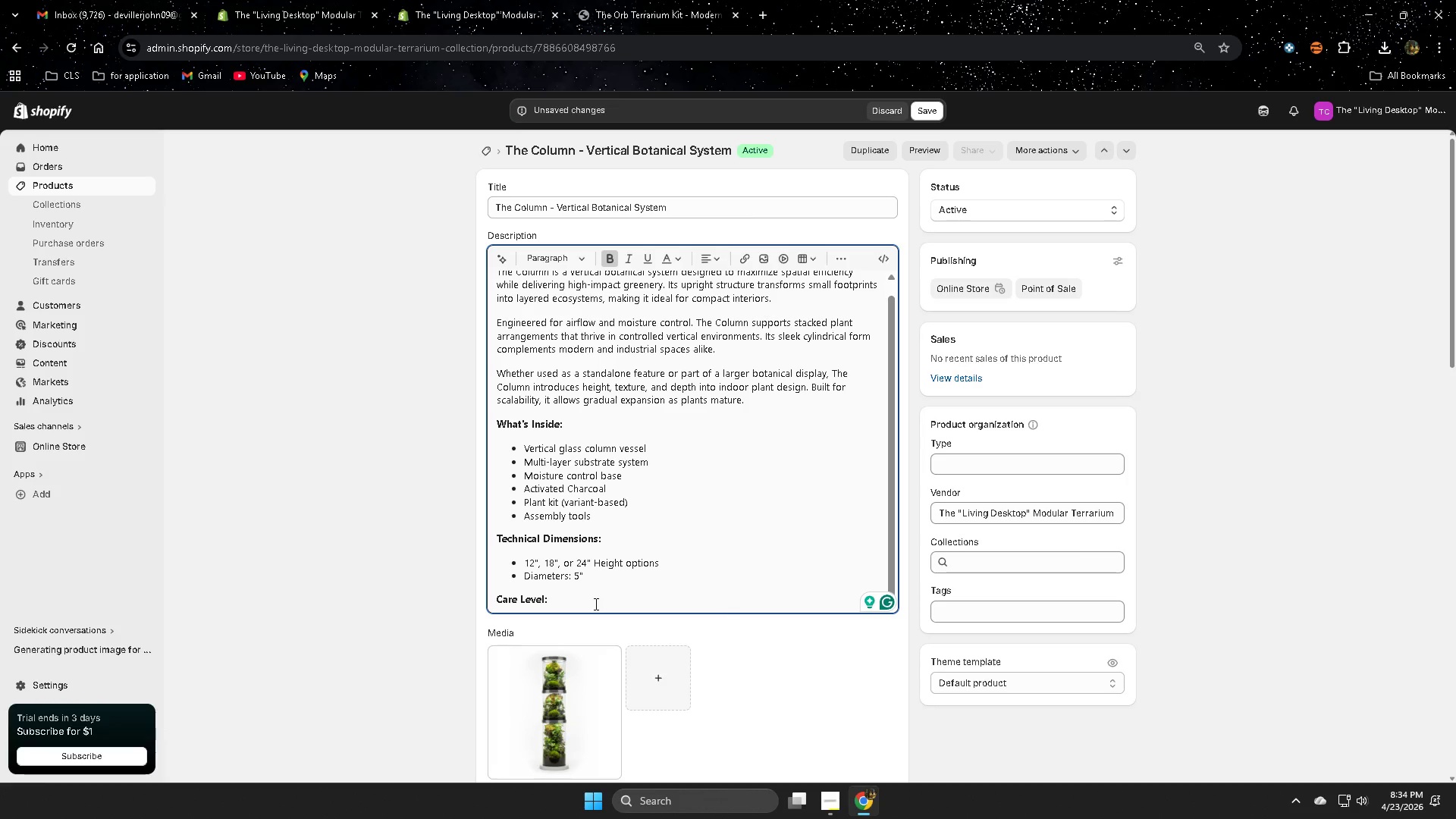 
key(Space)
 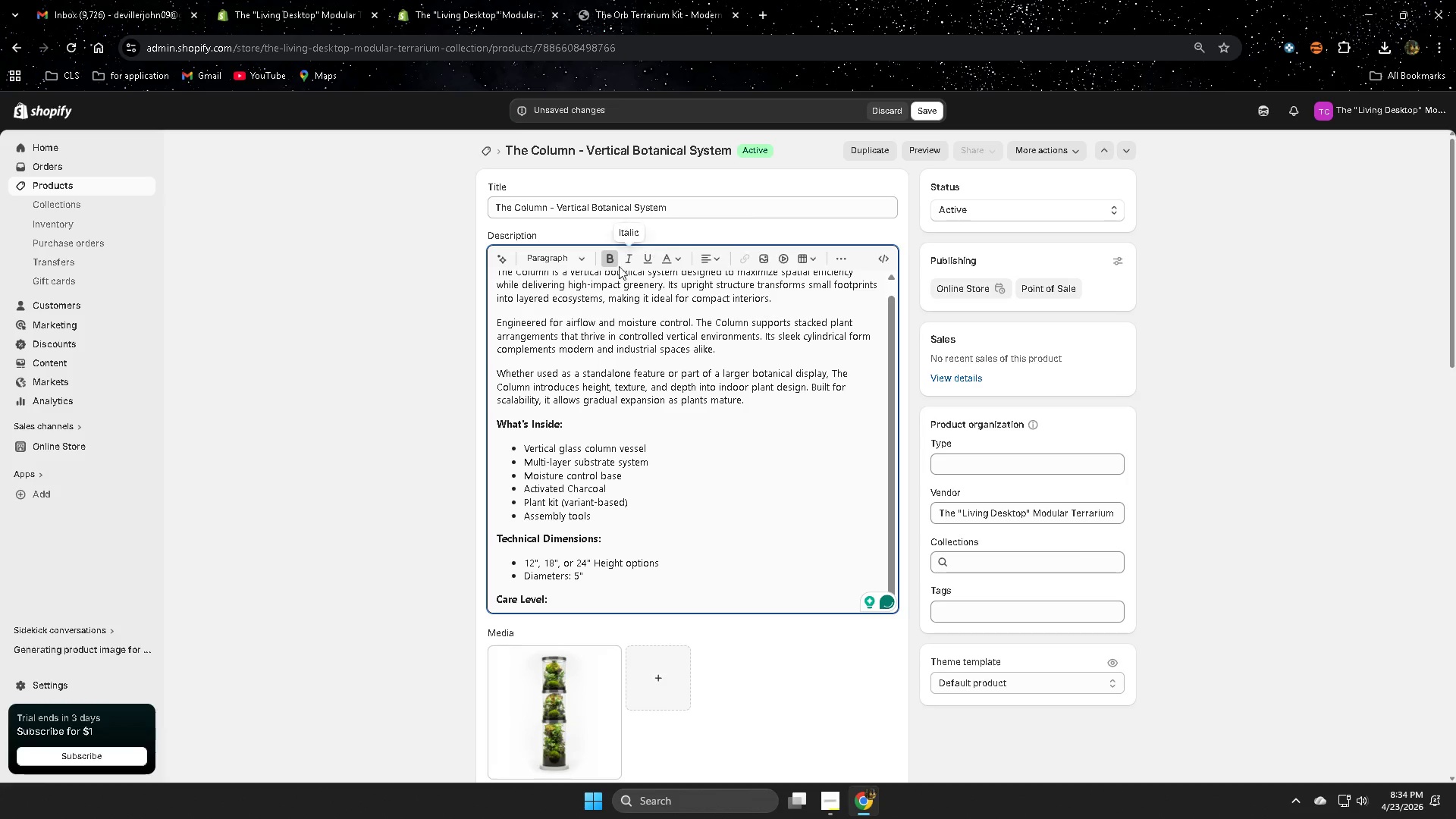 
left_click([610, 263])
 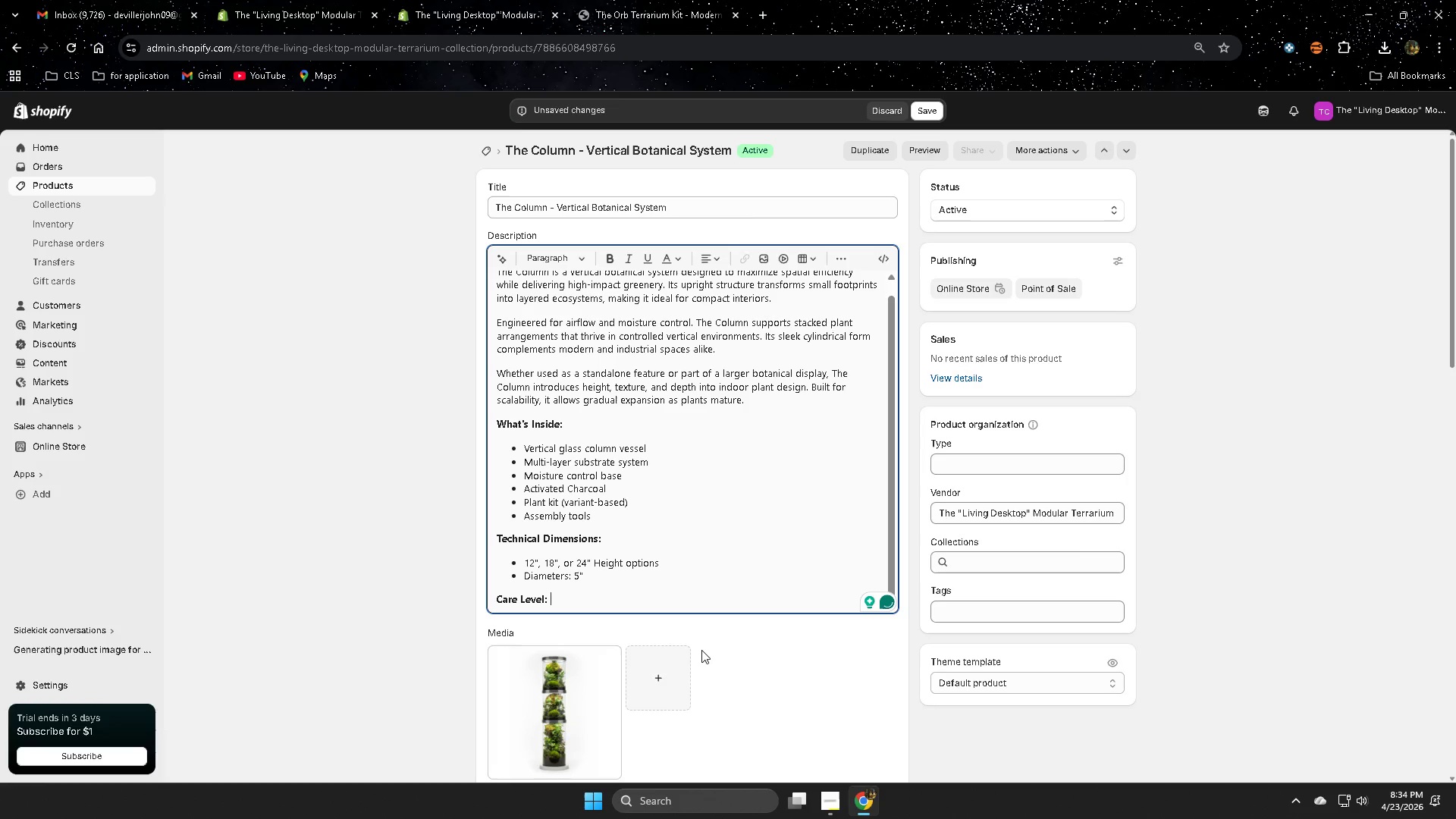 
wait(5.53)
 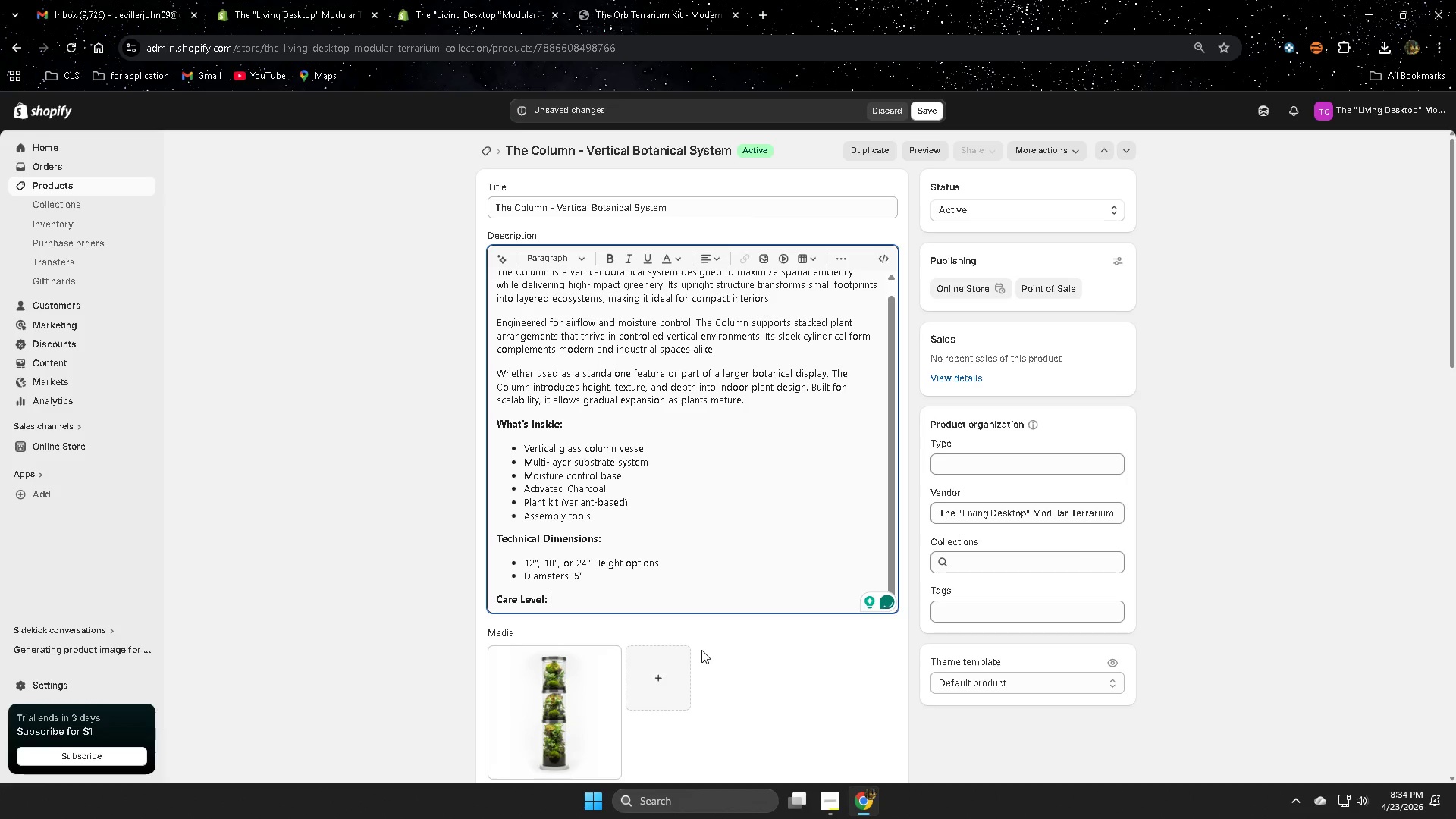 
type(N)
key(Backspace)
type(Mo)
key(Backspace)
key(Backspace)
key(Backspace)
 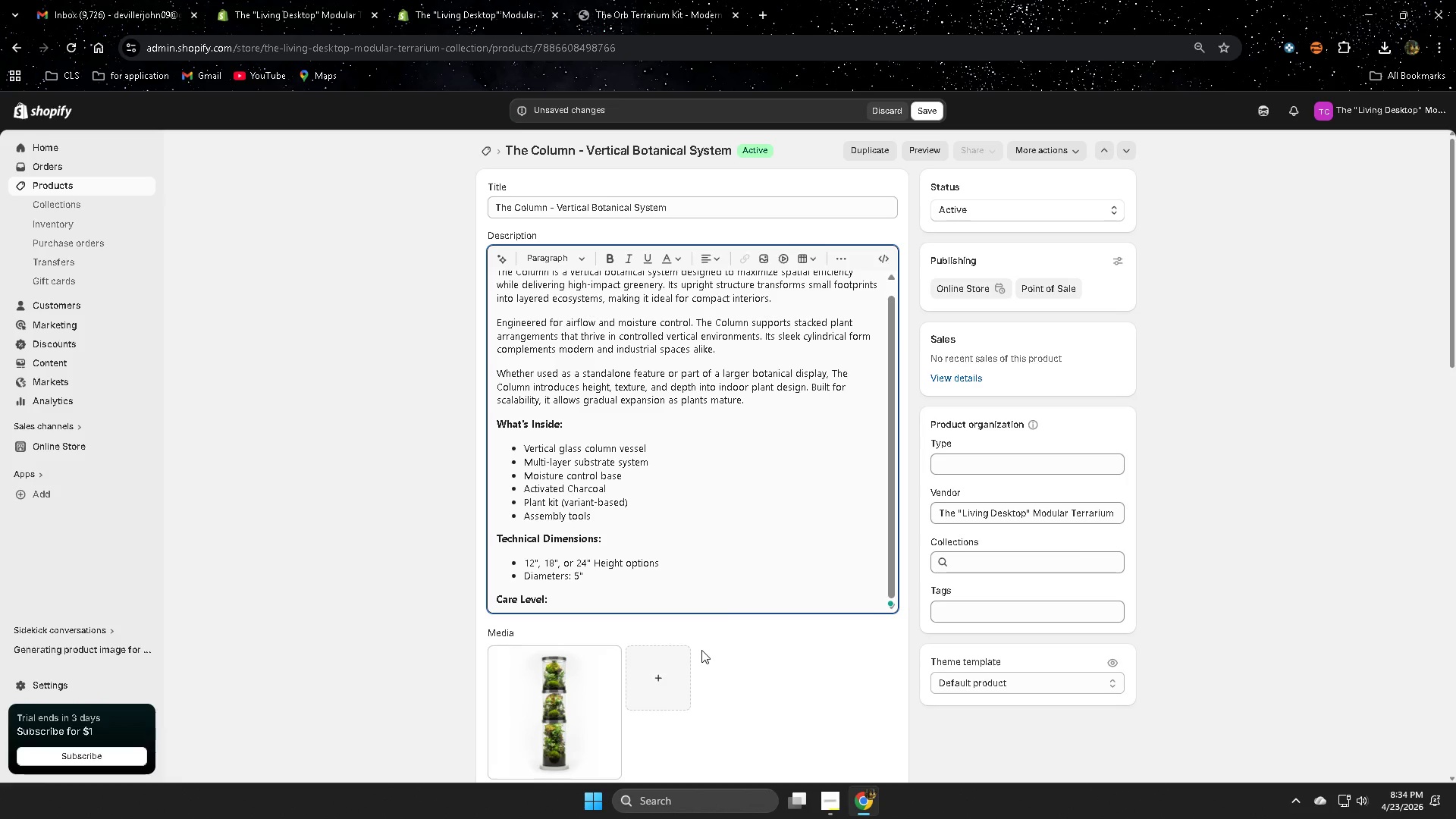 
type(sa)
key(Backspace)
key(Backspace)
type( sad)
key(Backspace)
key(Backspace)
key(Backspace)
 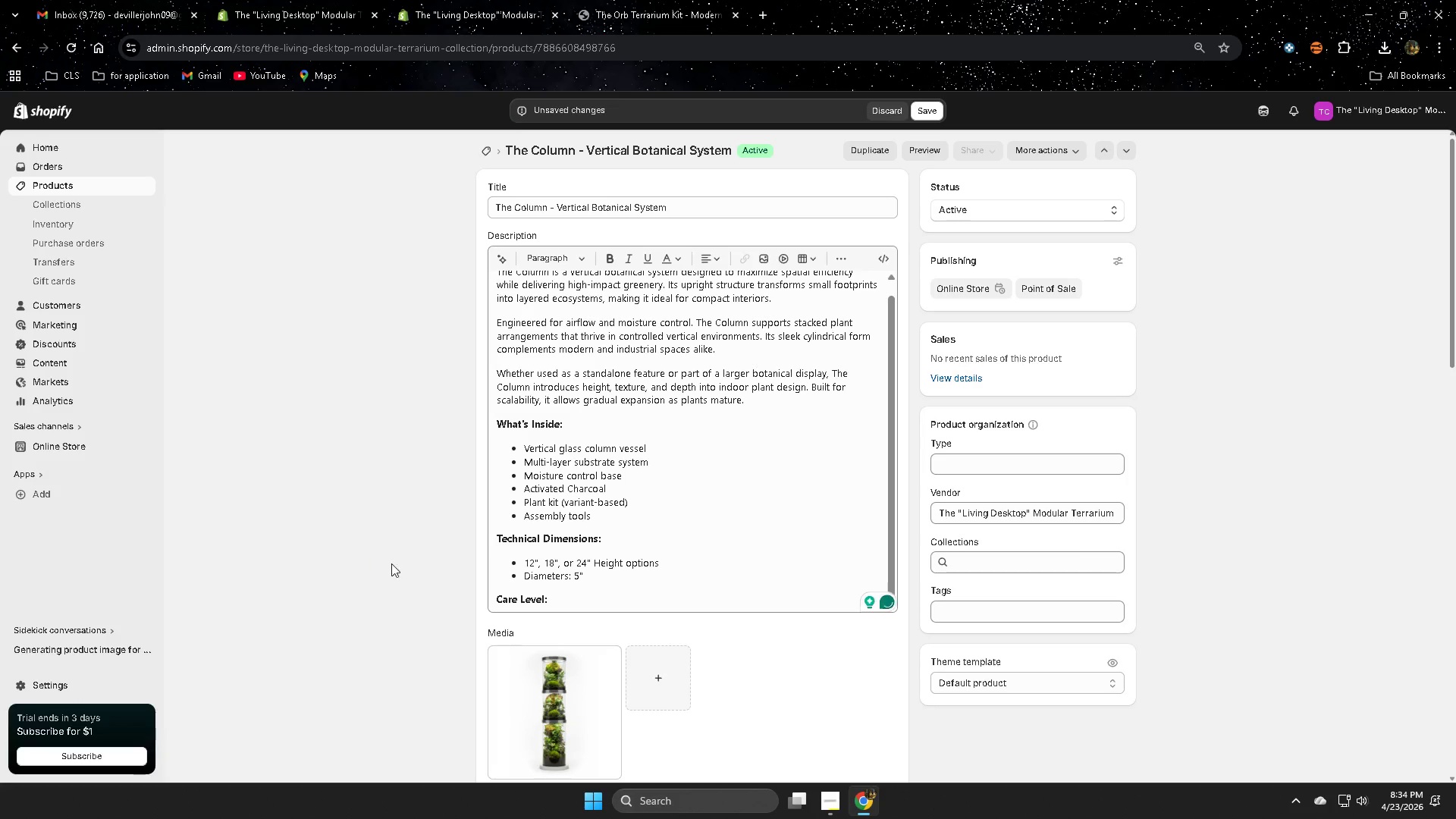 
double_click([601, 597])
 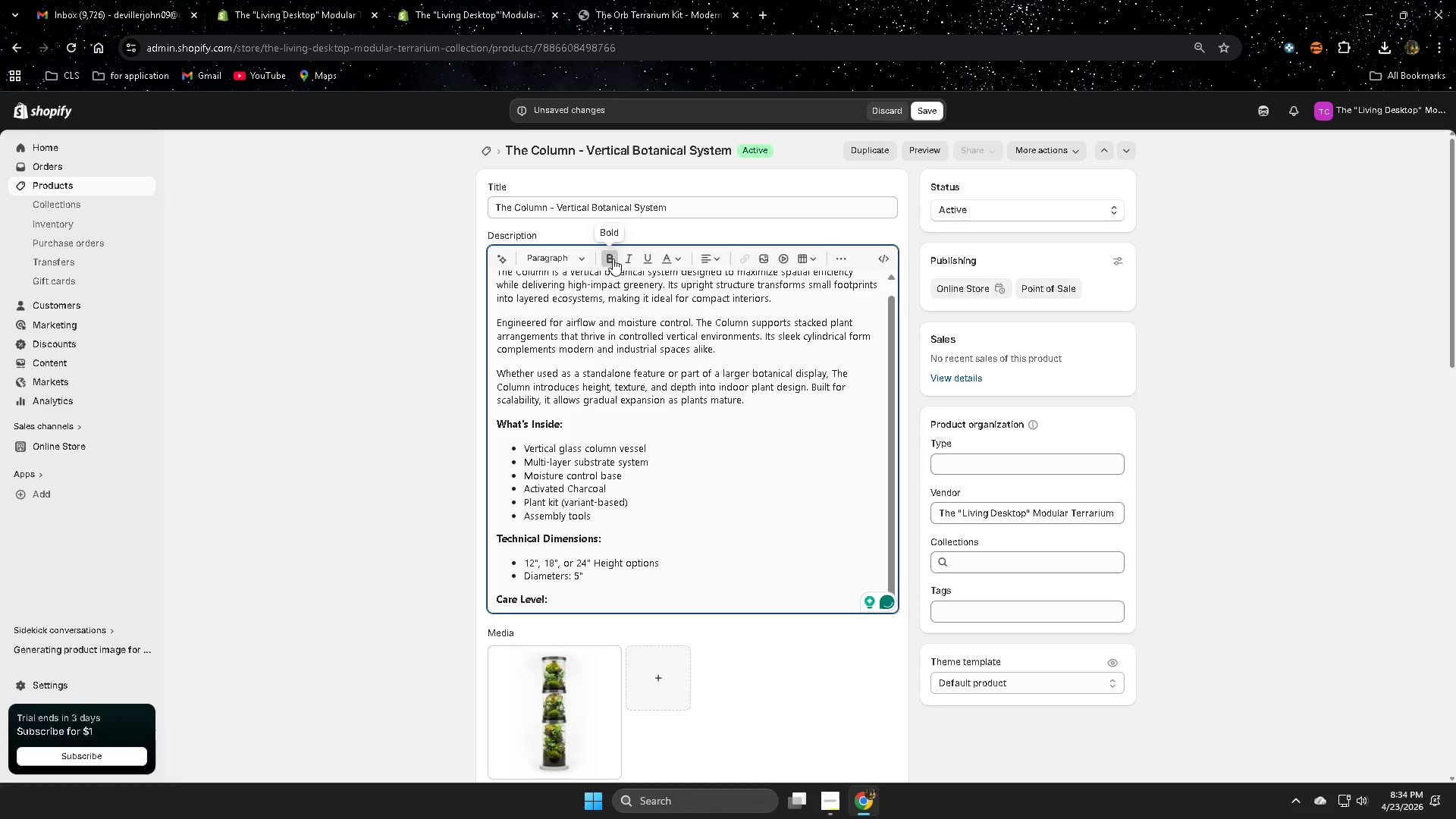 
left_click([612, 262])
 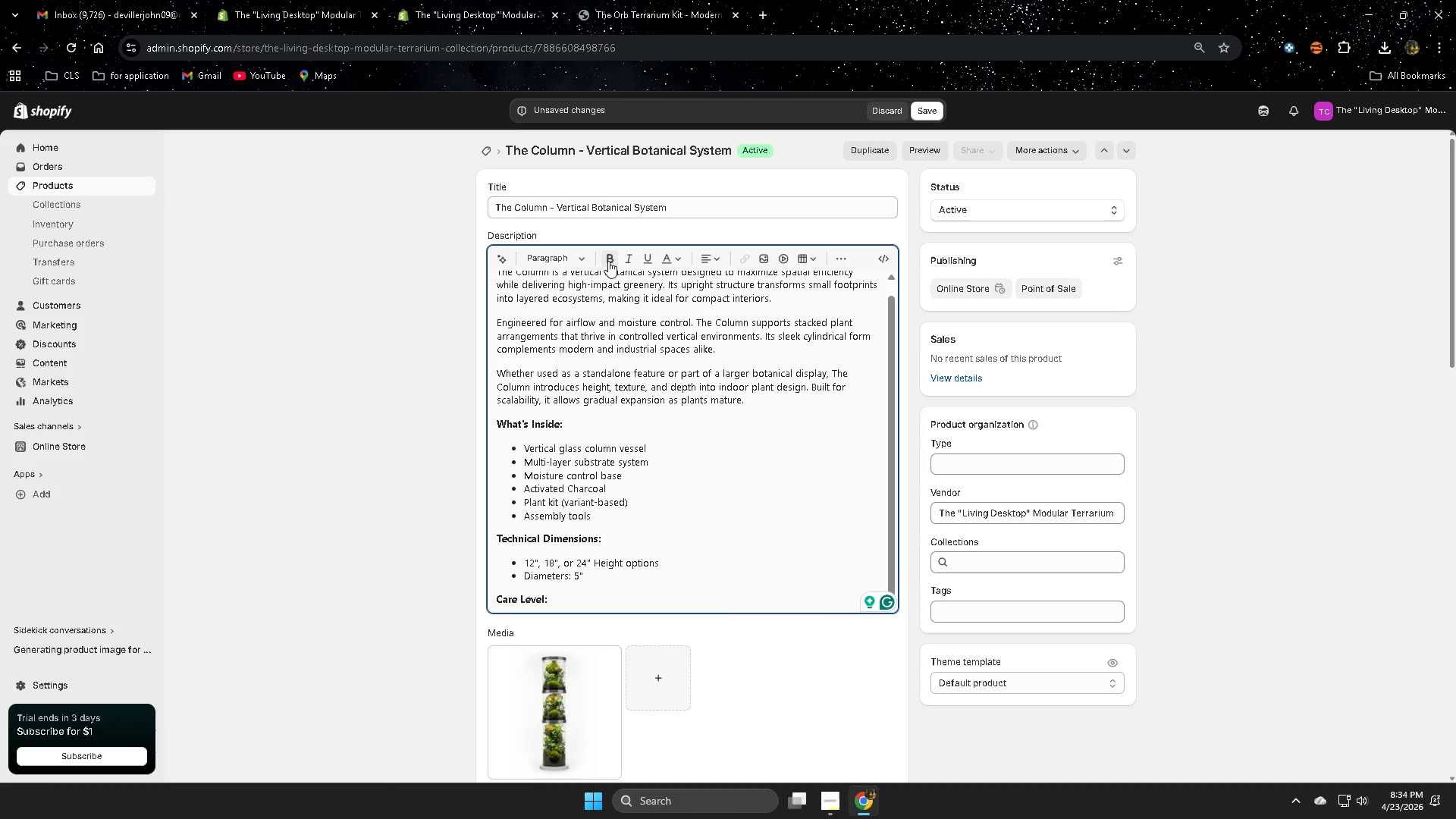 
wait(20.47)
 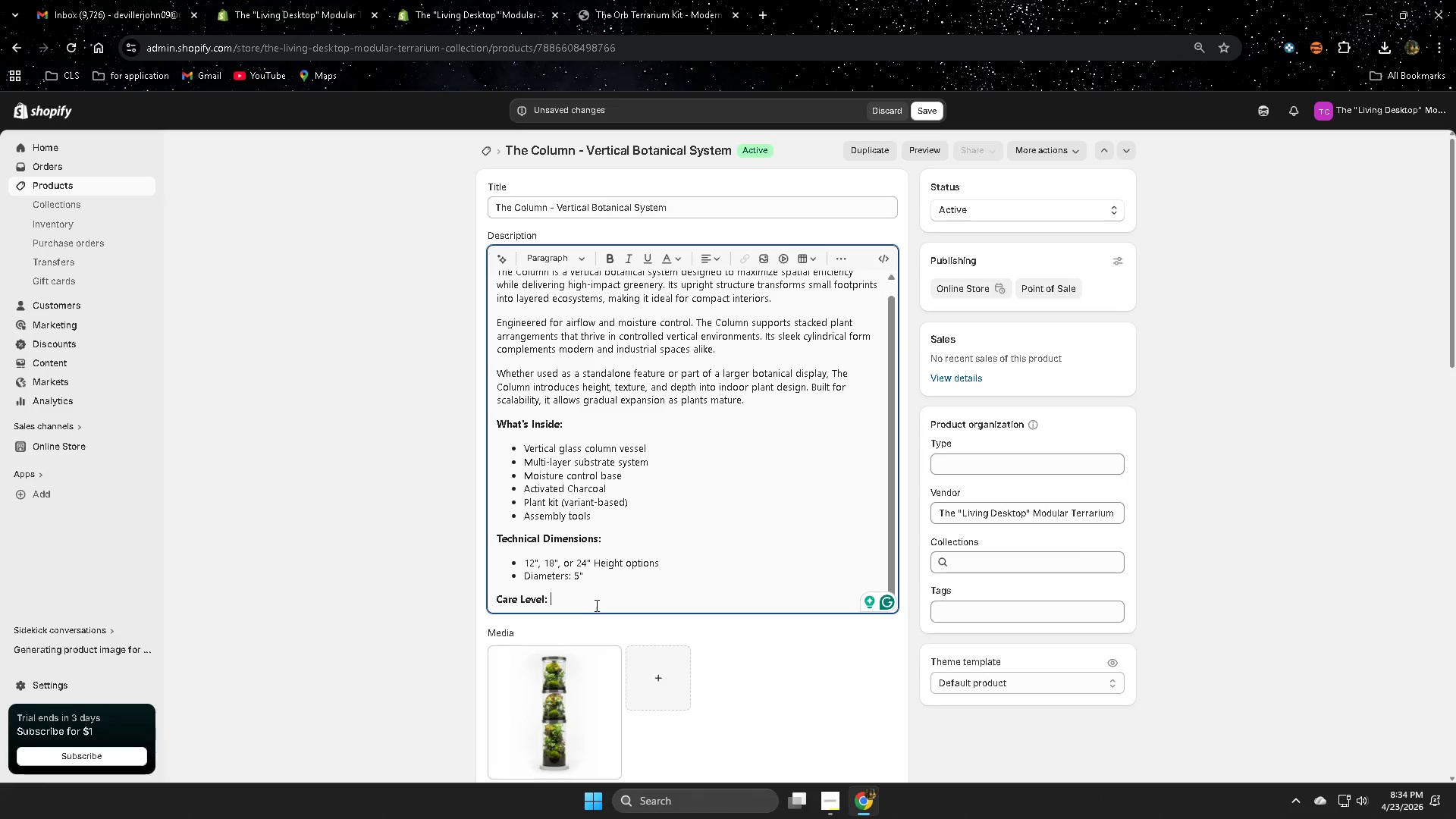 
type(Moderate to e)
key(Backspace)
type(Expert)
 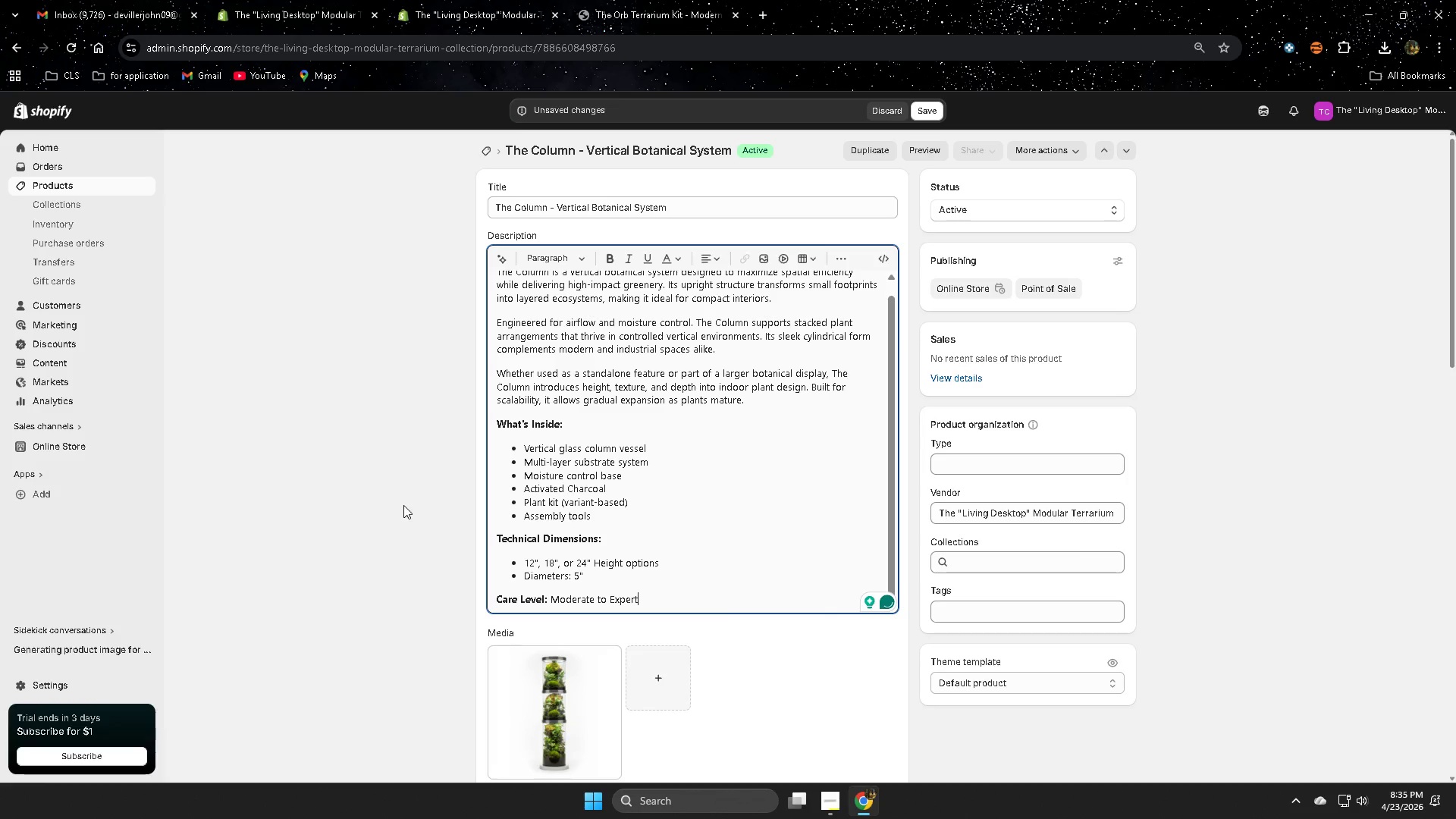 
left_click([403, 505])
 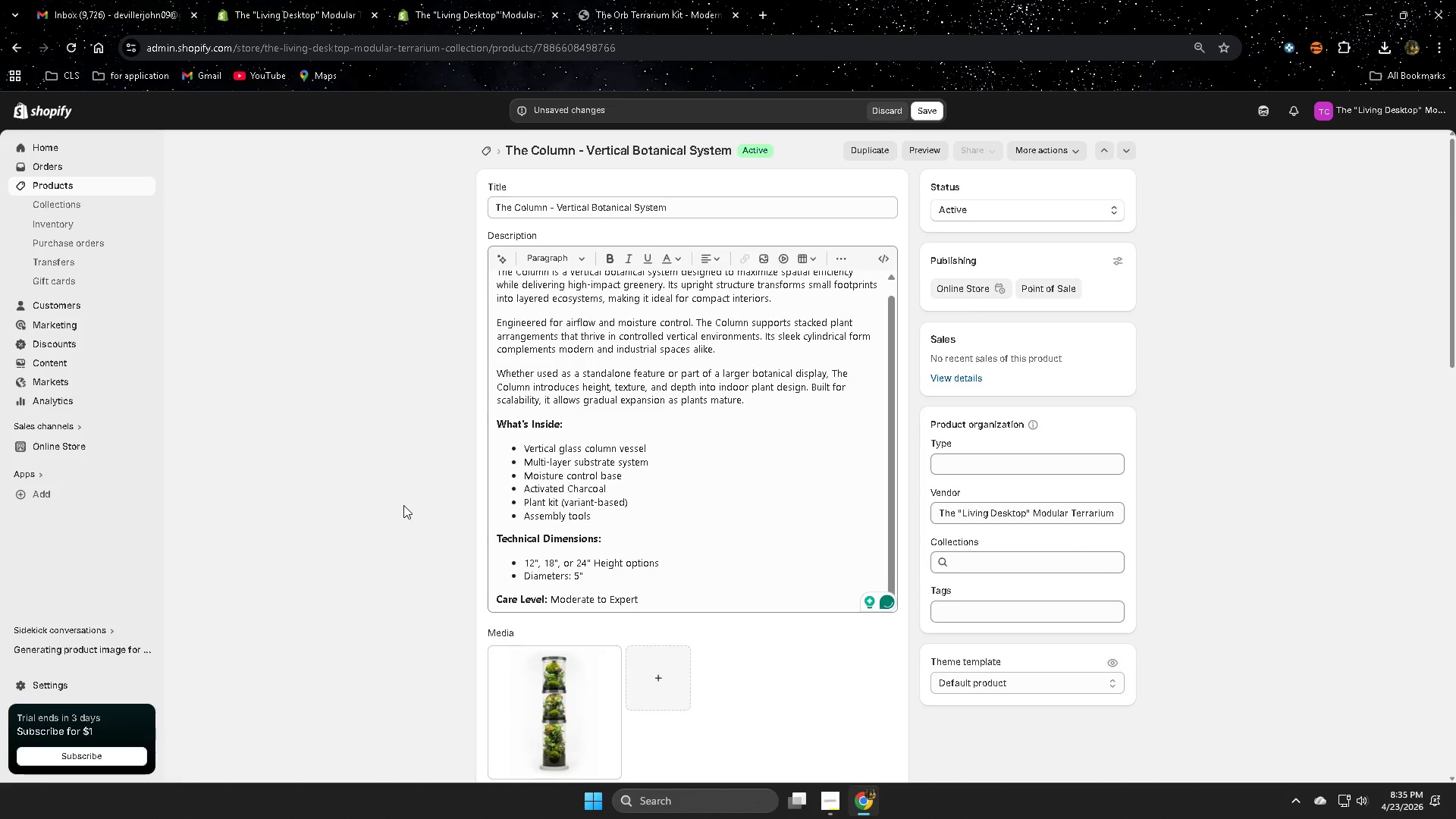 
scroll: coordinate [916, 550], scroll_direction: down, amount: 19.0
 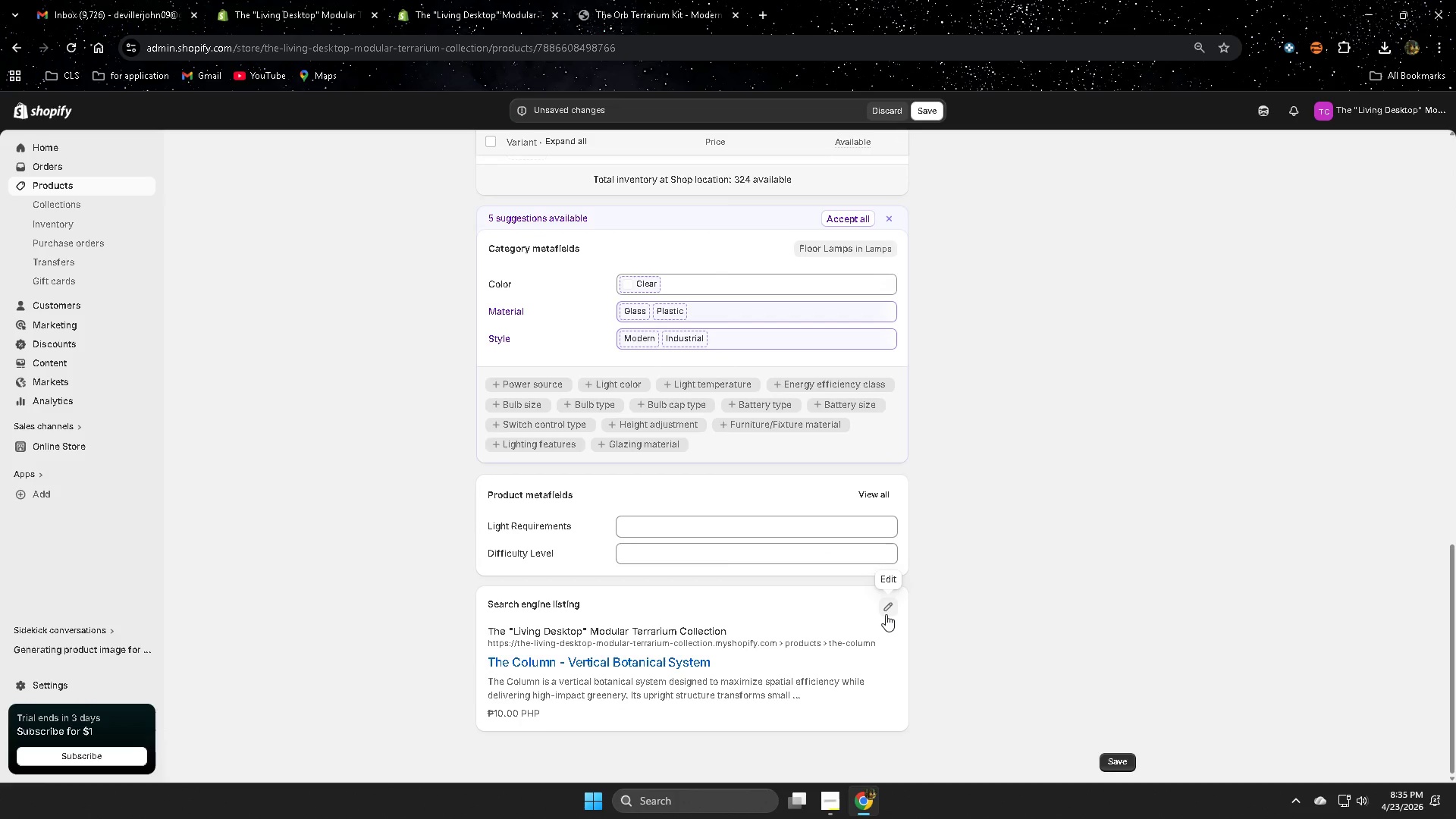 
left_click([885, 613])
 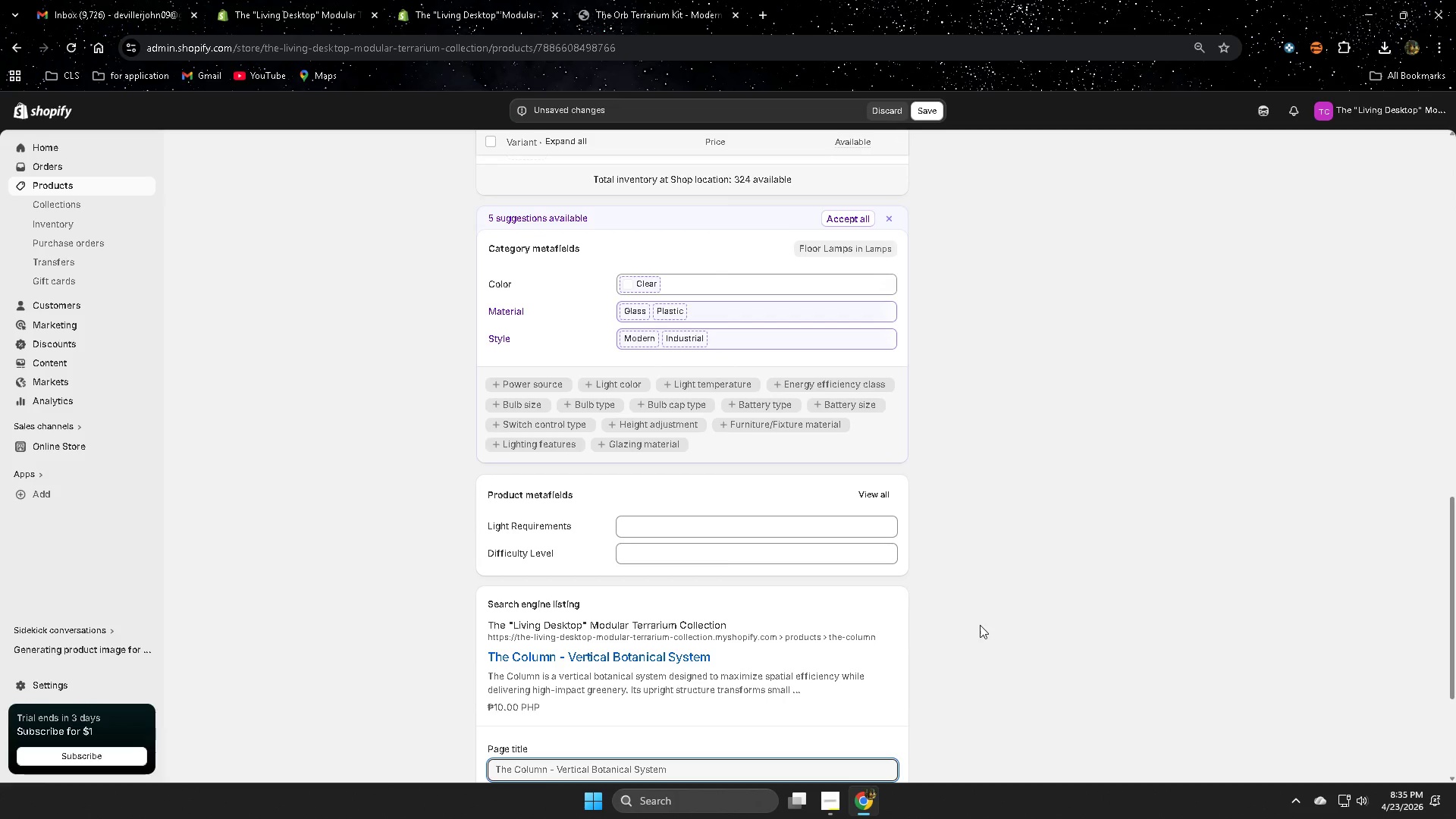 
scroll: coordinate [946, 619], scroll_direction: down, amount: 3.0
 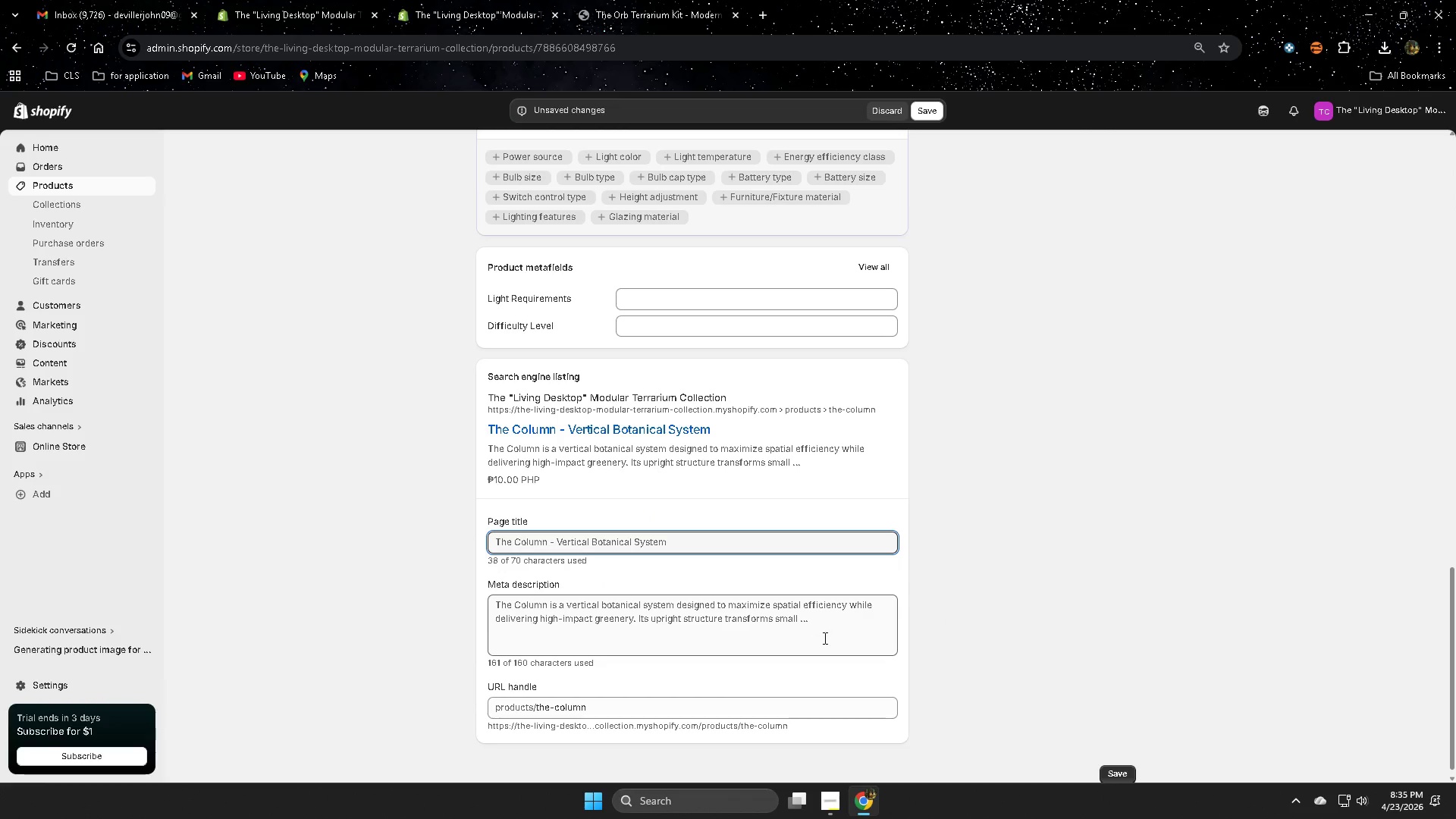 
left_click([814, 635])
 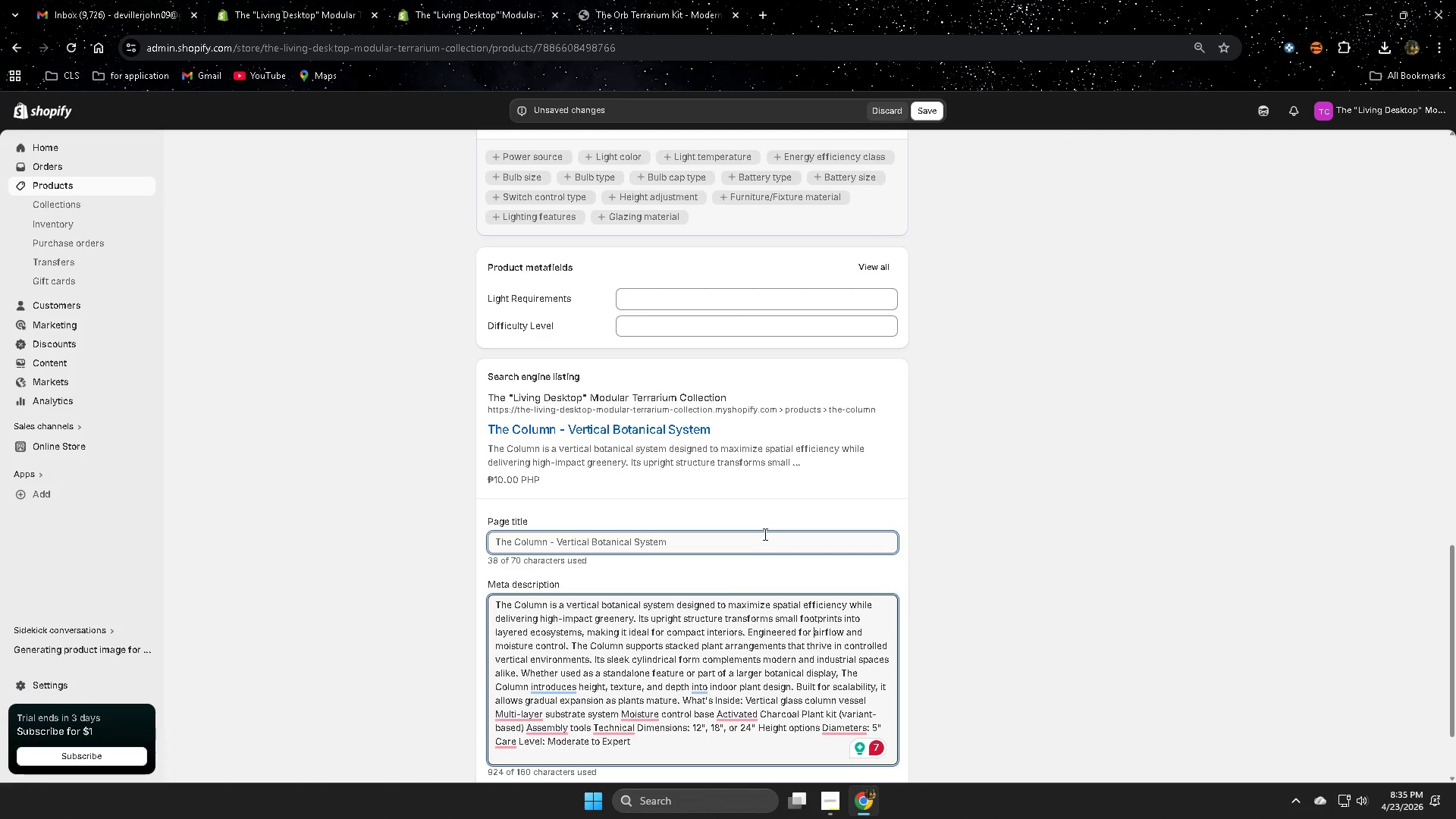 
wait(20.31)
 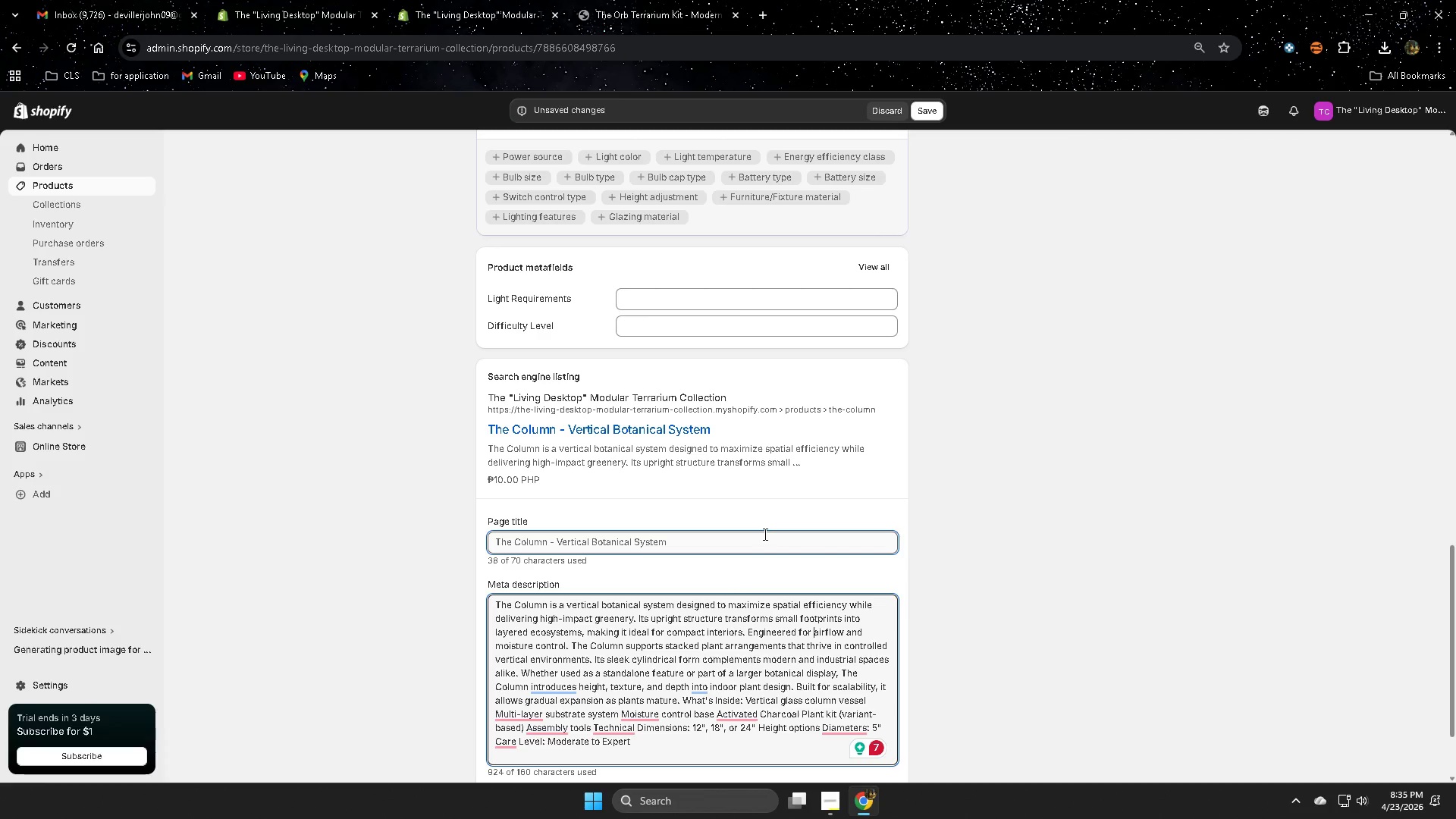 
left_click([746, 673])
 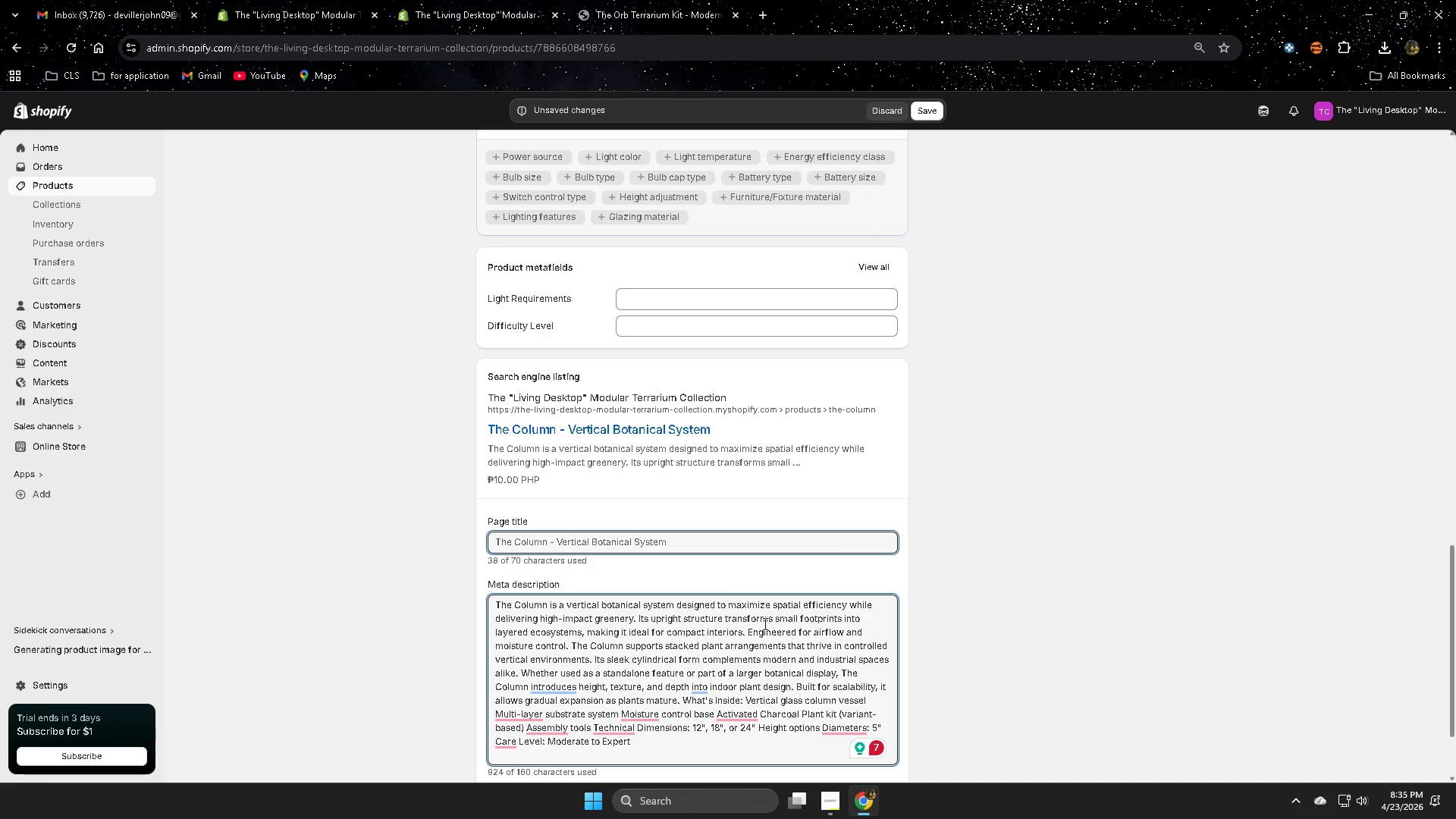 
key(Control+A)
 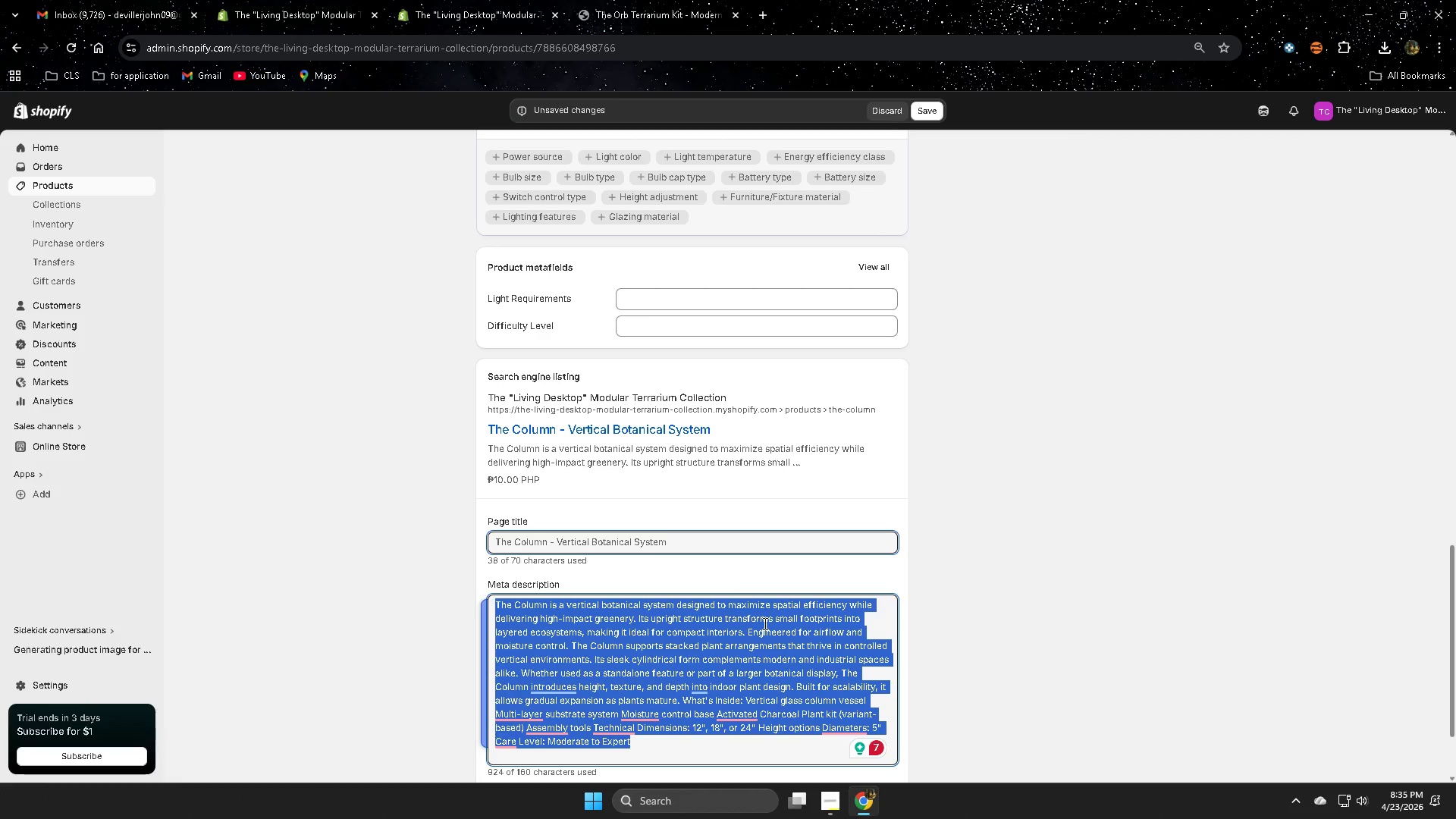 
key(Delete)
 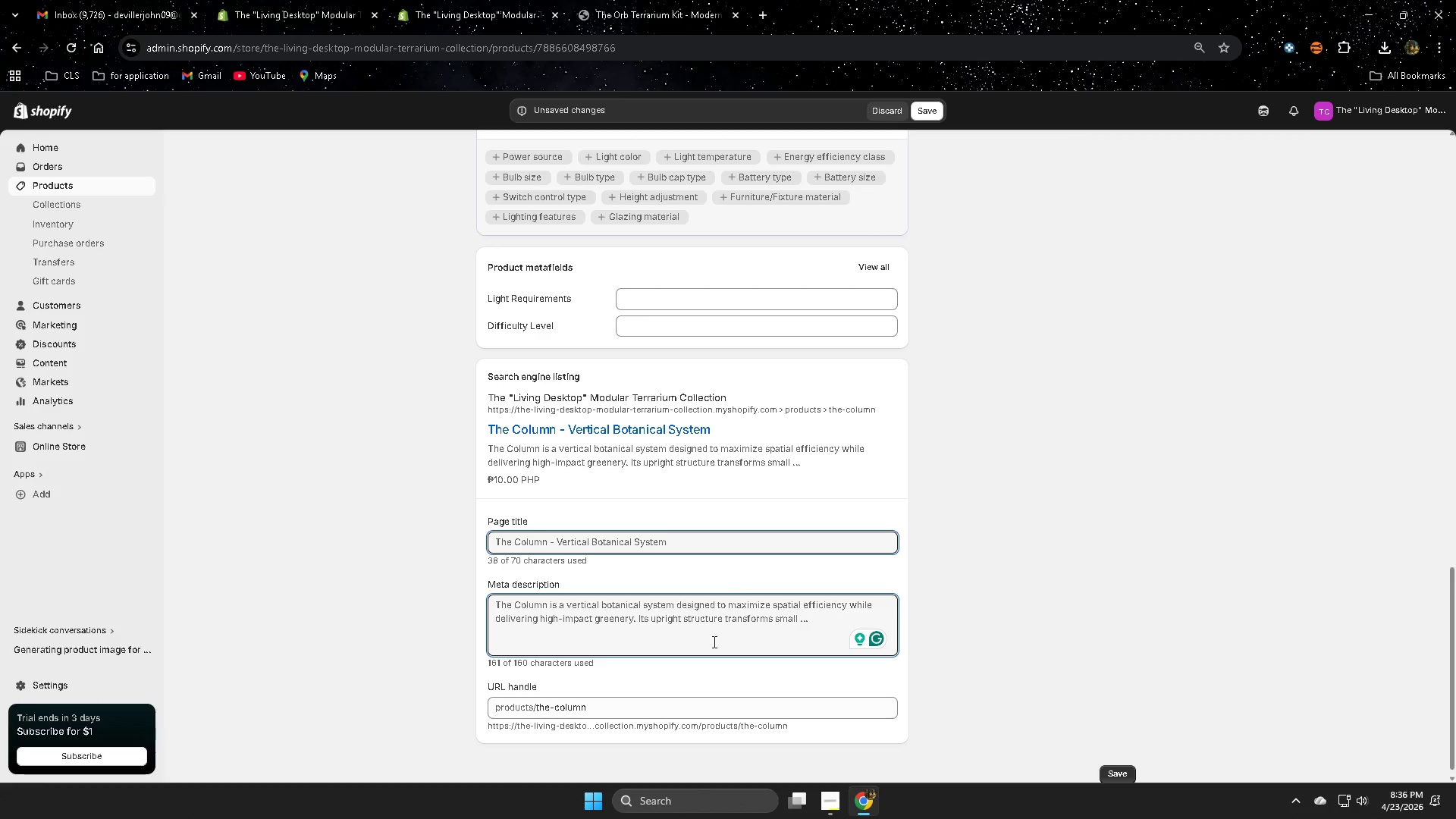 
wait(39.81)
 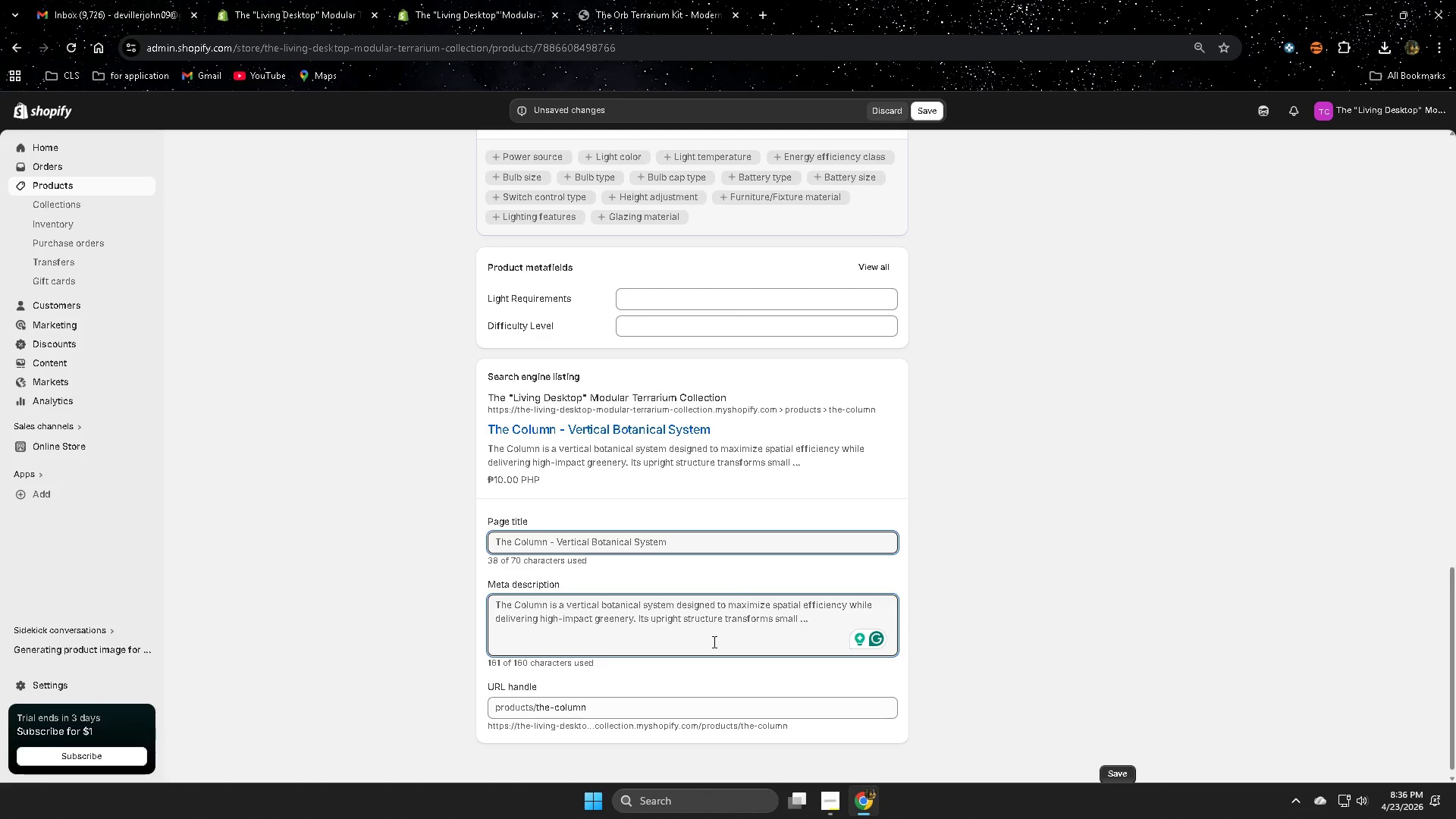 
key(Shift+ShiftRight)
 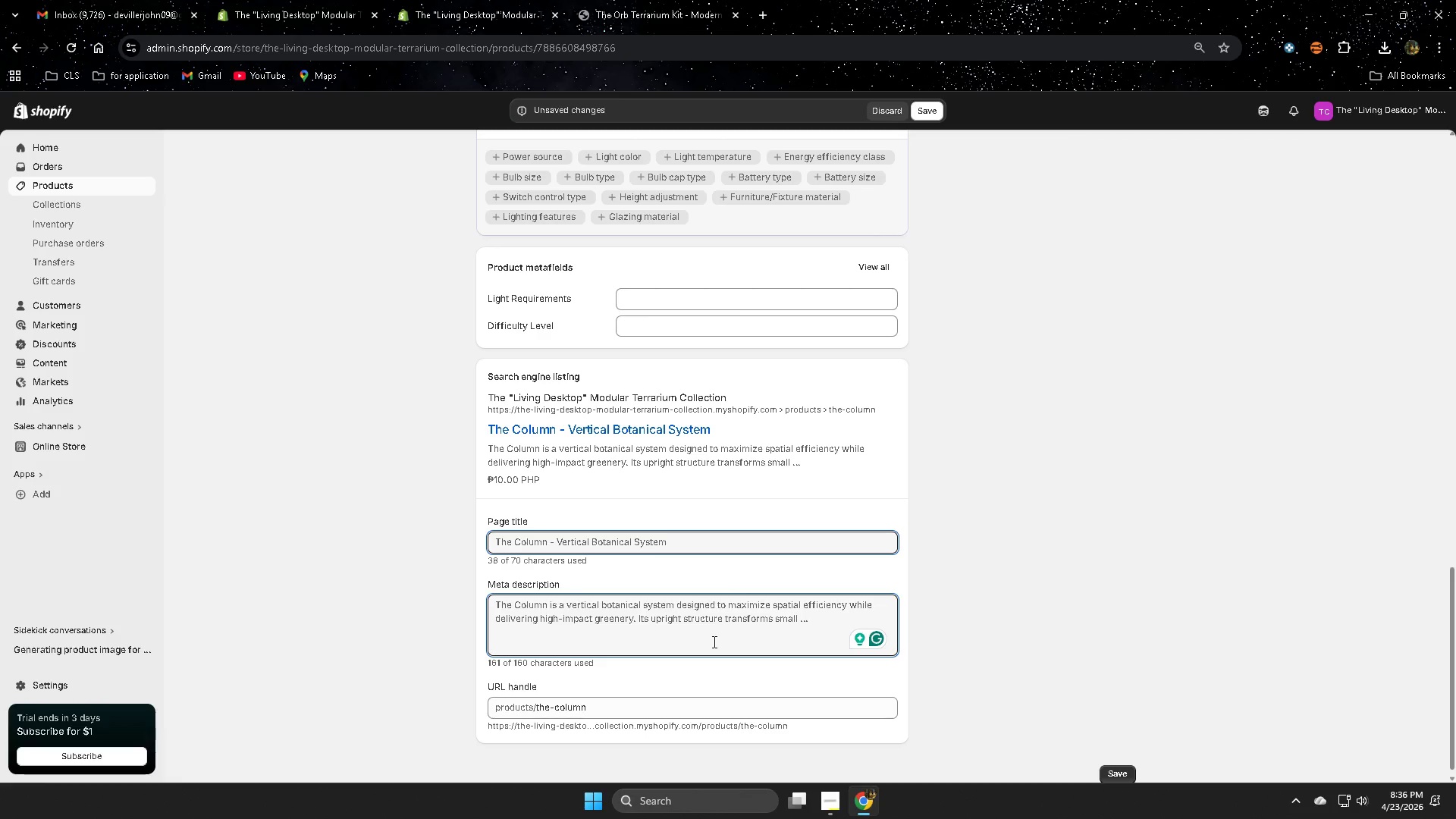 
key(Shift+C)
 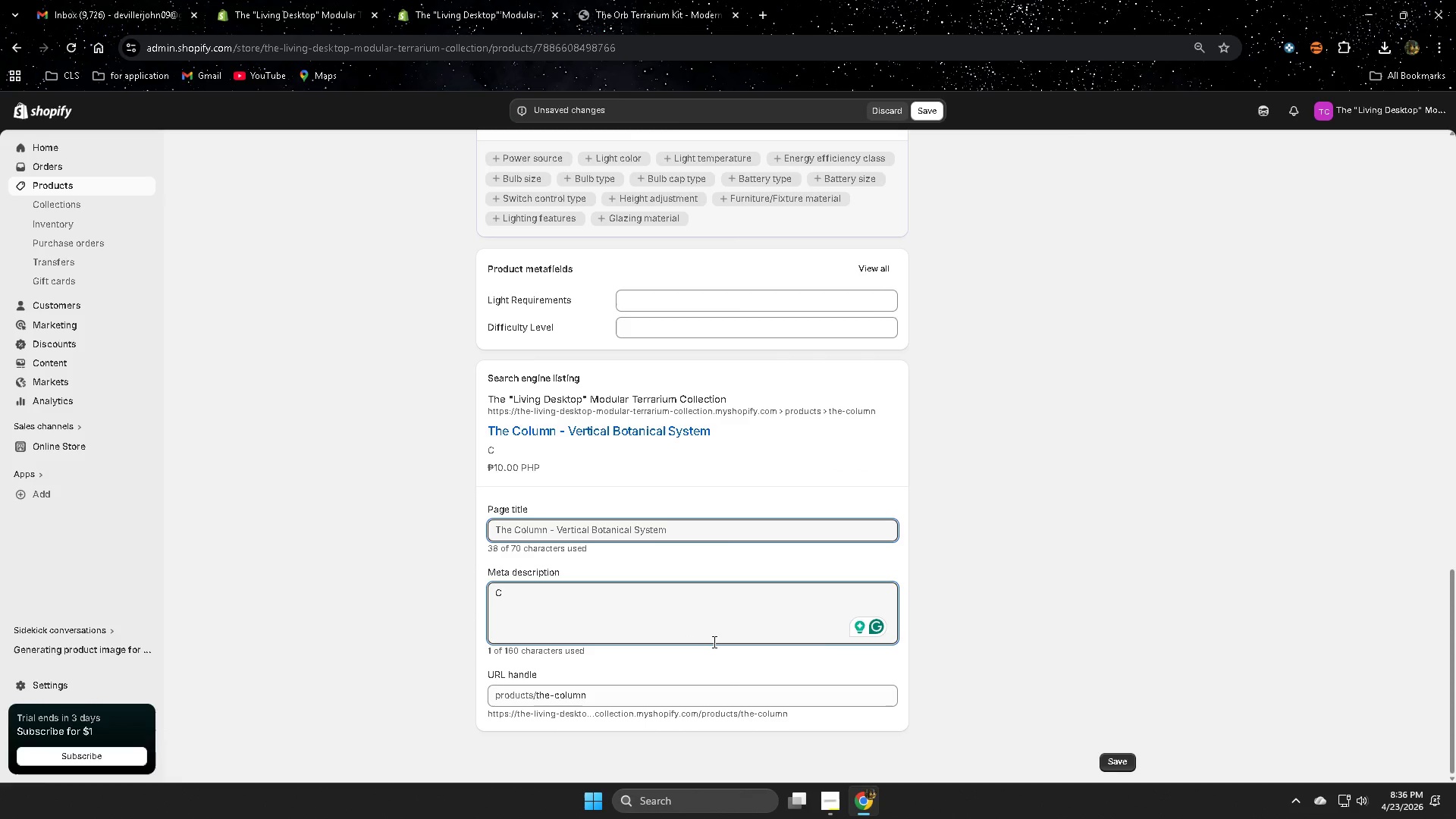 
key(Backspace)
 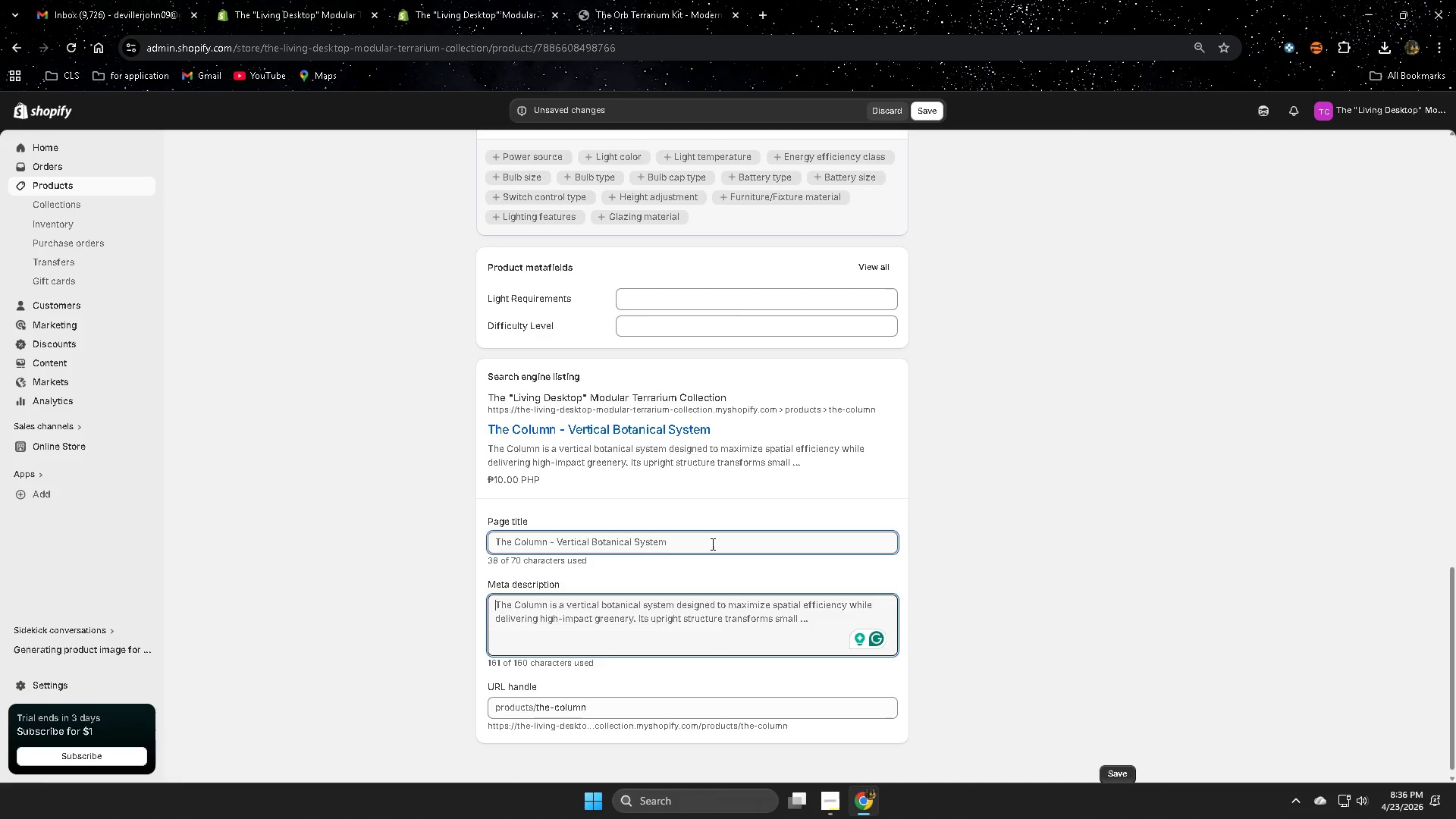 
double_click([711, 543])
 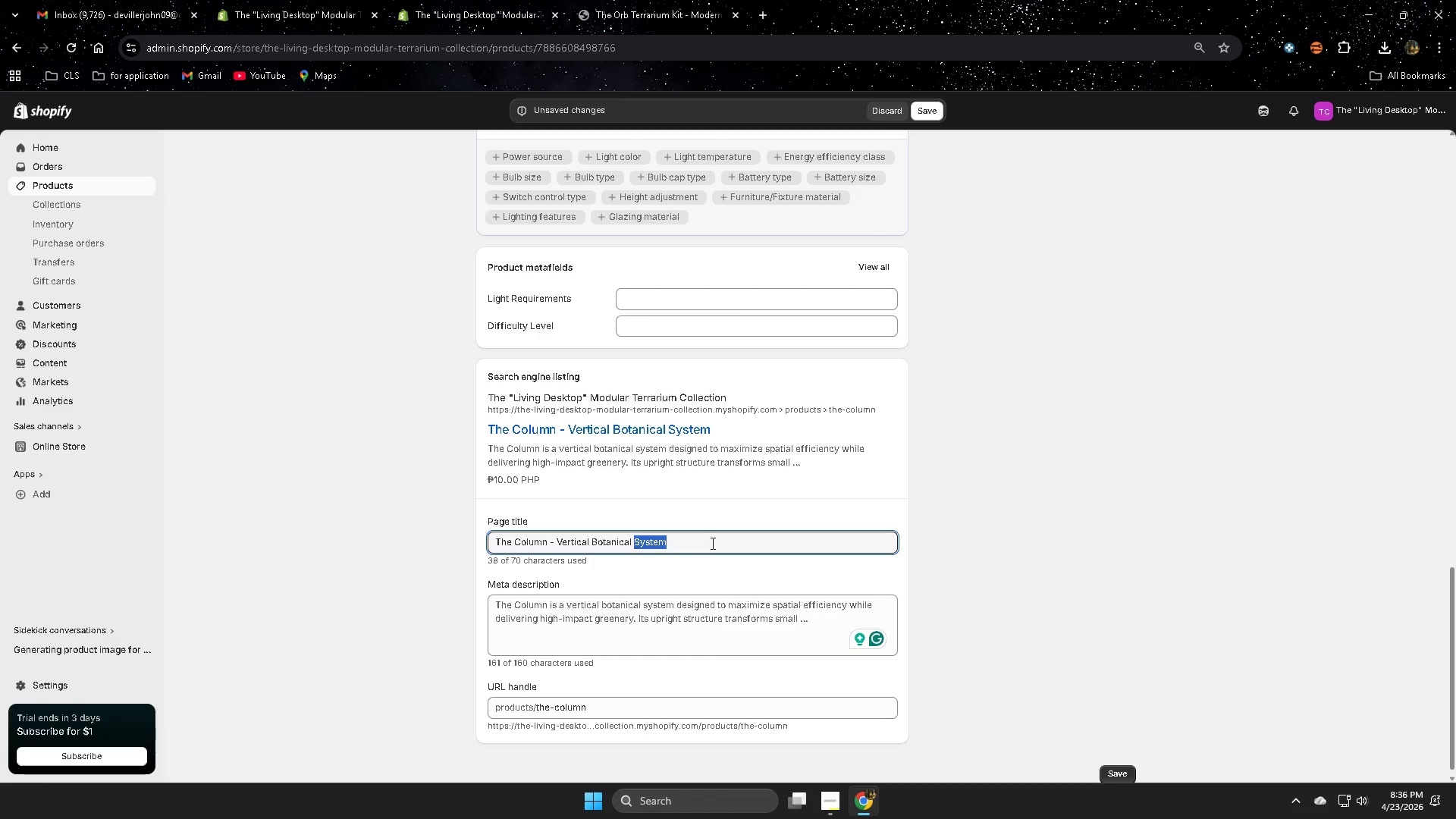 
triple_click([711, 543])
 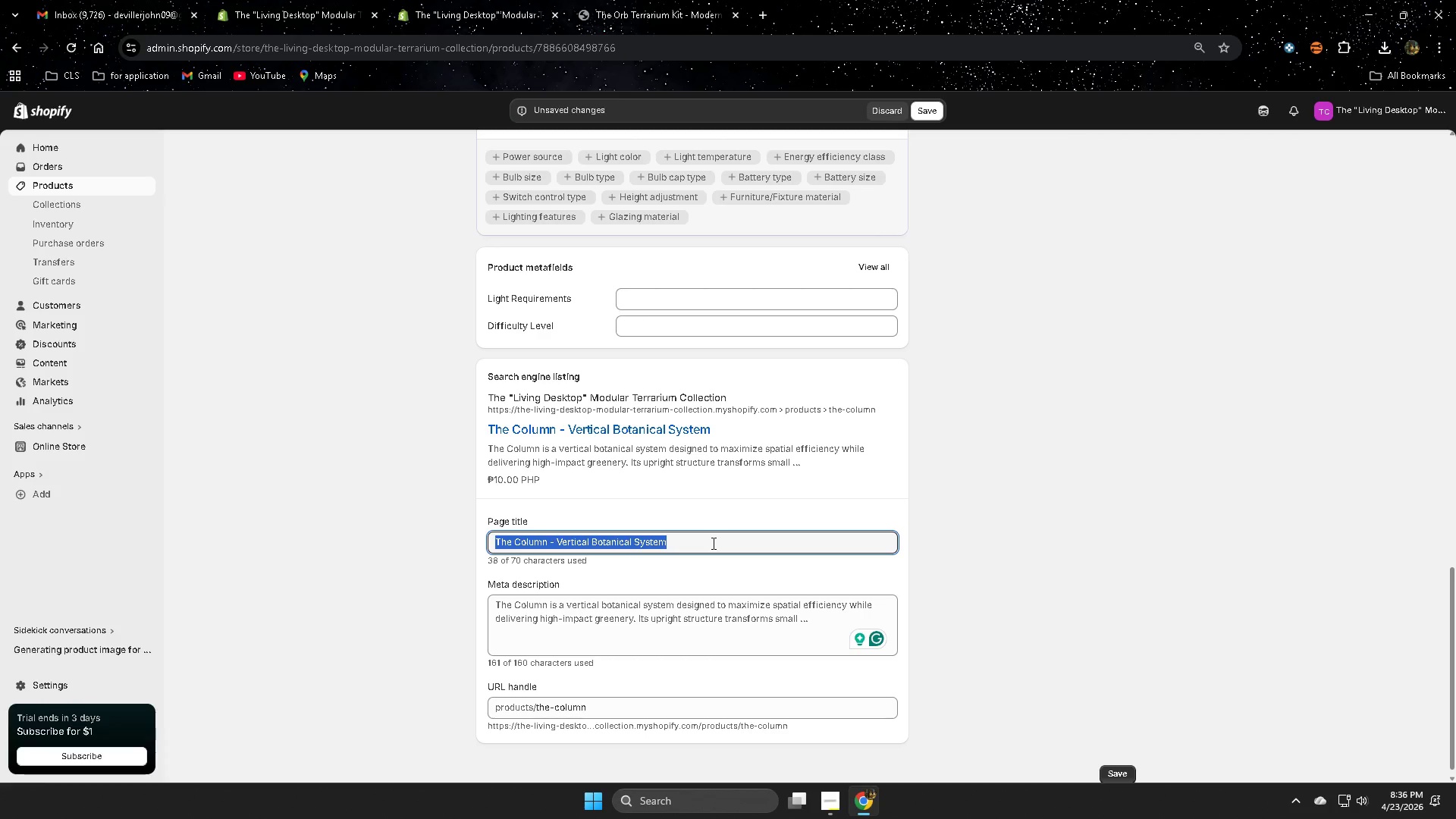 
type(Co)
 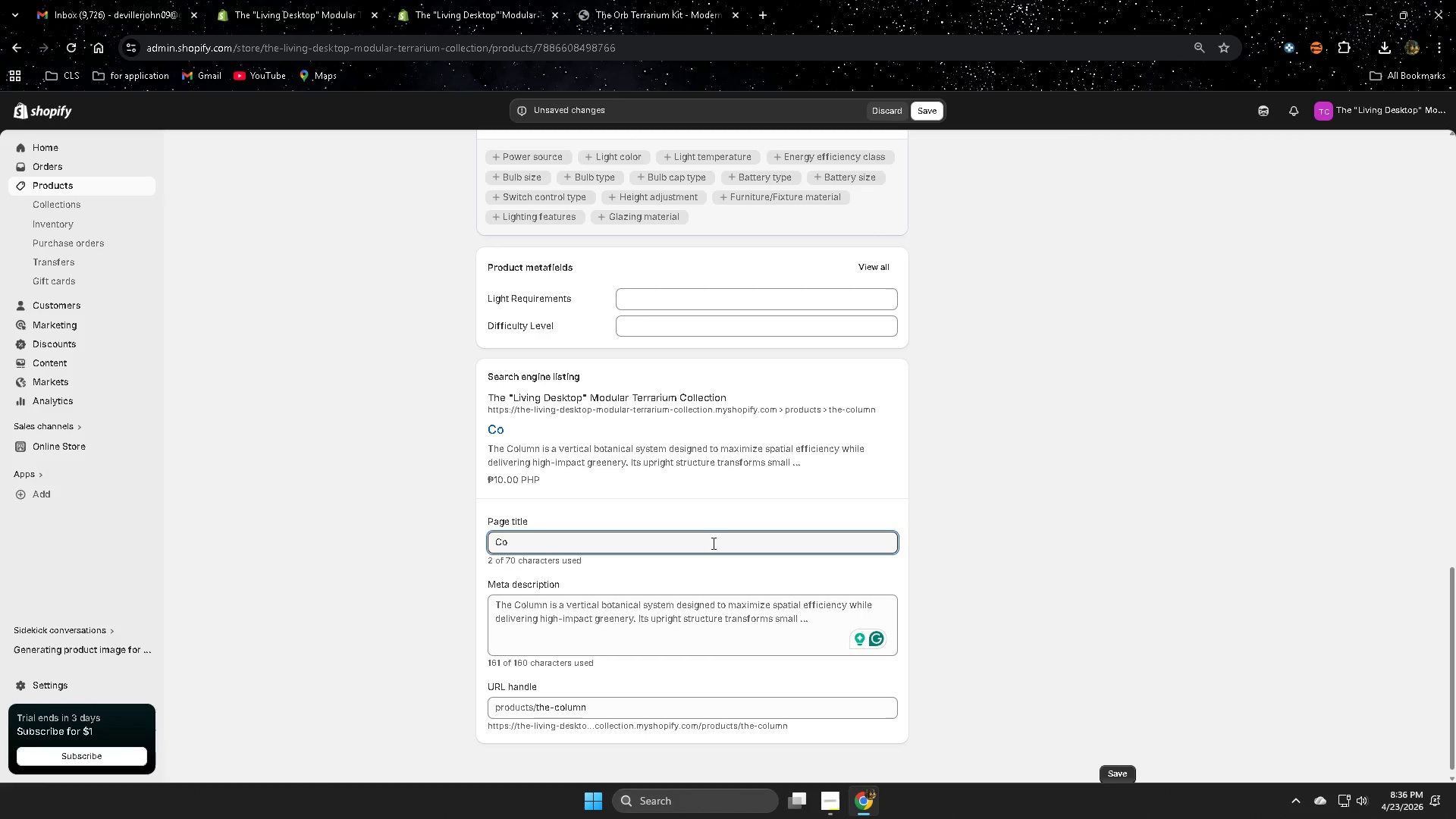 
type(lumn Vertical=)
key(Backspace)
type(=)
key(Backspace)
type(-)
key(Backspace)
type(T)
key(Backspace)
type( Terrarium Kit)
 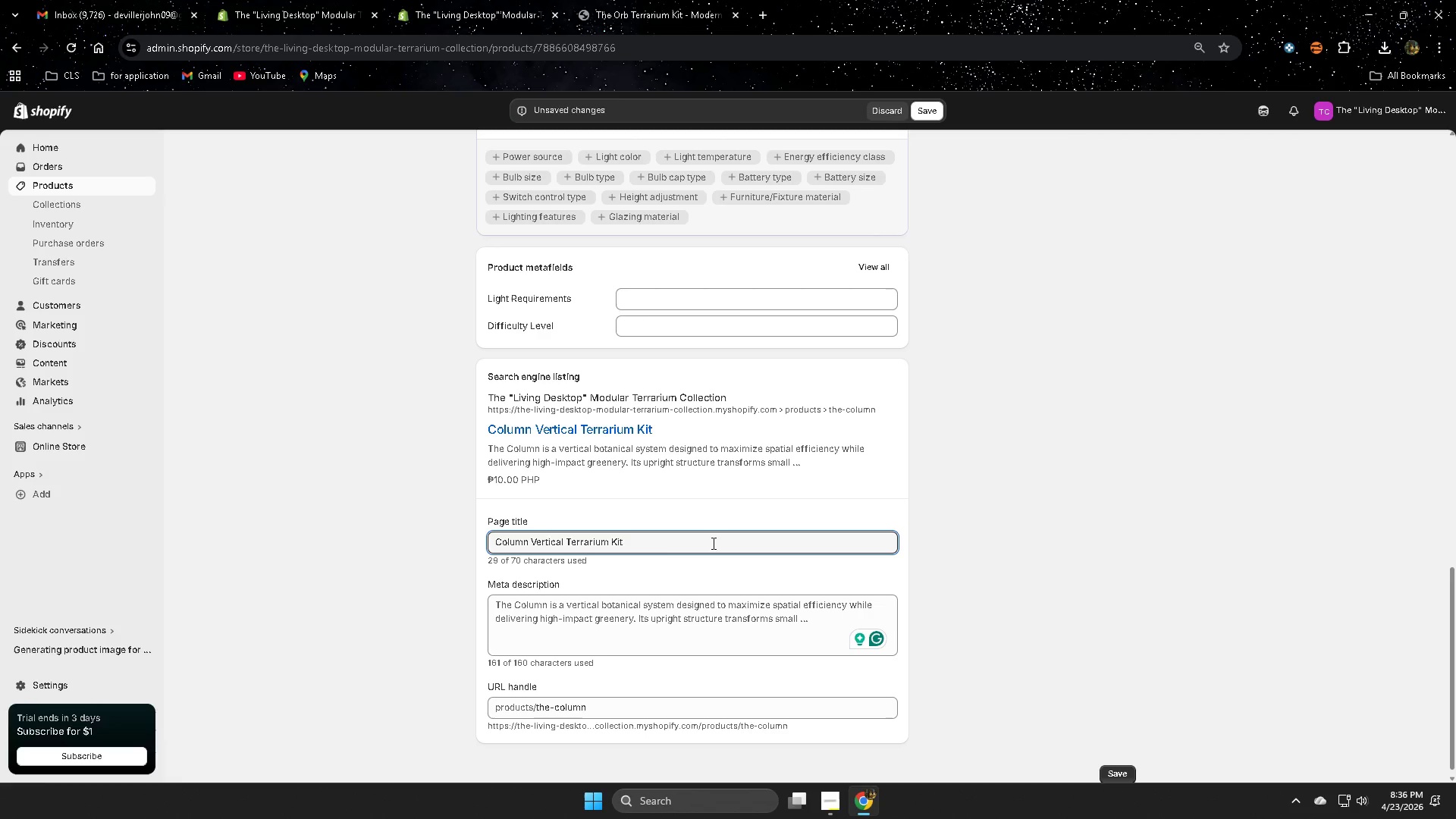 
wait(5.36)
 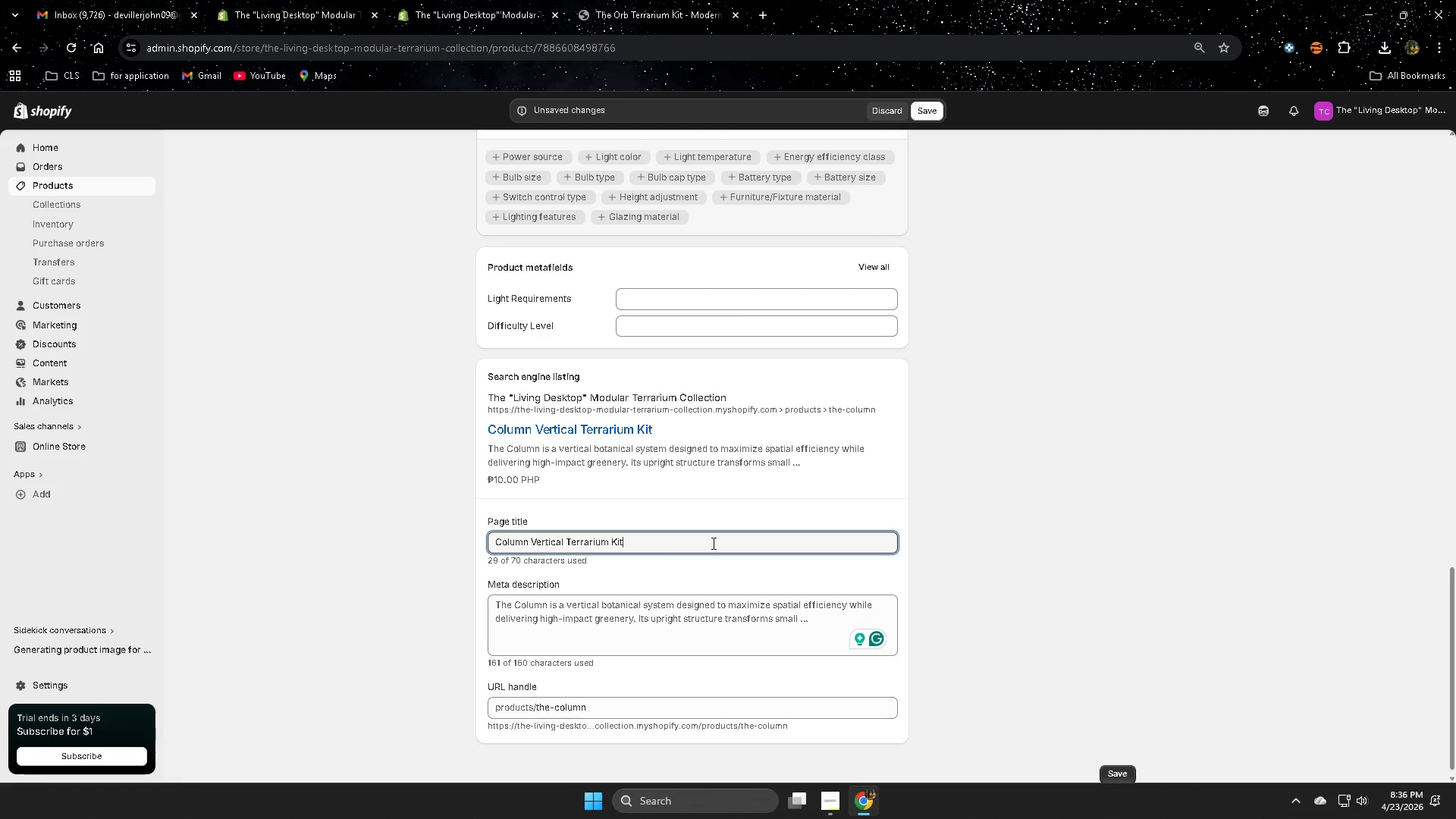 
key(Space)
 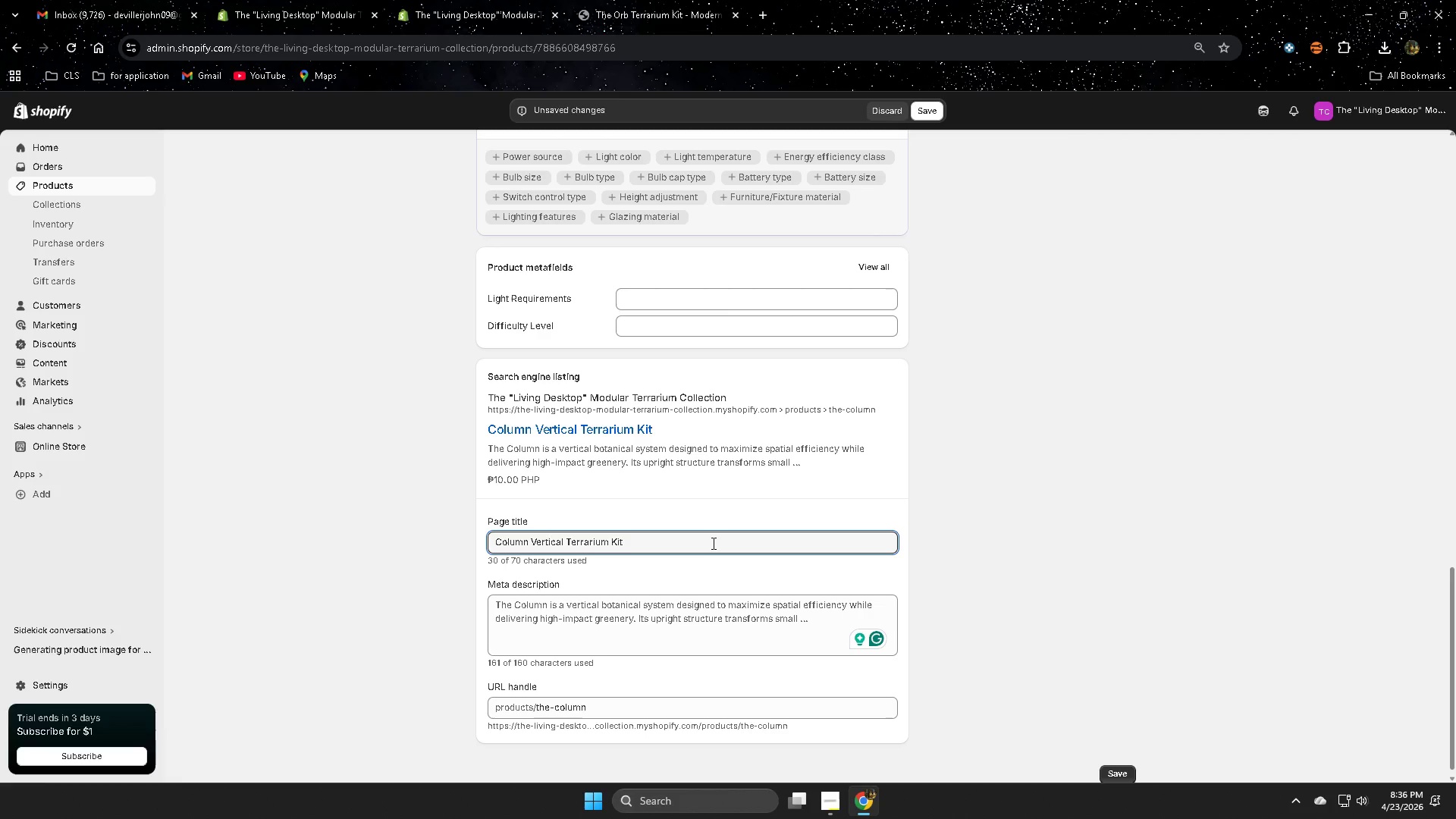 
key(Minus)
 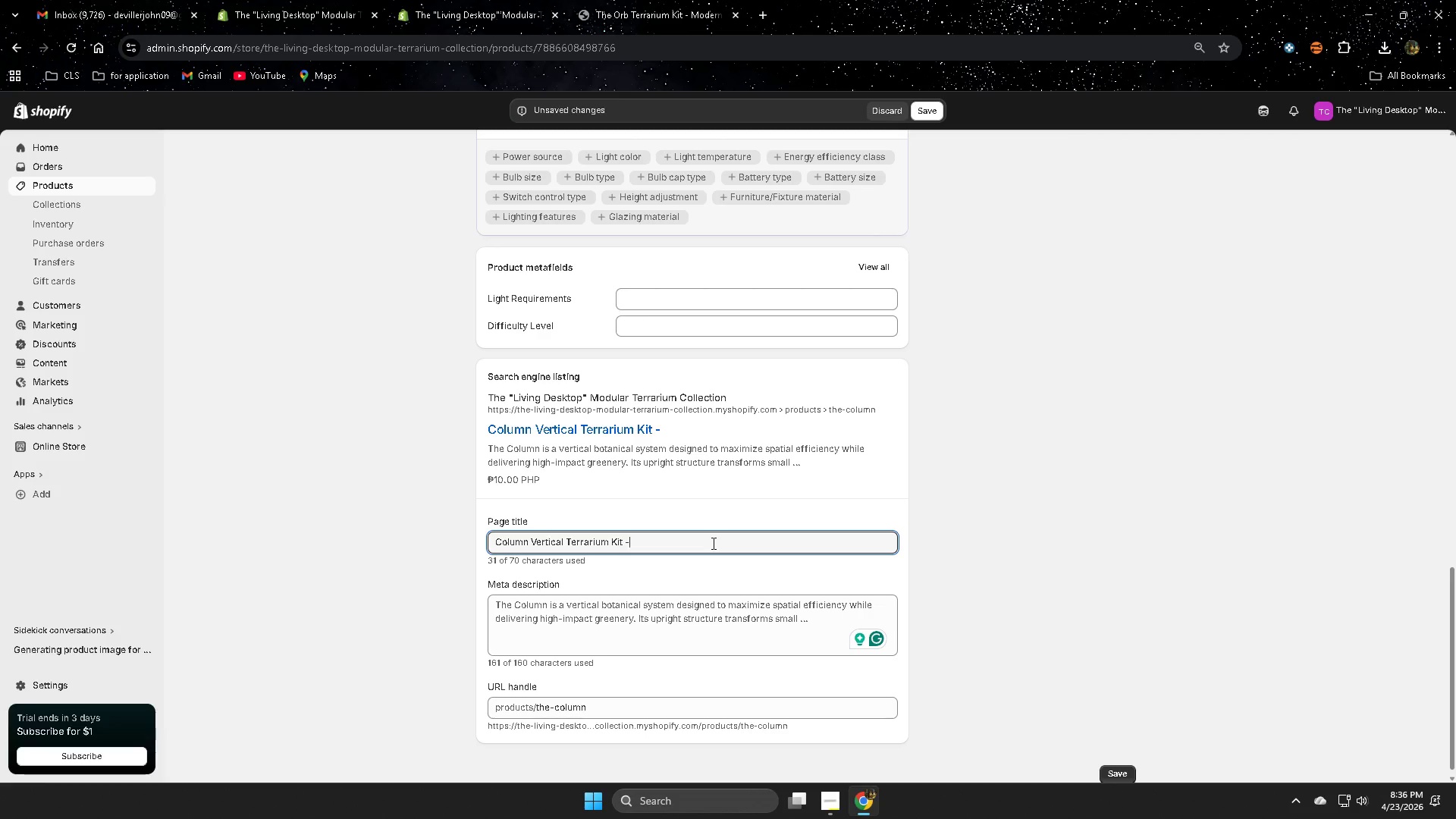 
key(Space)
 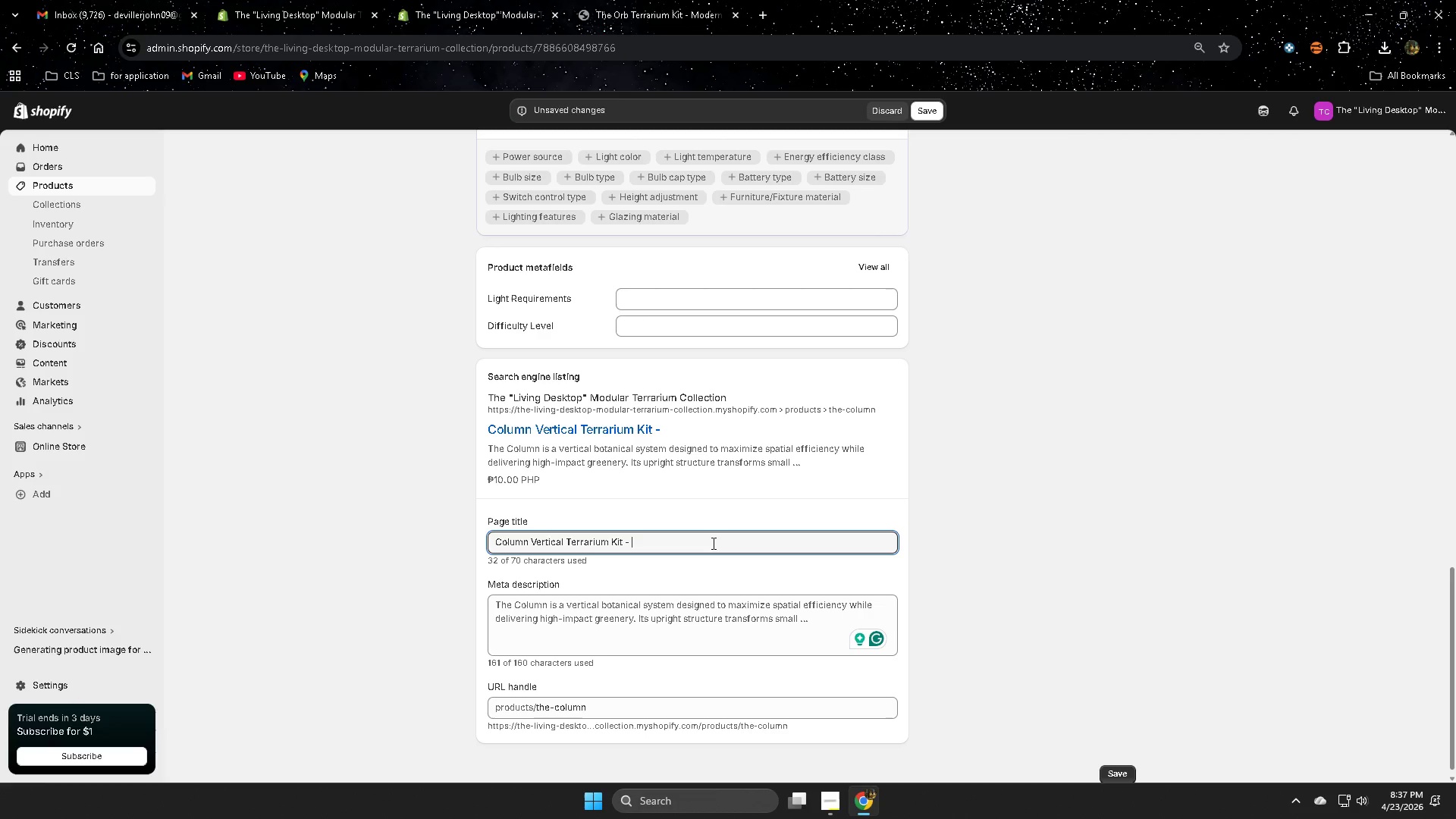 
wait(21.31)
 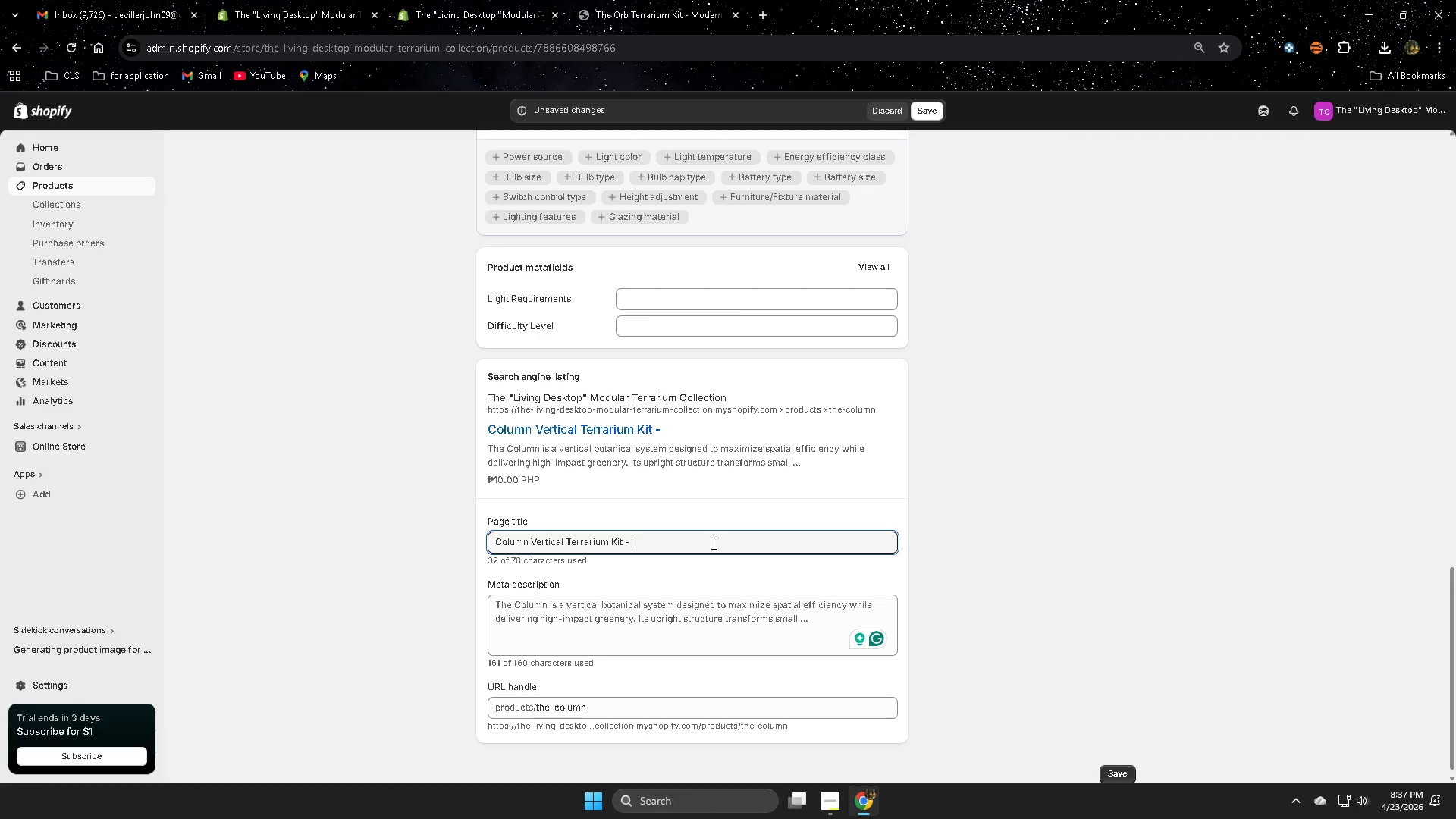 
type(Space -)
 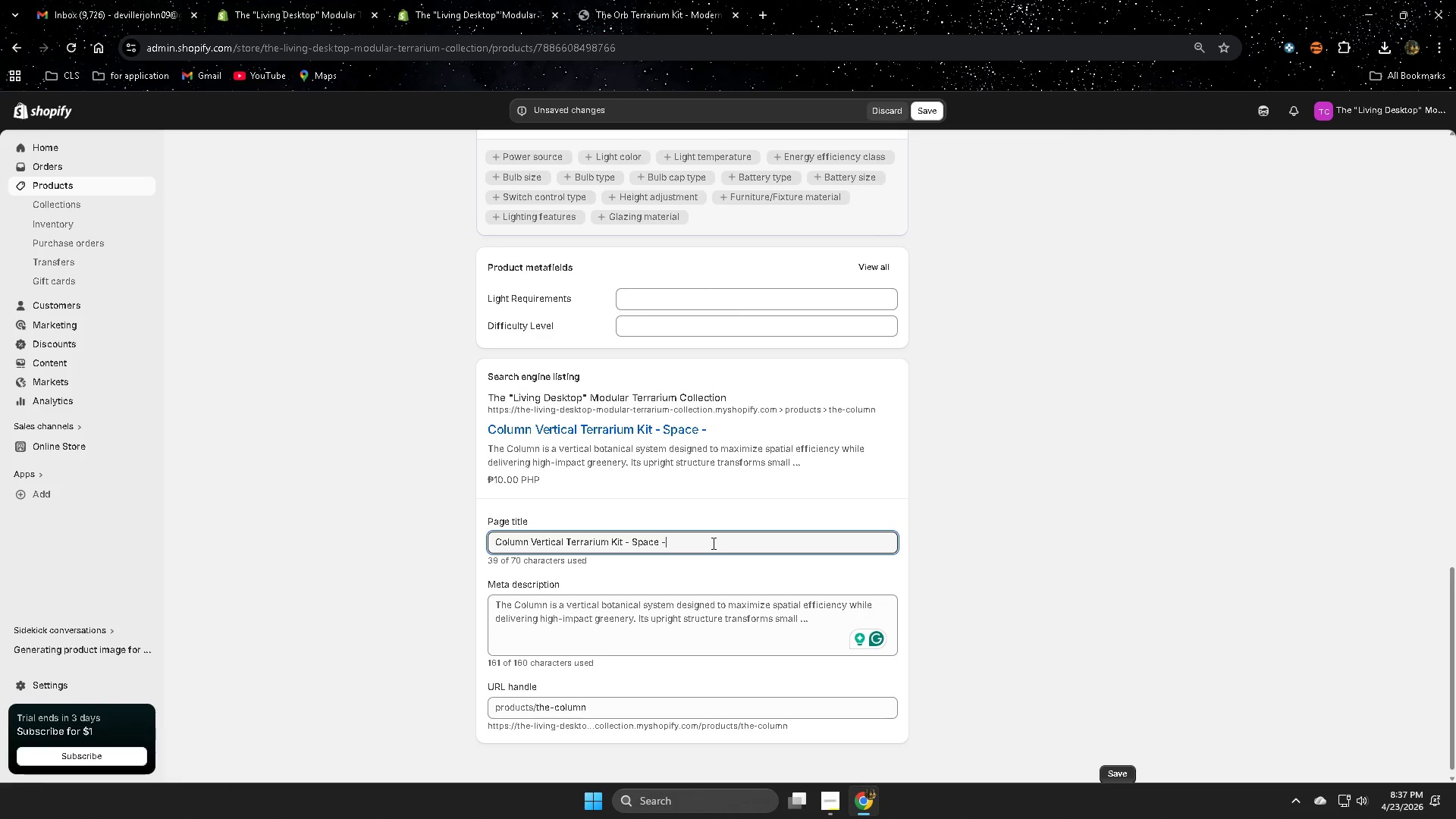 
key(Backspace)
key(Backspace)
type(-Saviu)
key(Backspace)
type(ng Garden)
 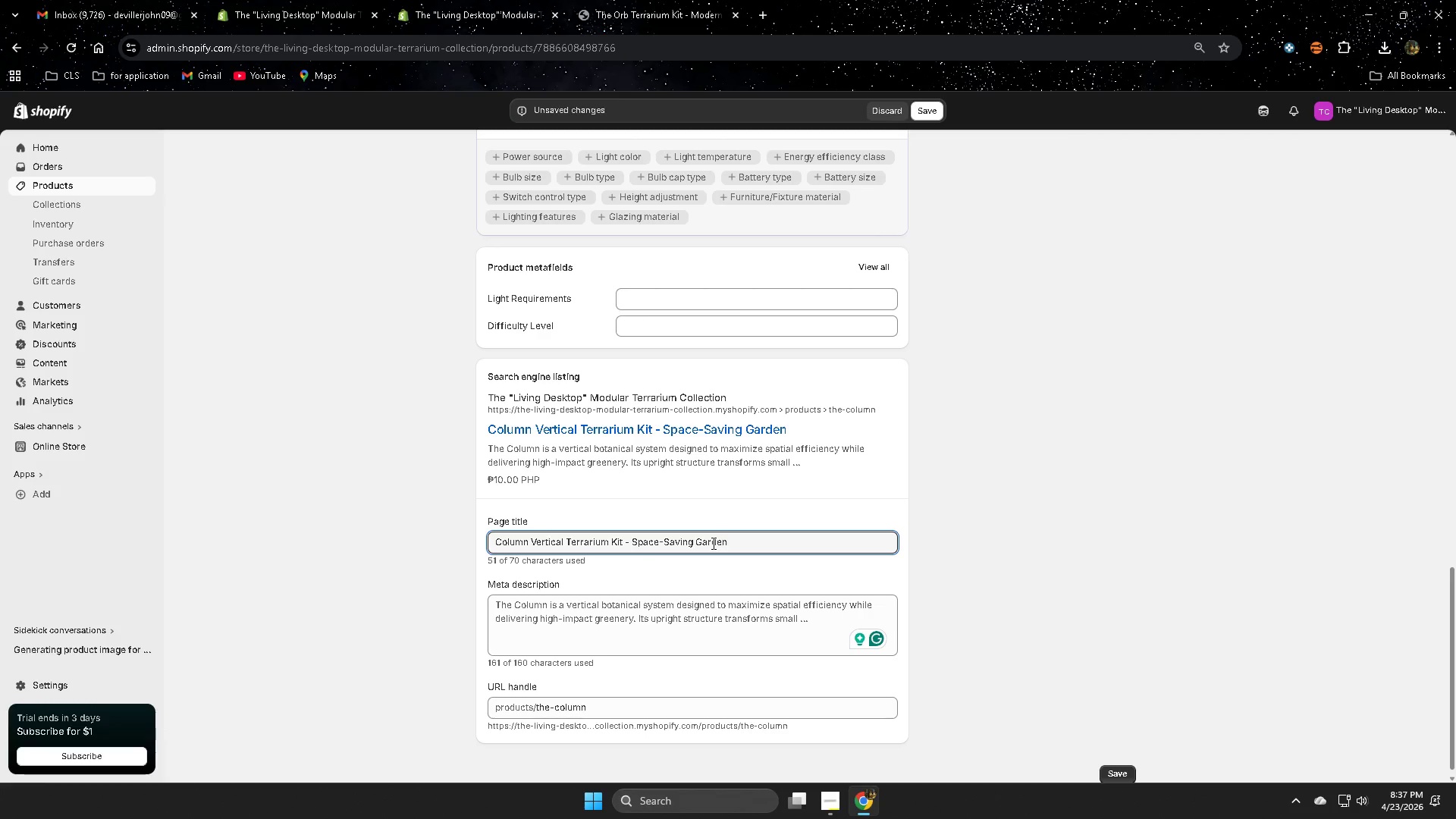 
key(ArrowLeft)
 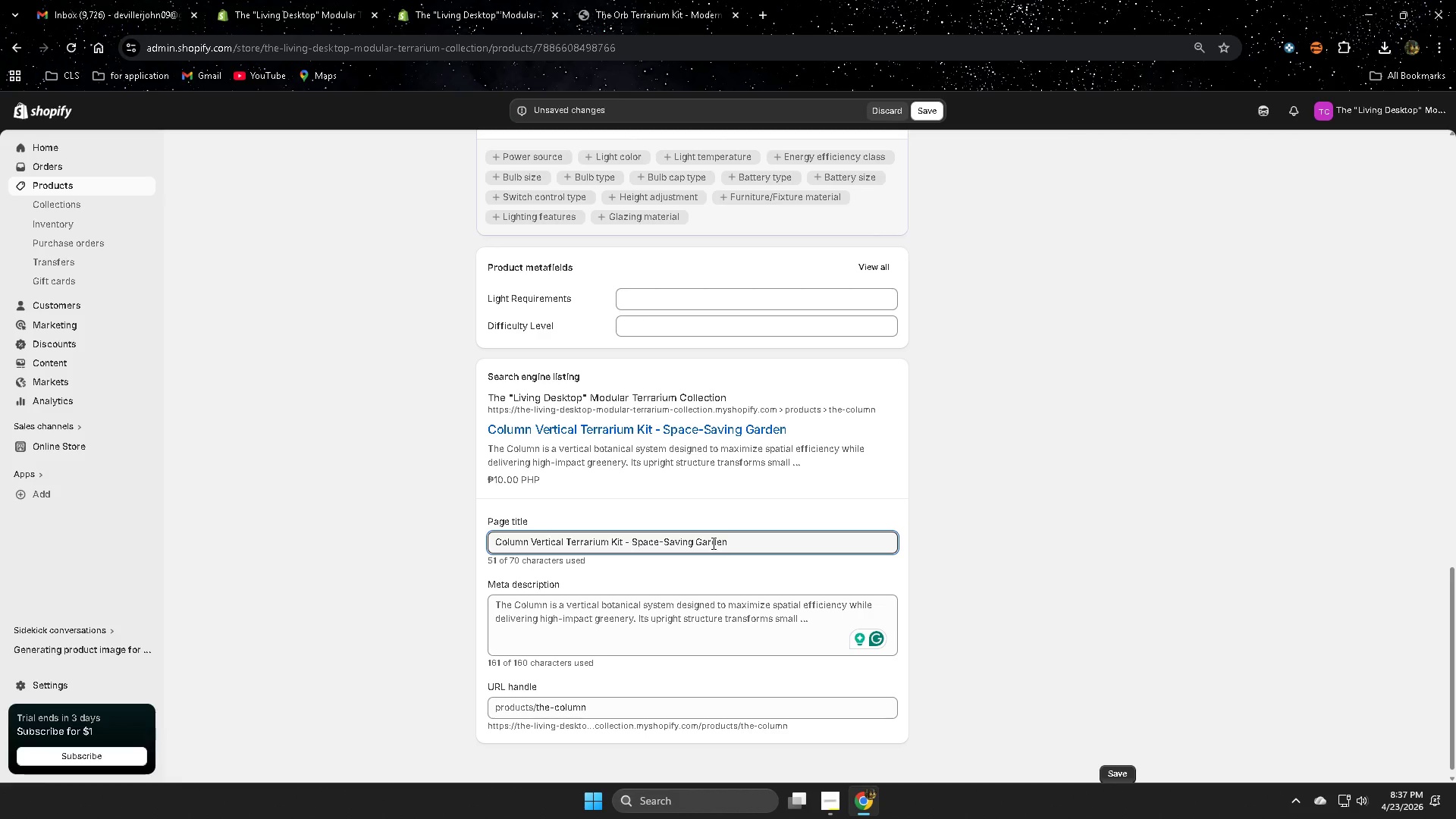 
key(ArrowDown)
 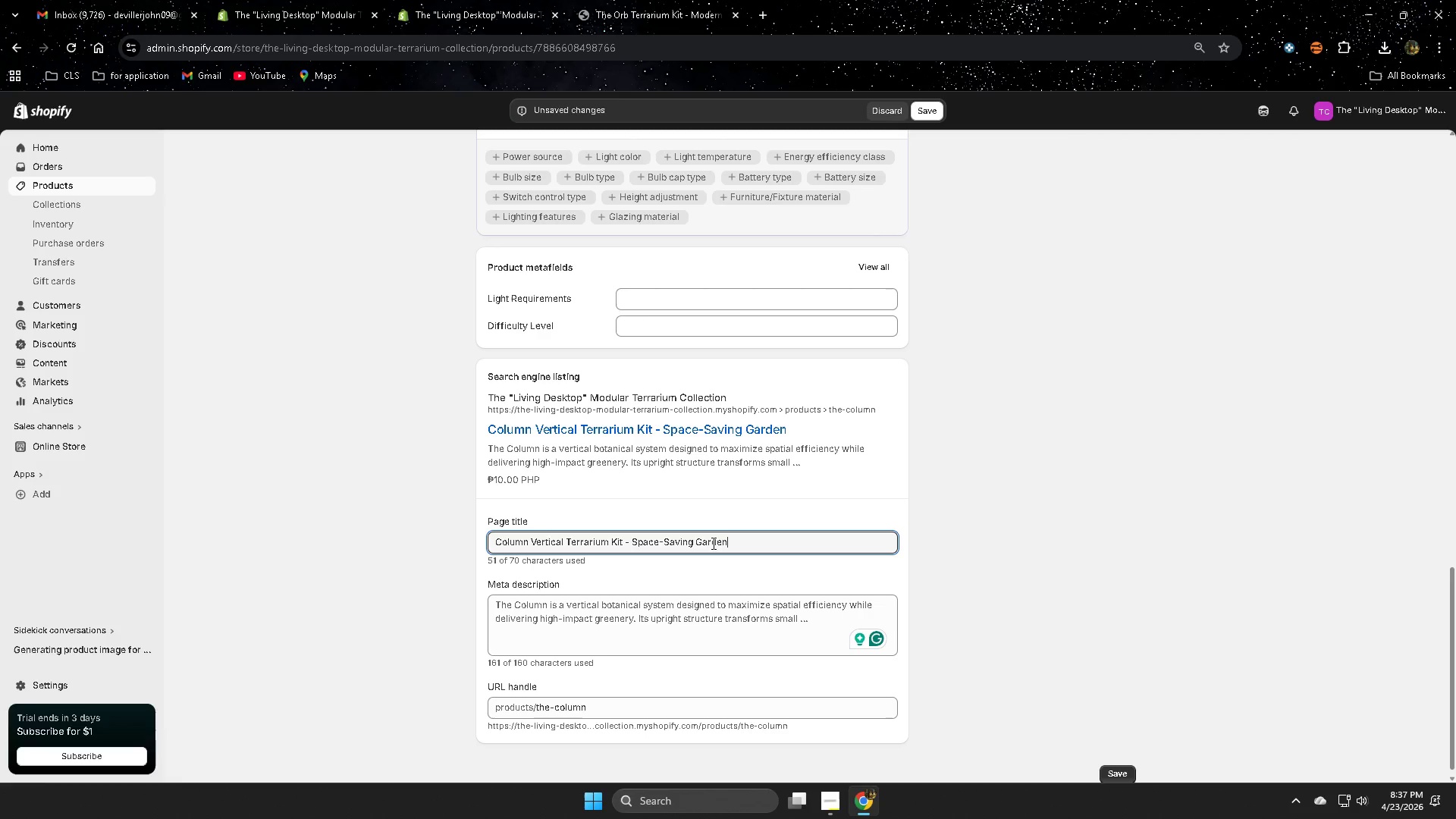 
key(ArrowDown)
 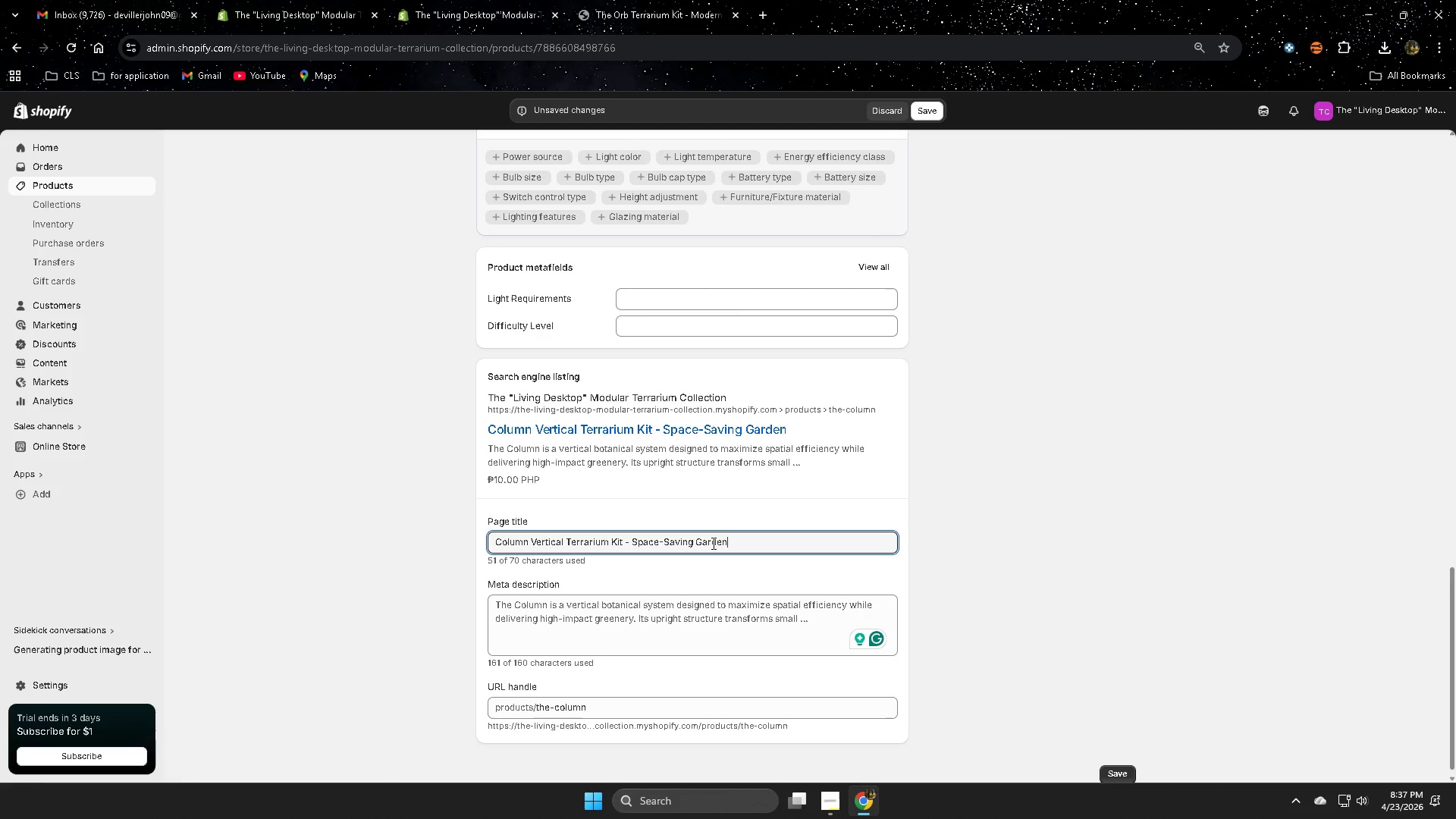 
key(ArrowDown)
 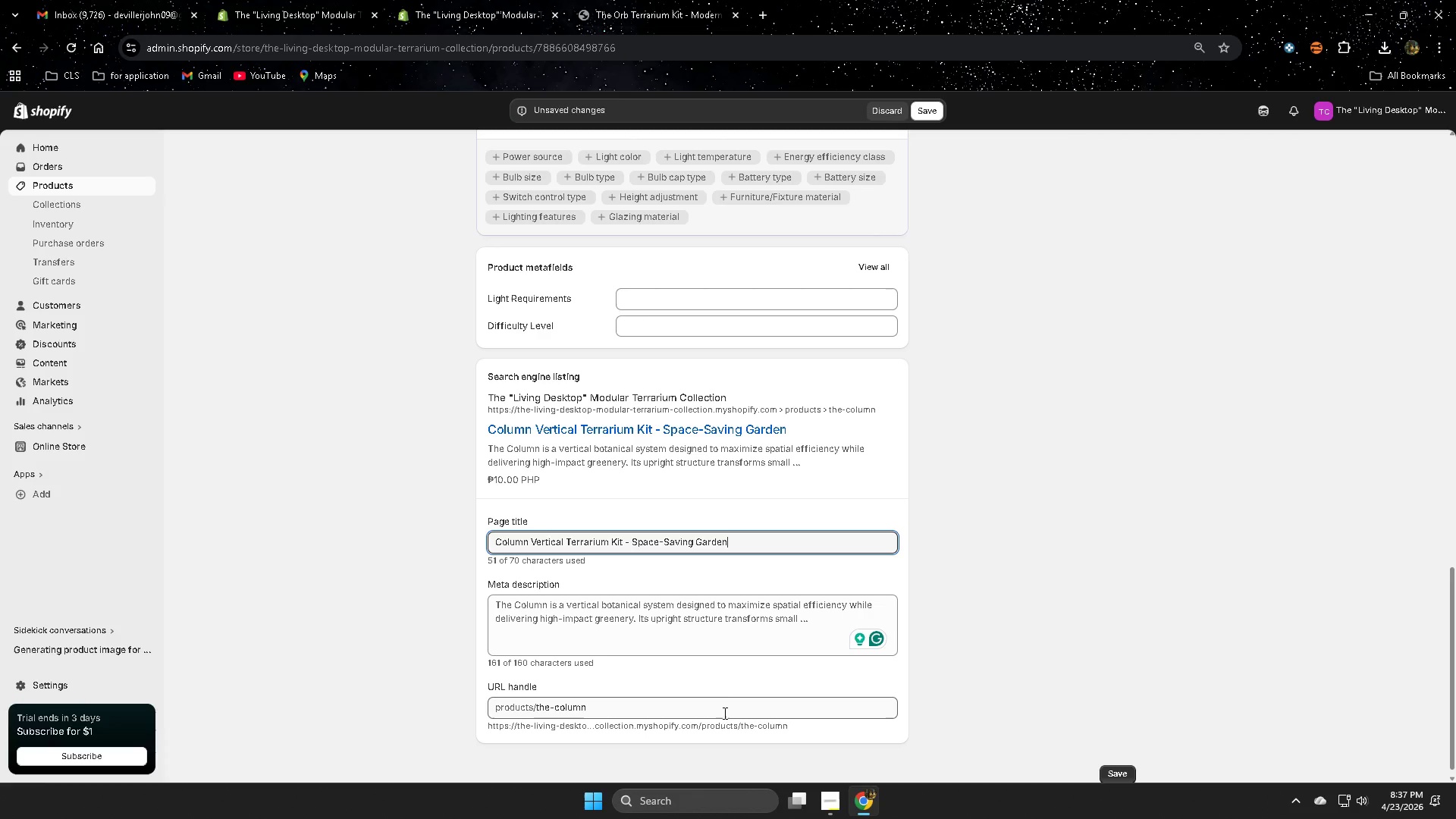 
left_click([716, 661])
 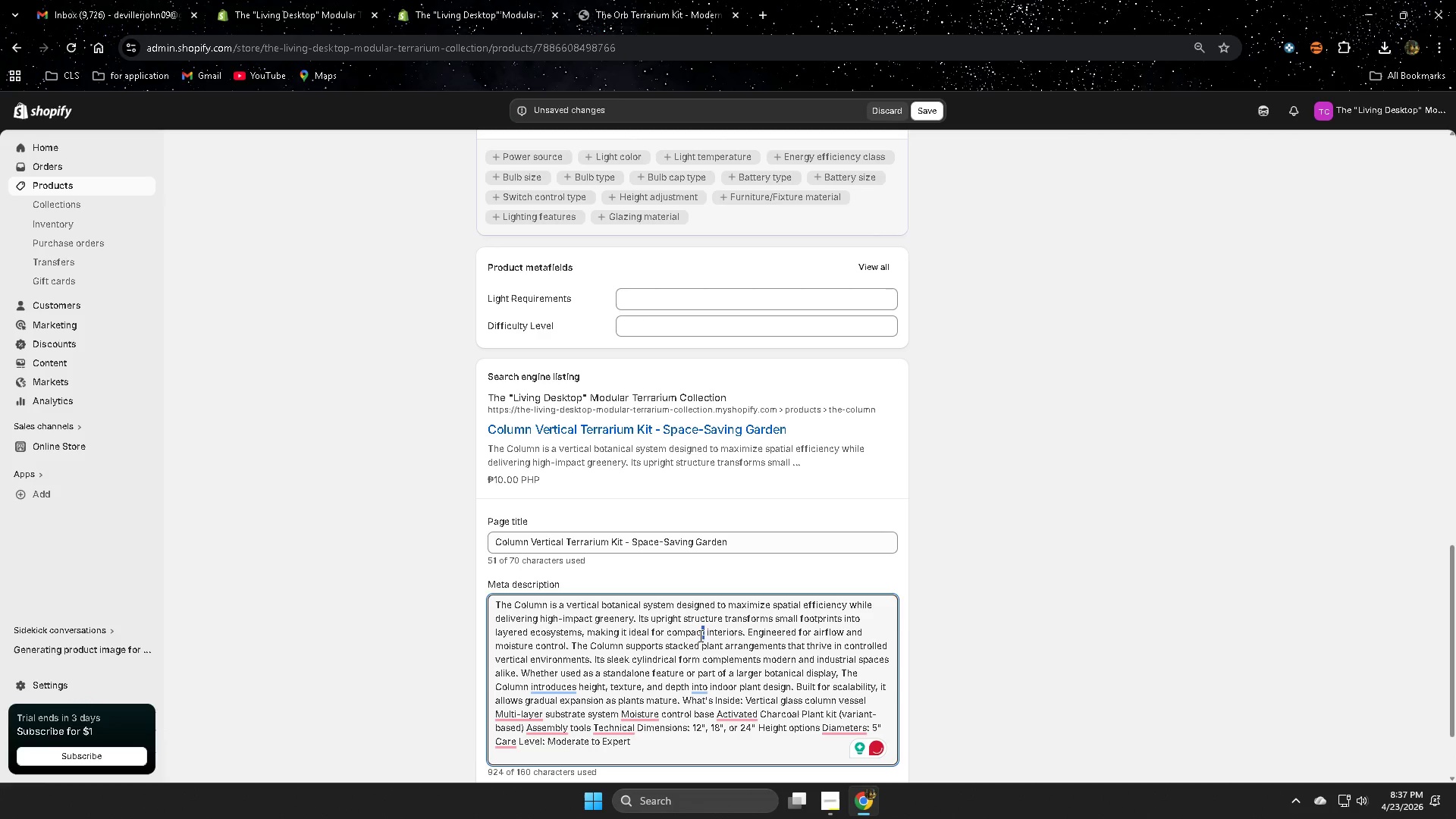 
key(Control+A)
 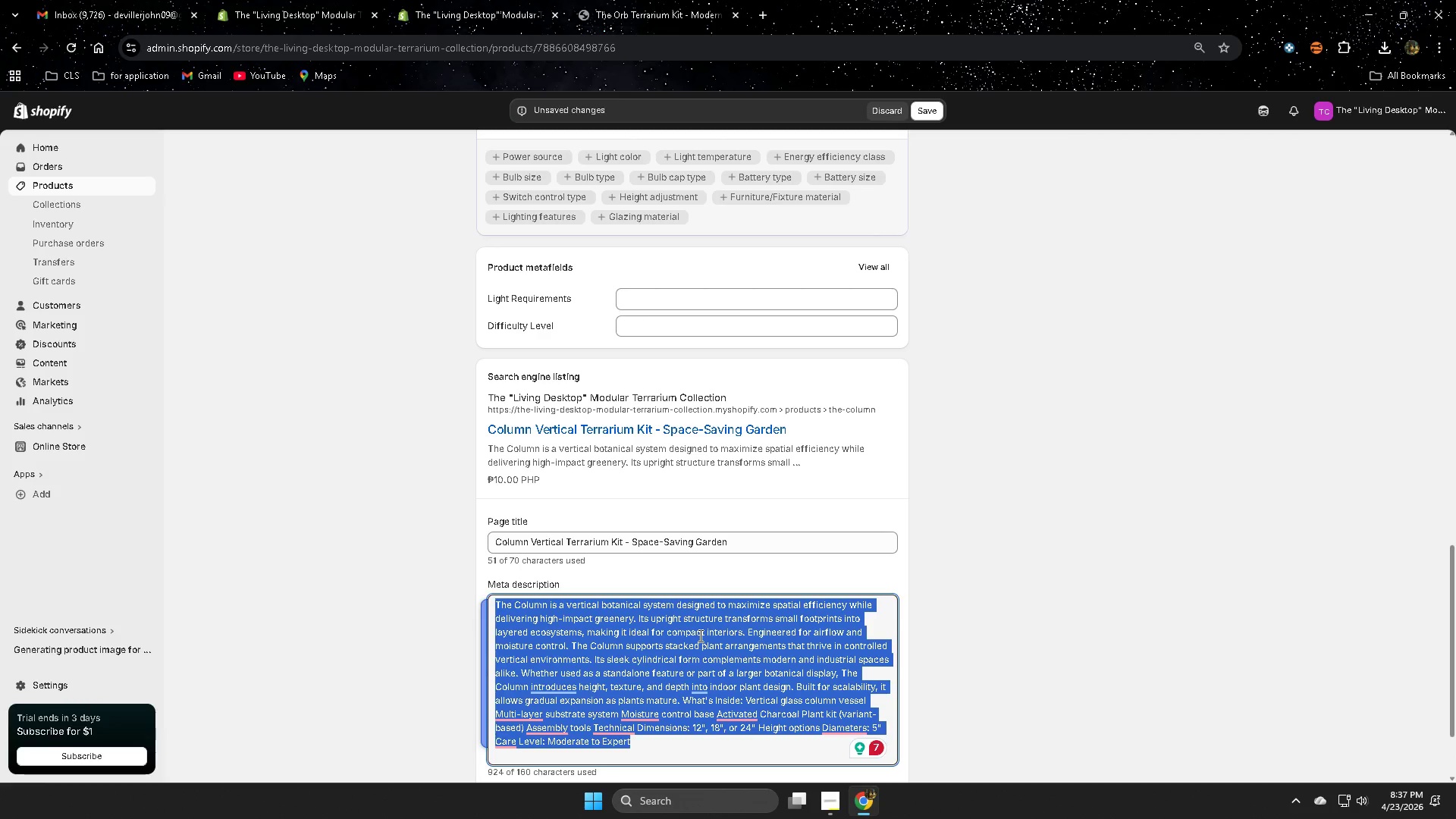 
type([Delete]Grow veritcally with )
 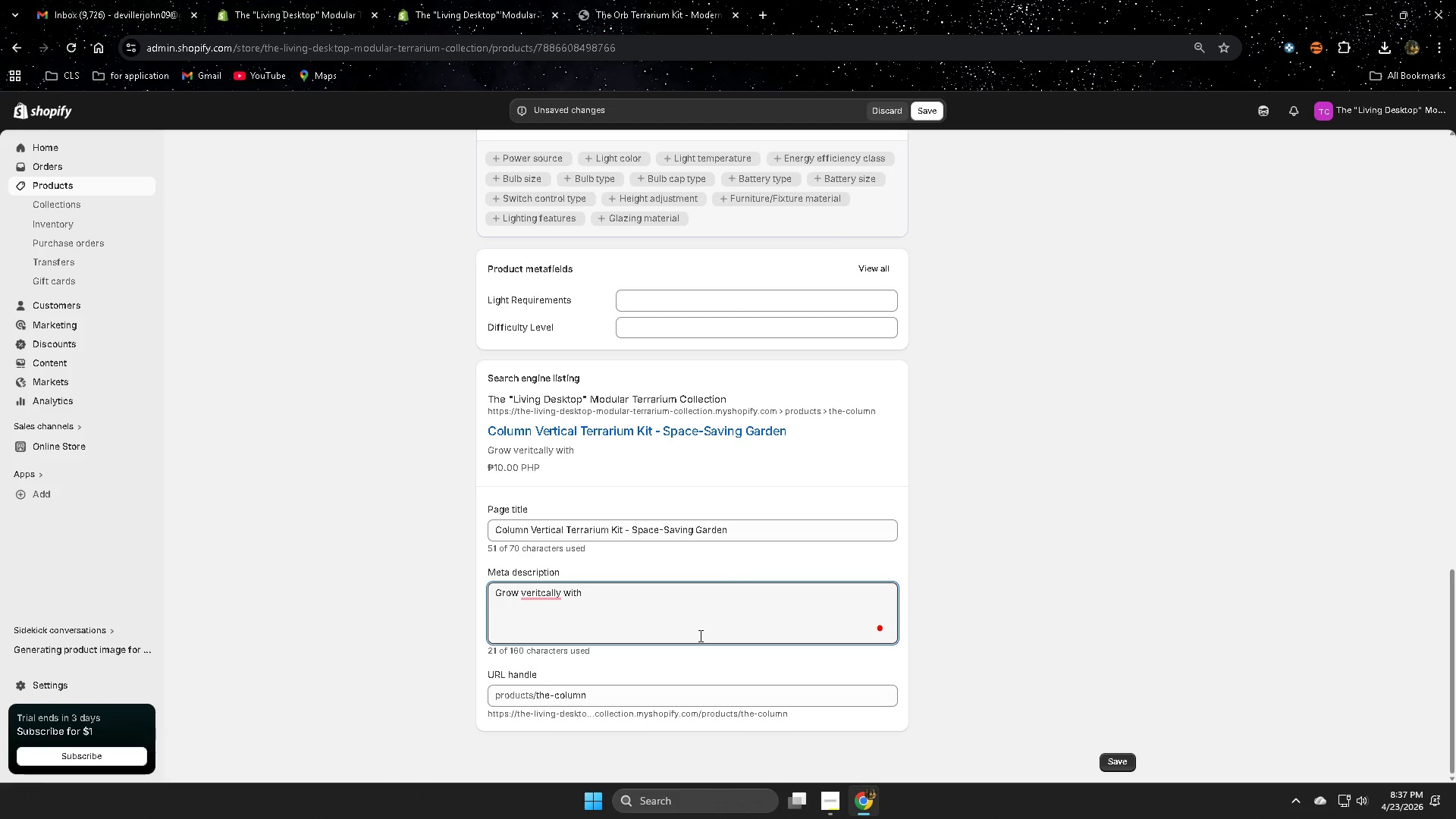 
wait(20.5)
 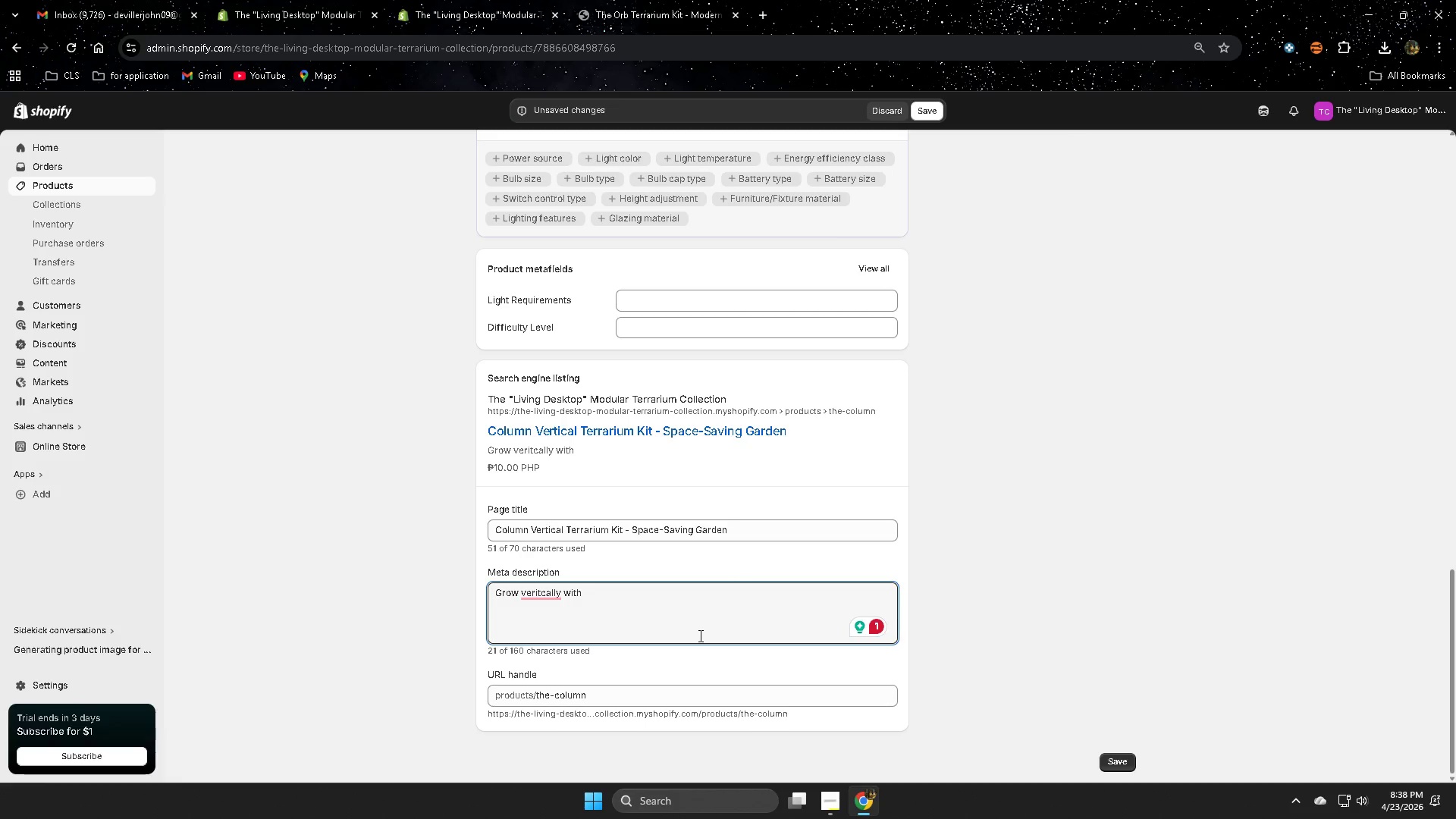 
type(the )
 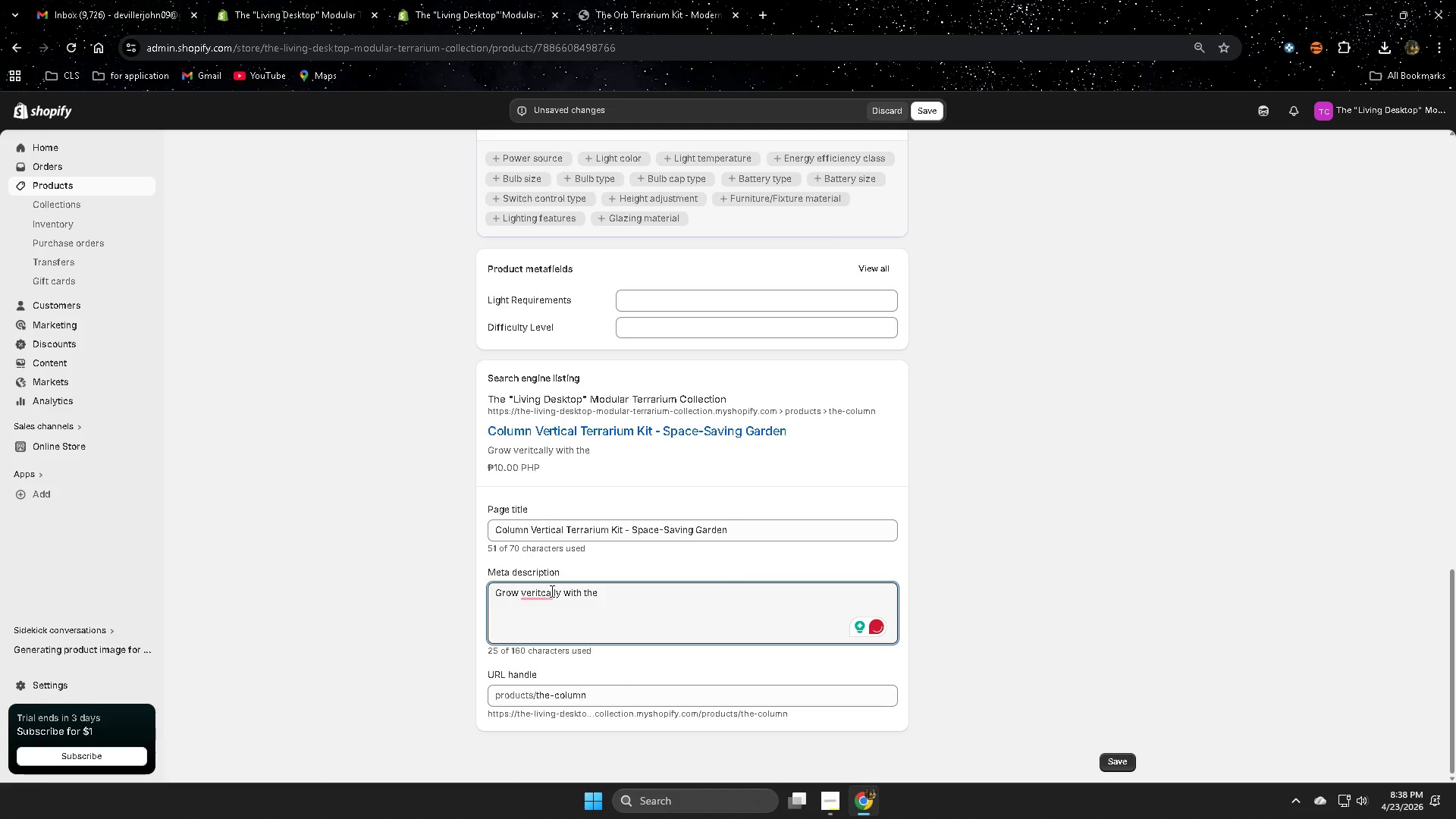 
mouse_move([543, 614])
 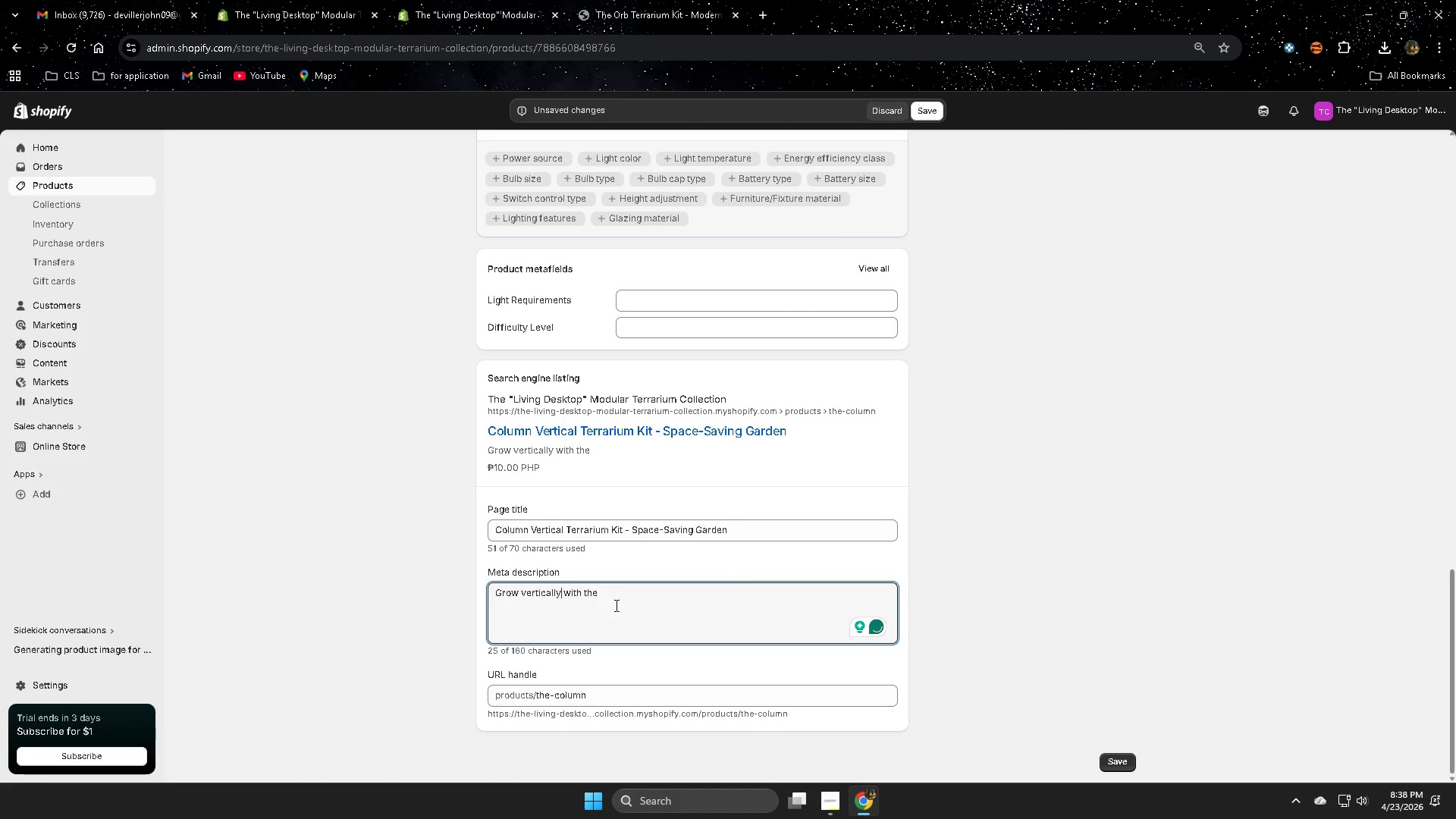 
left_click([617, 597])
 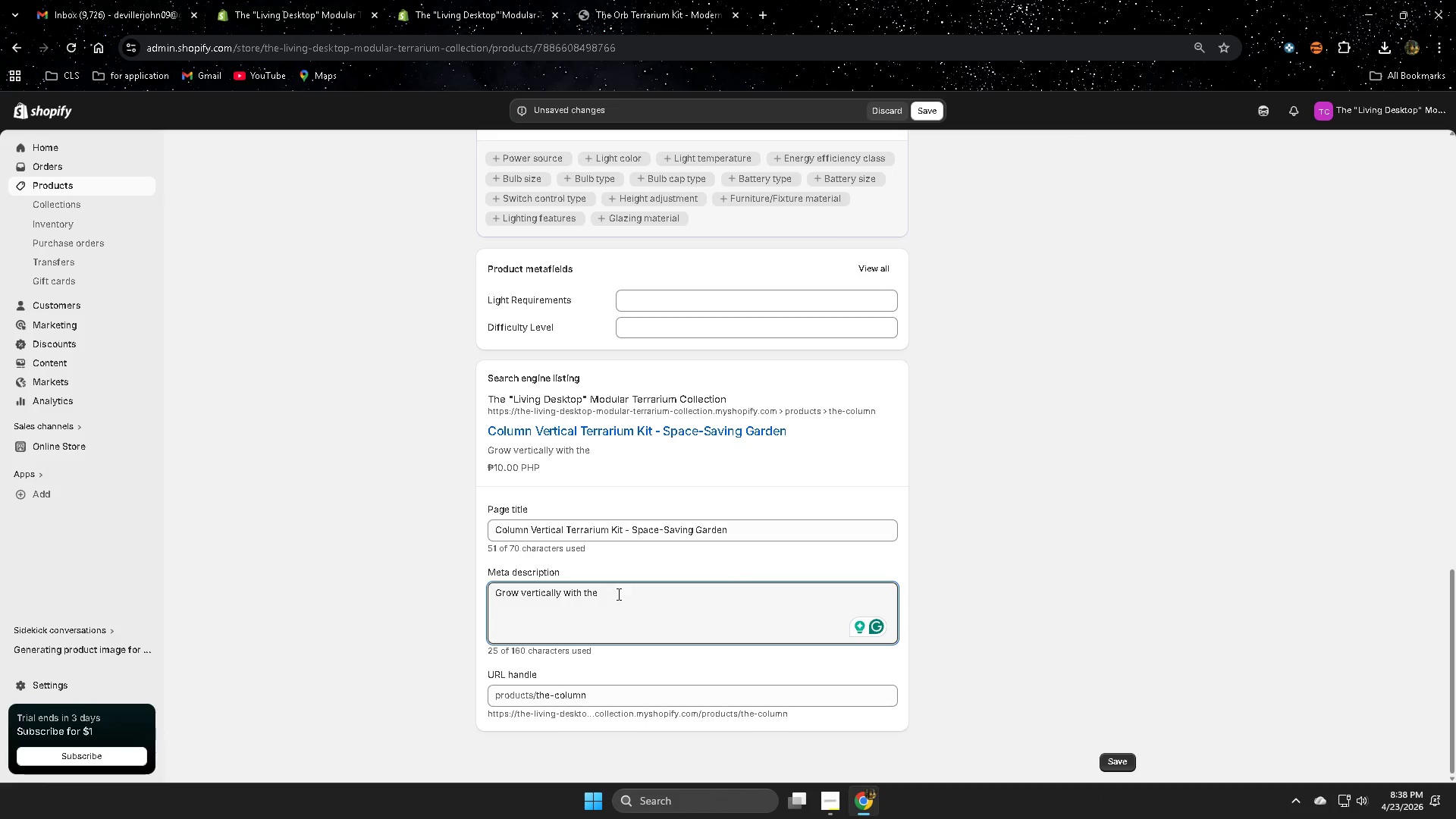 
wait(32.34)
 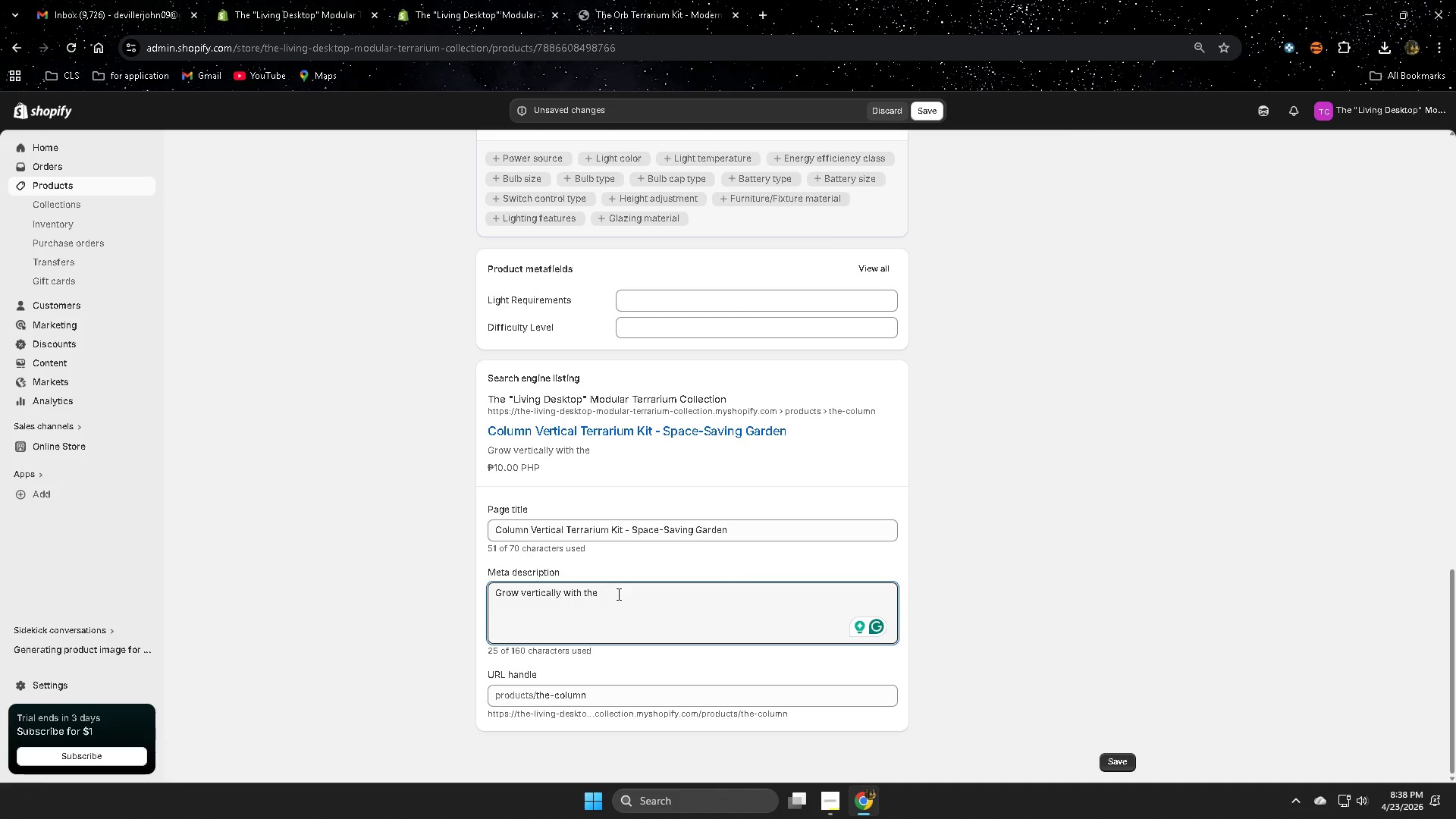 
type(Column)
 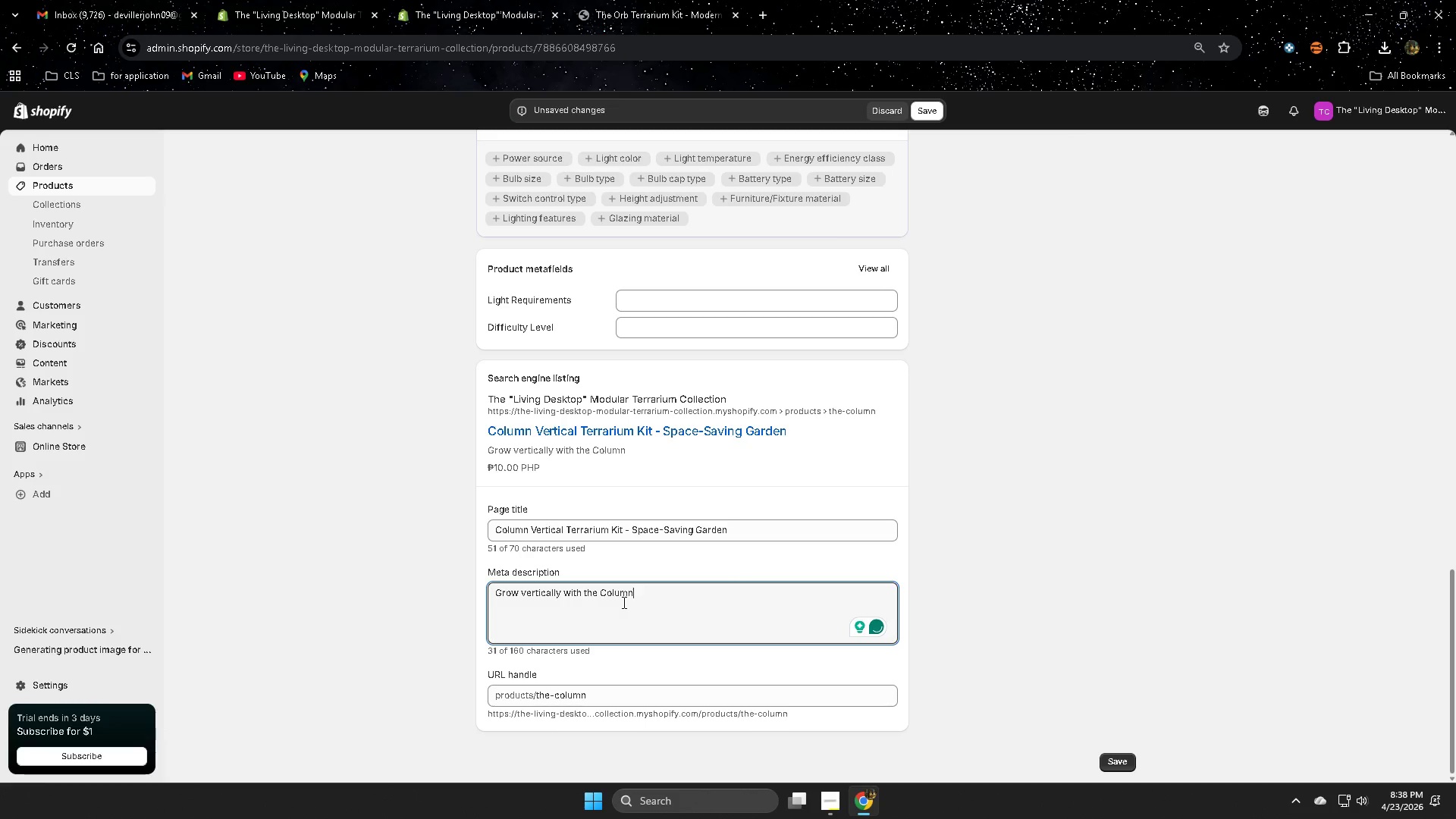 
key(Space)
 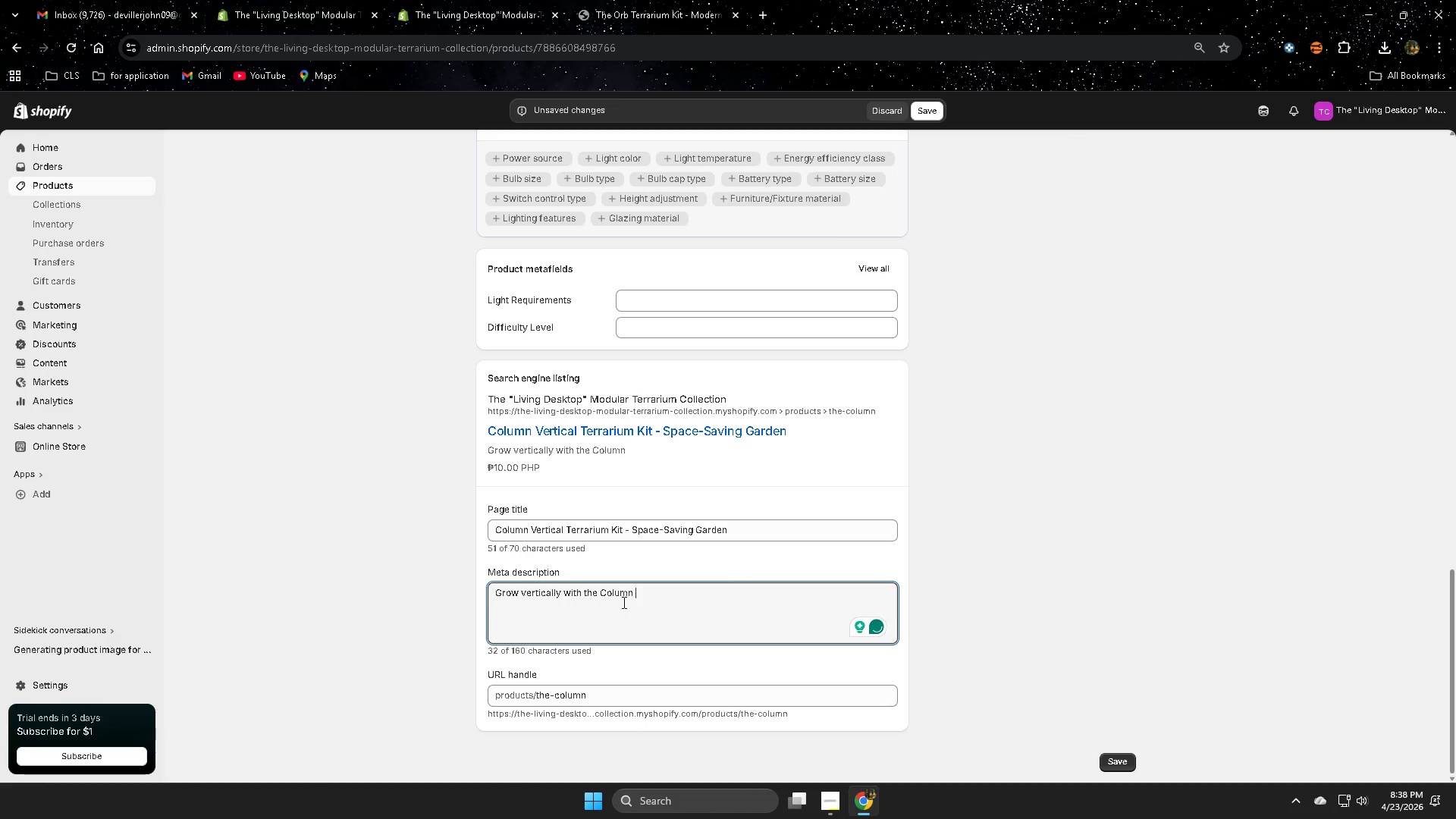 
key(Shift+T)
 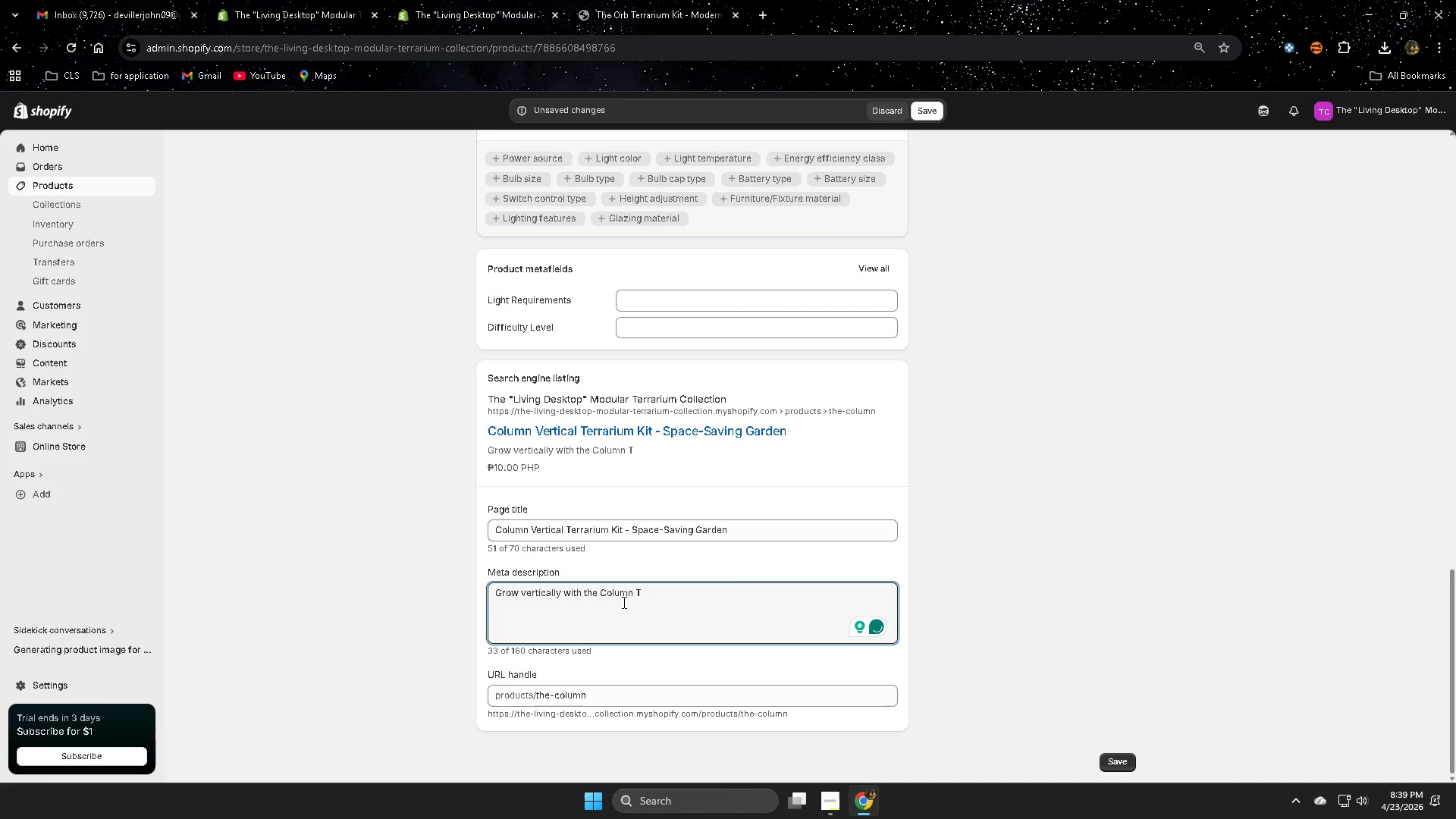 
wait(6.27)
 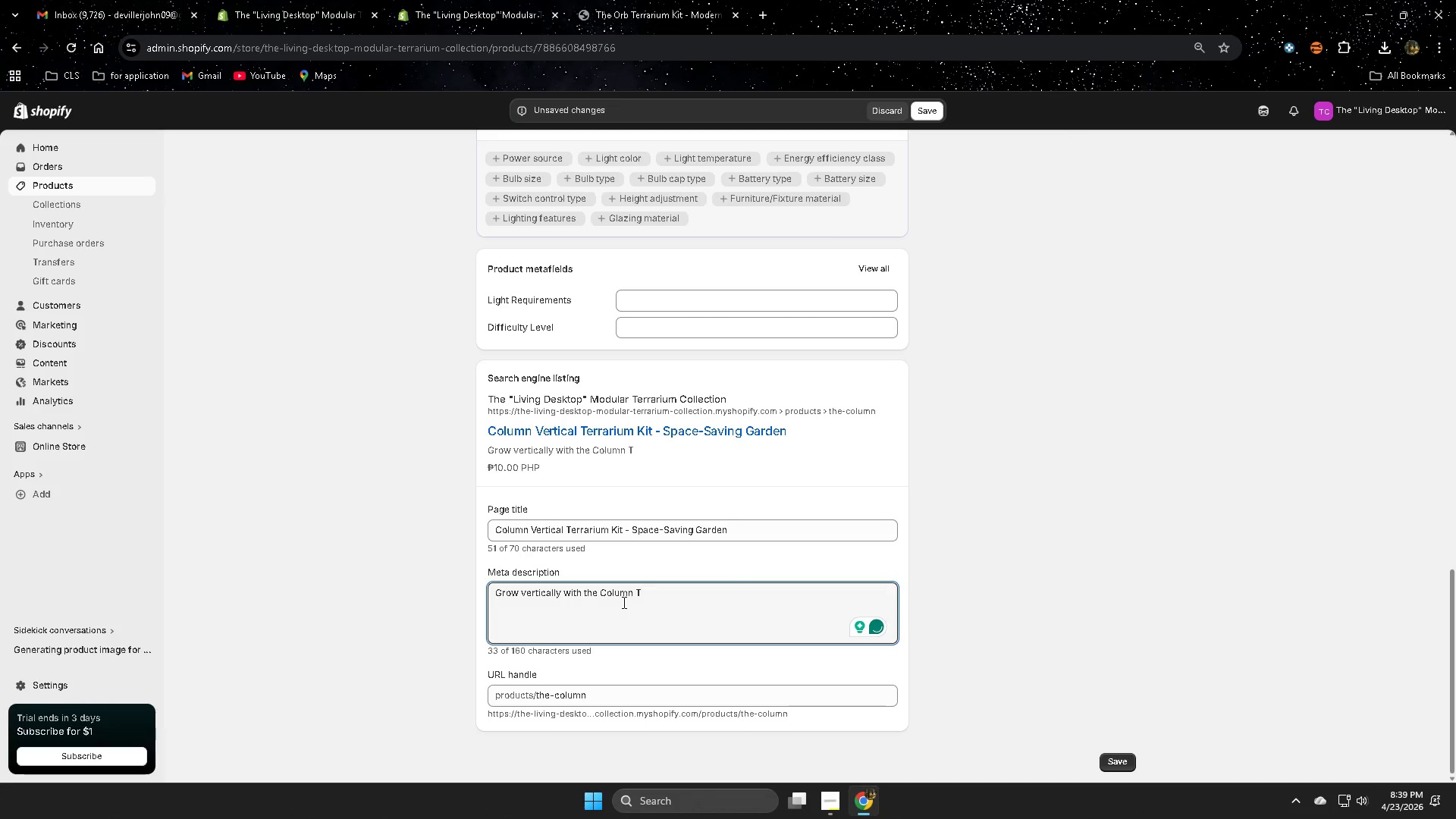 
type(erra)
 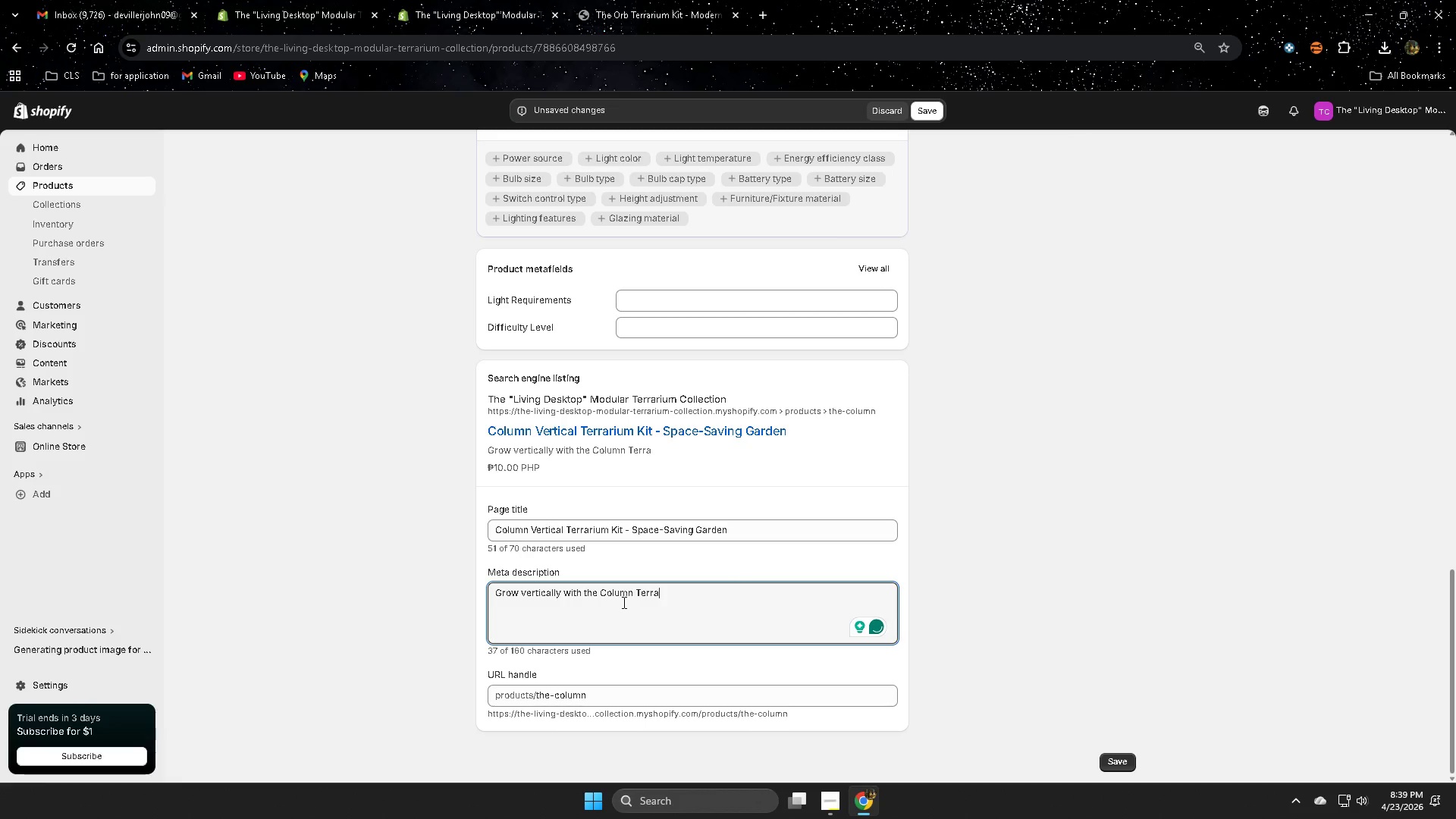 
wait(7.09)
 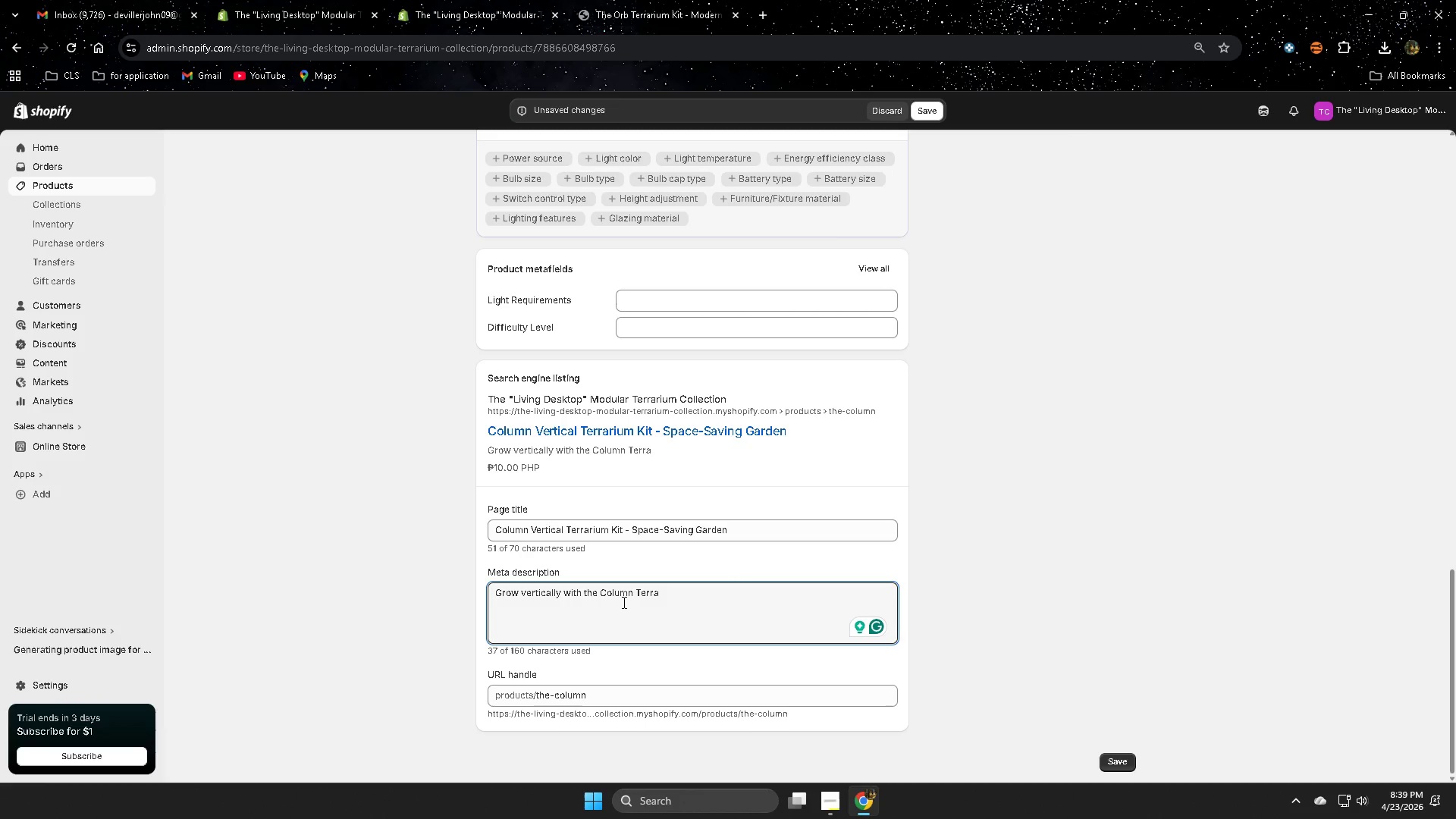 
type(ium)
 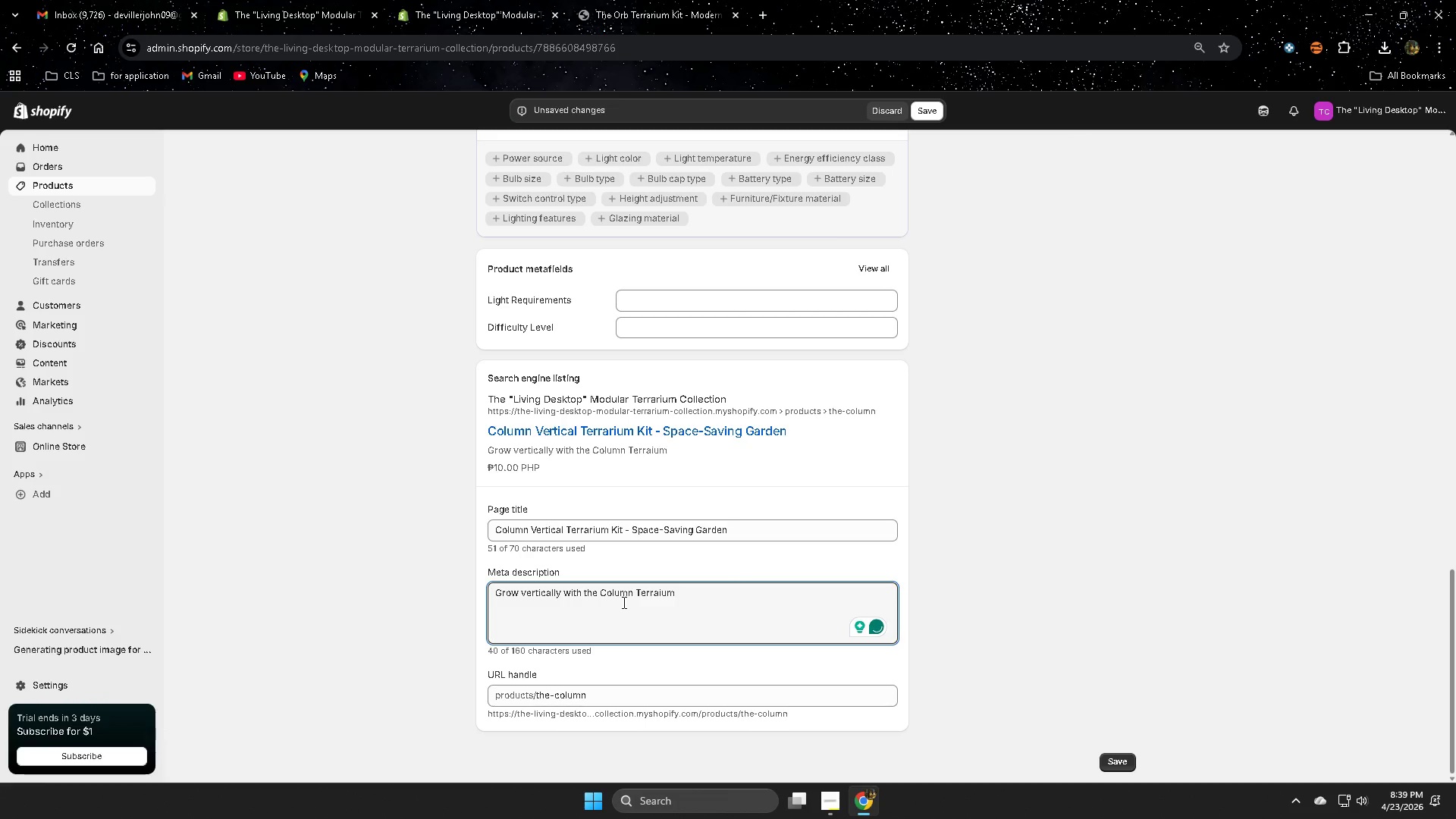 
wait(5.5)
 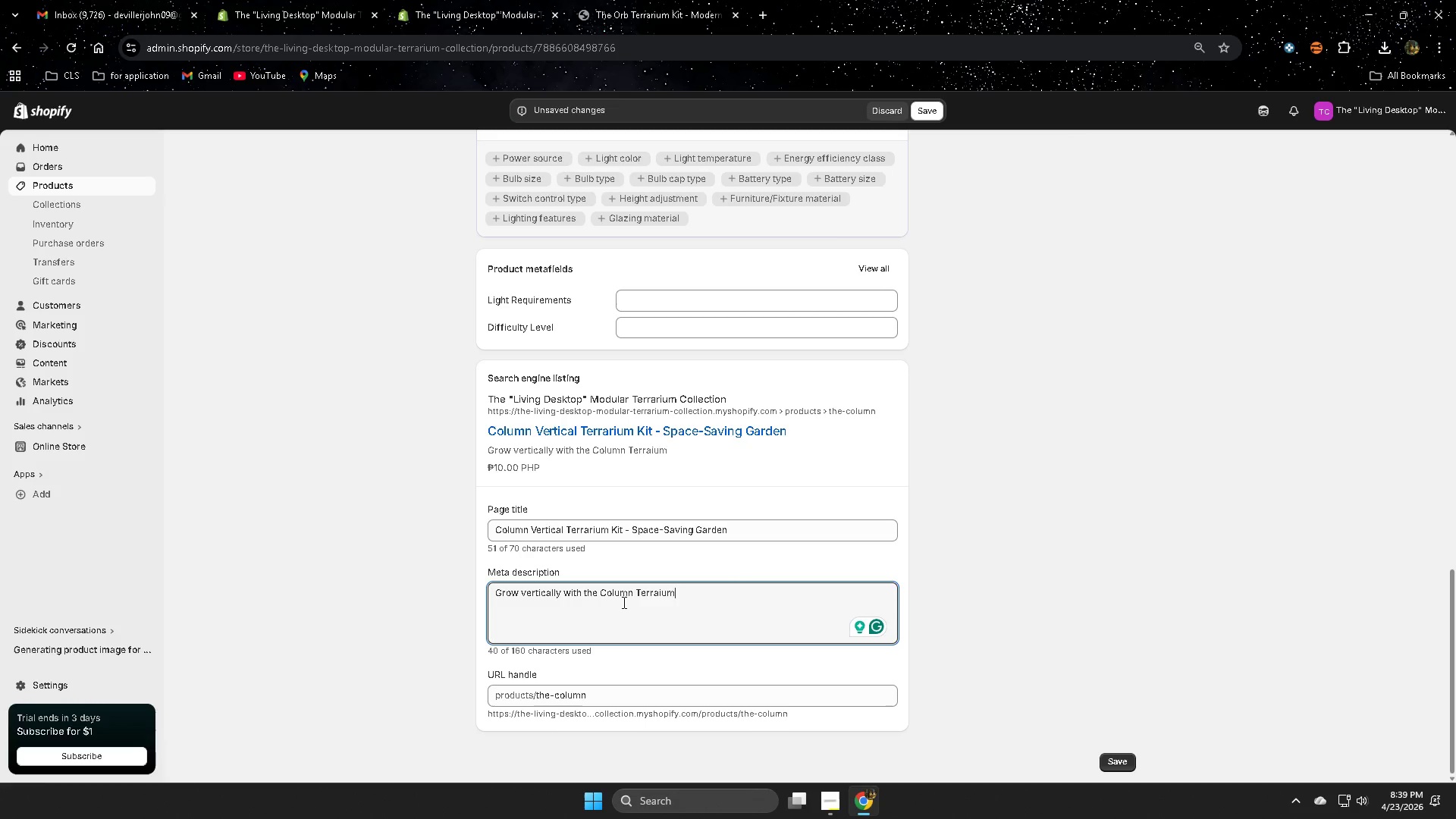 
key(Space)
 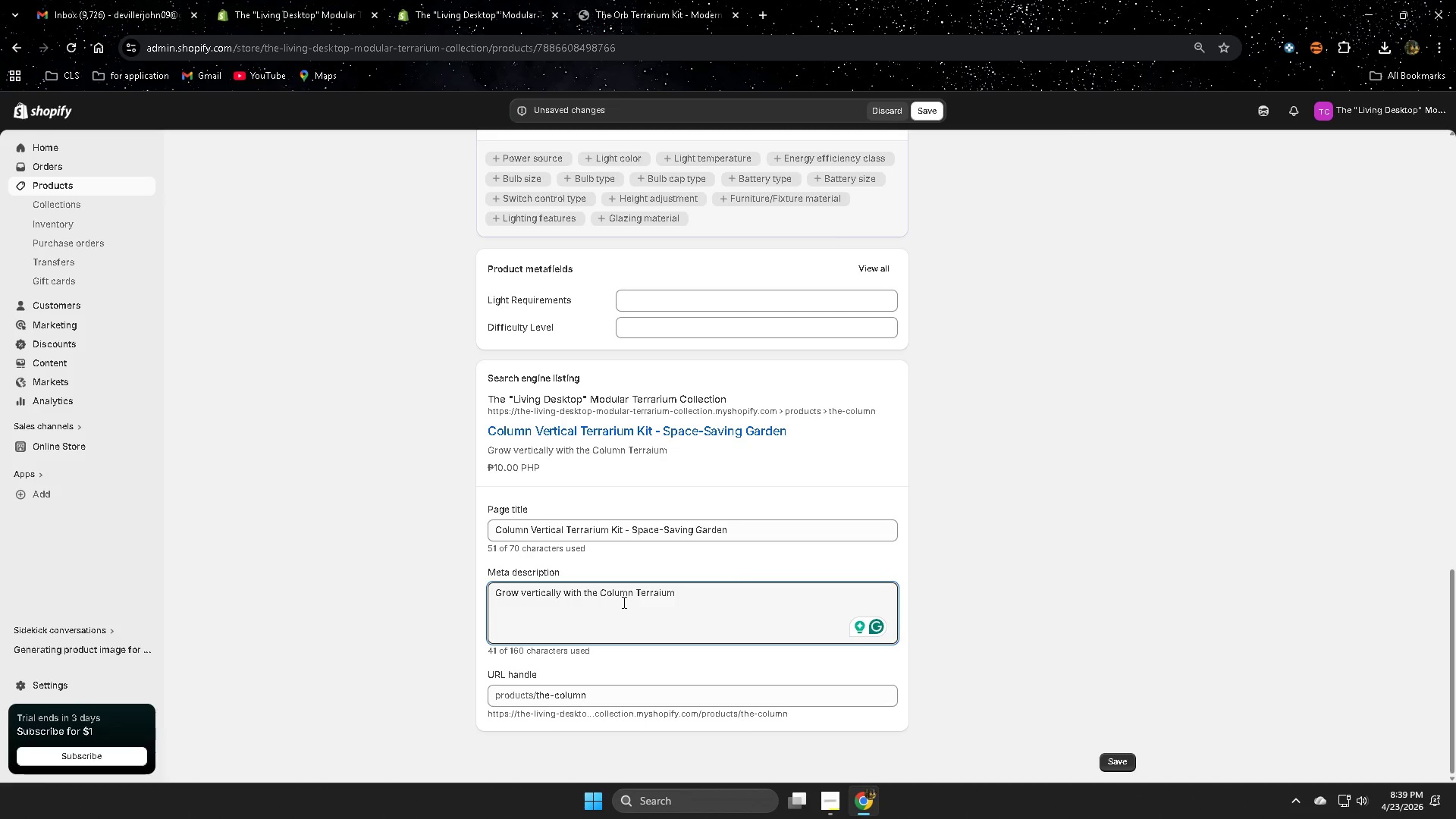 
wait(29.14)
 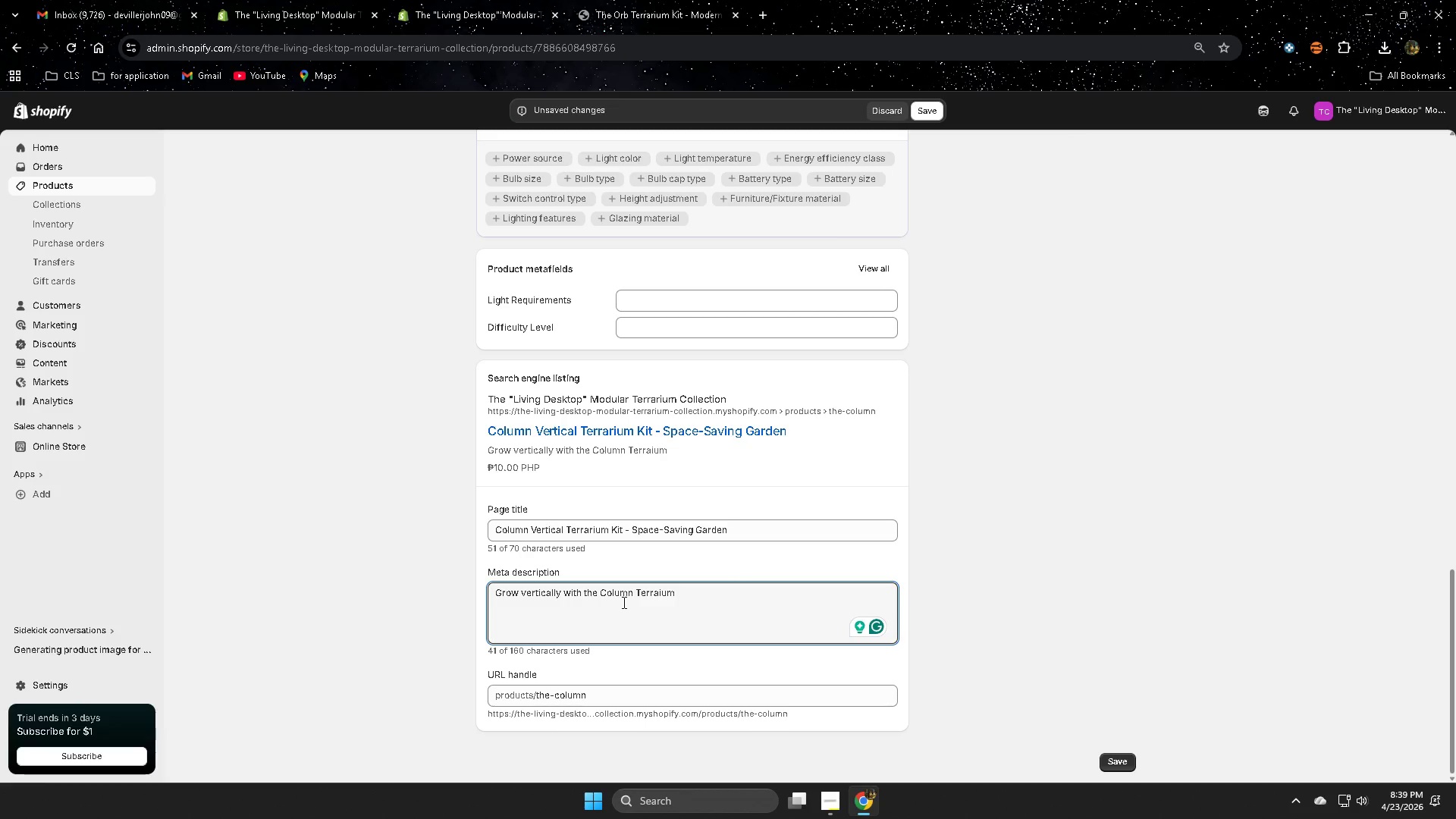 
type( kit .)
 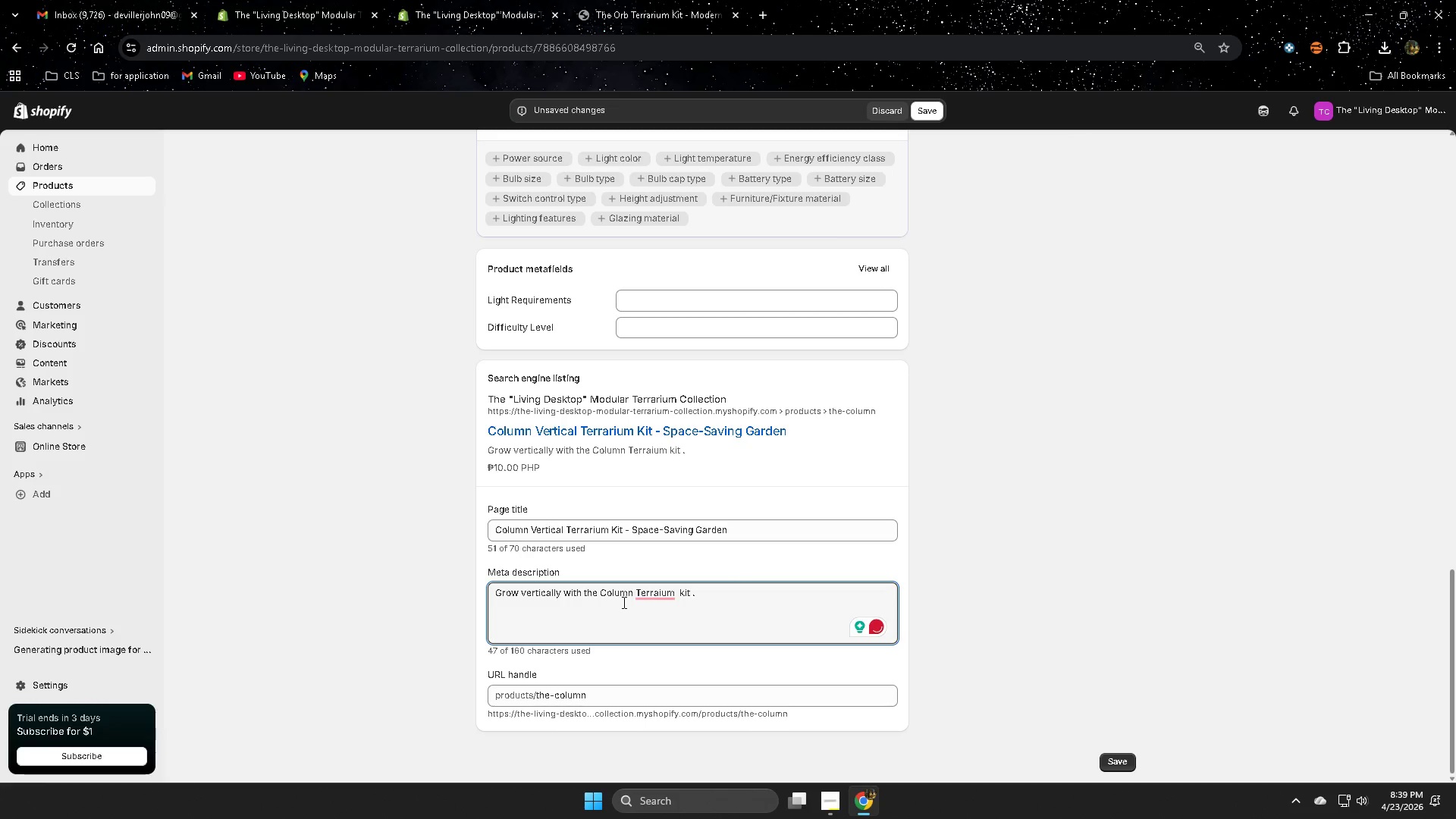 
hold_key(key=ShiftRight, duration=1.03)
 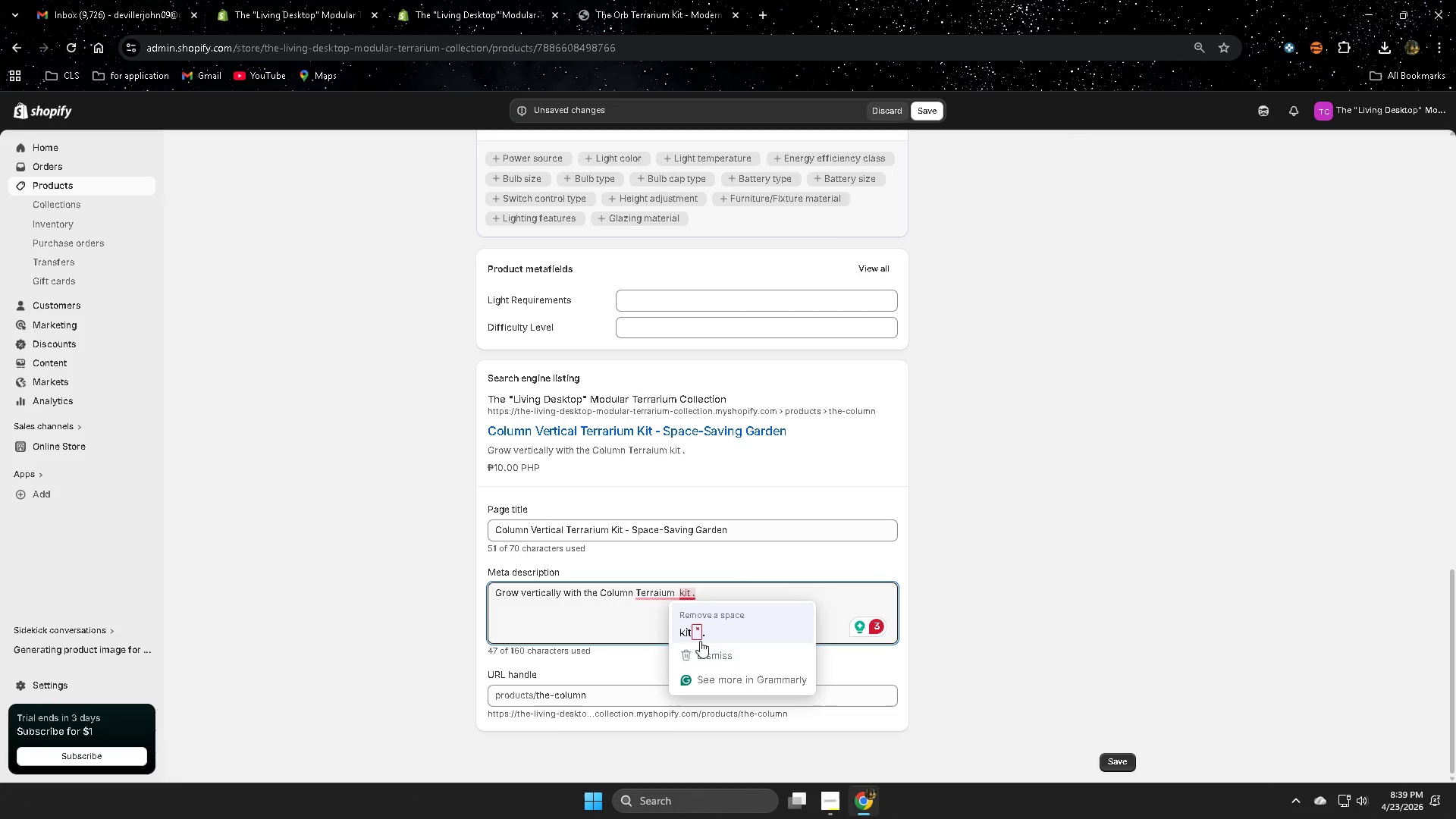 
left_click([708, 597])
 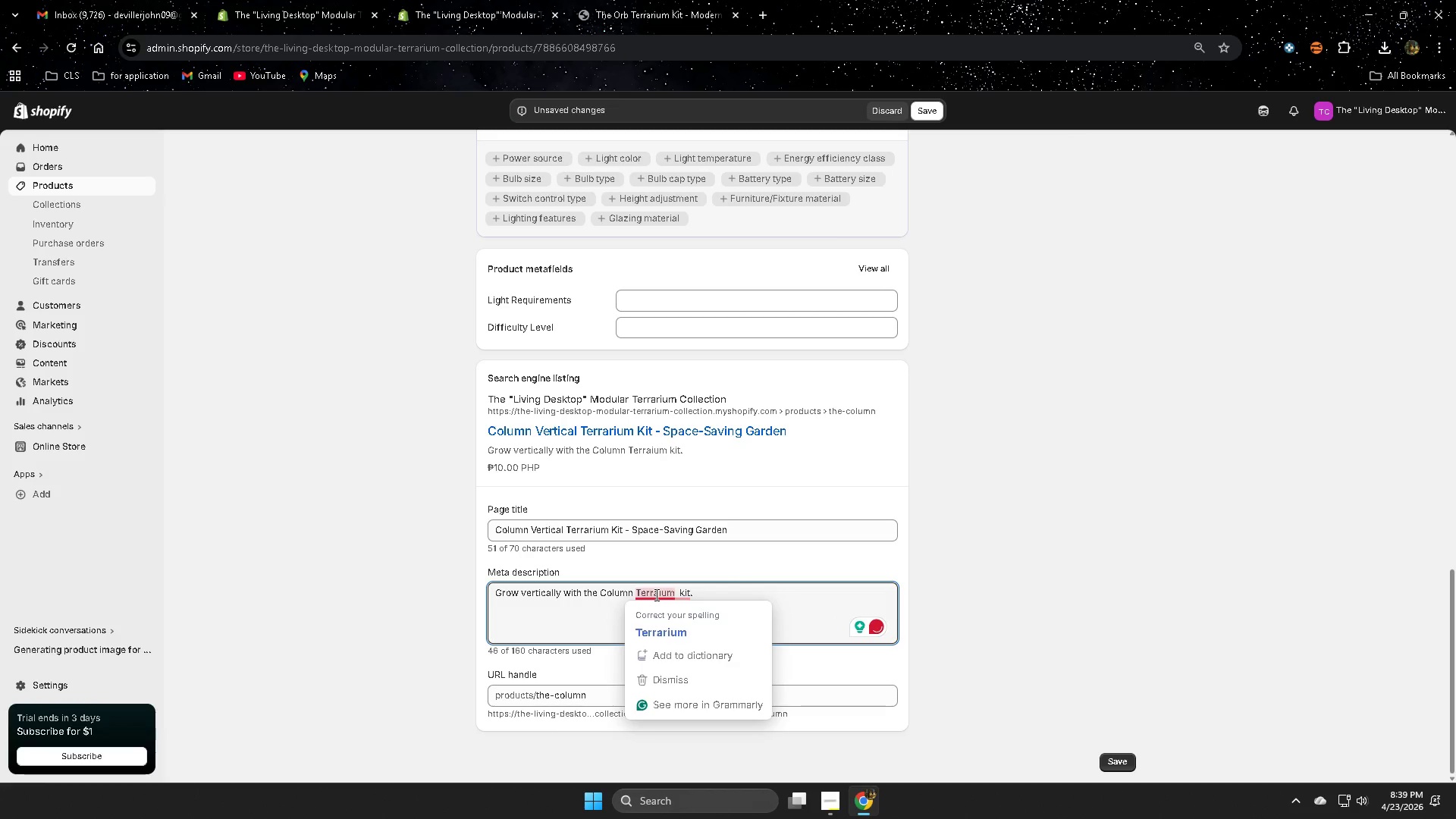 
left_click([687, 637])
 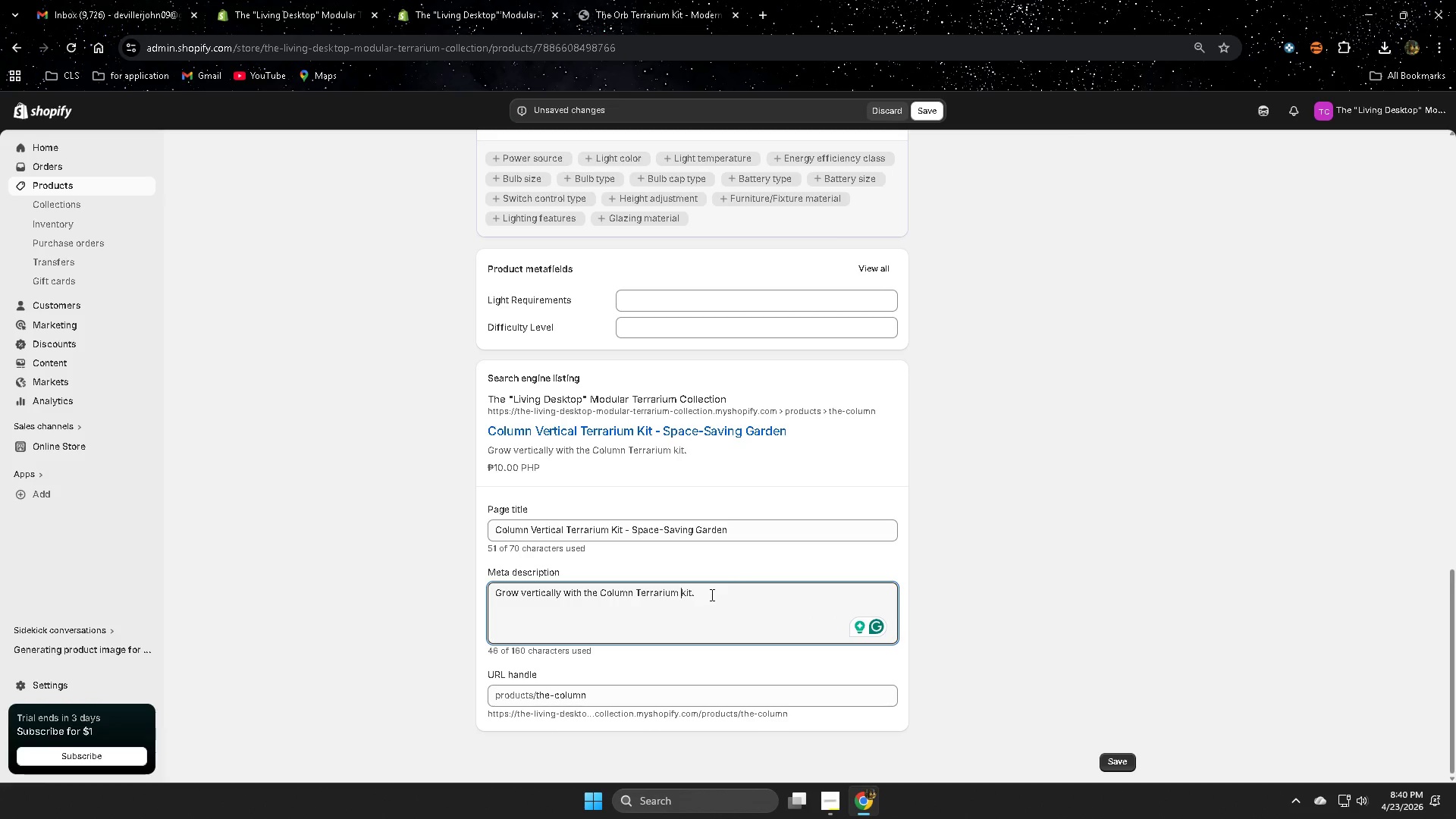 
left_click([711, 595])
 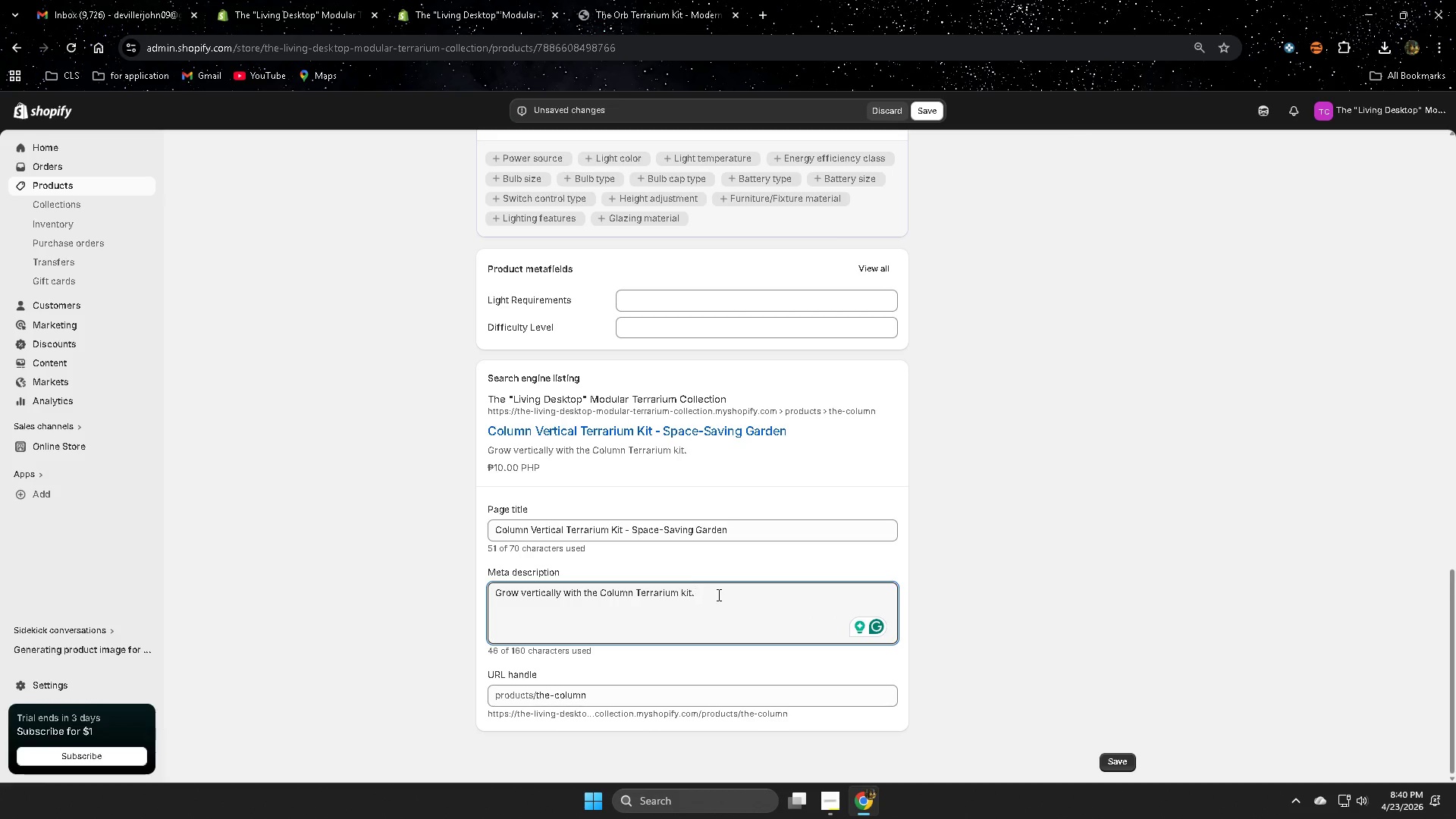 
type( Ideal for modern interiors and compact p)
key(Backspace)
type(spaces with )
 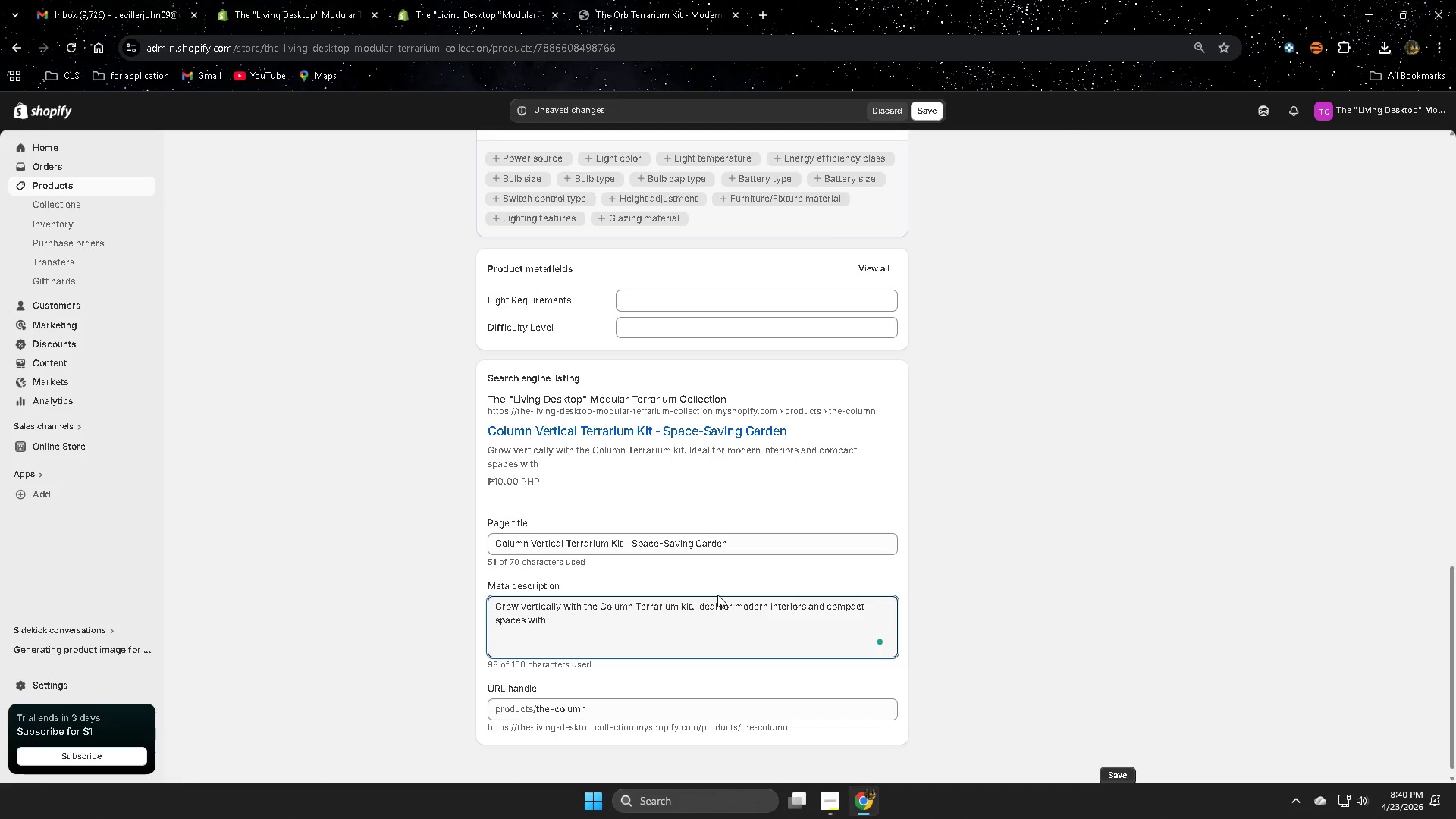 
wait(41.66)
 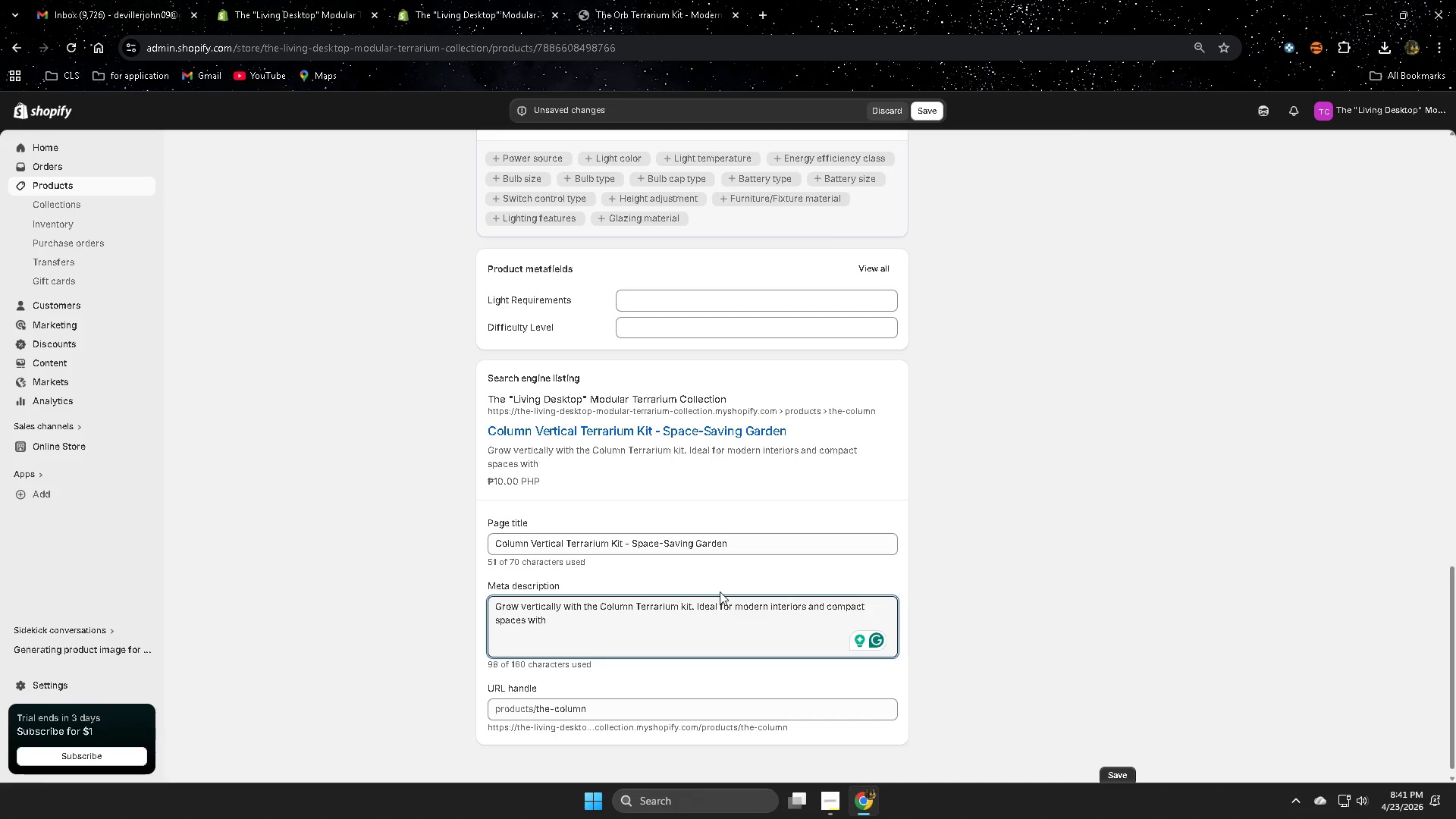 
type(premium plant sytems.)
 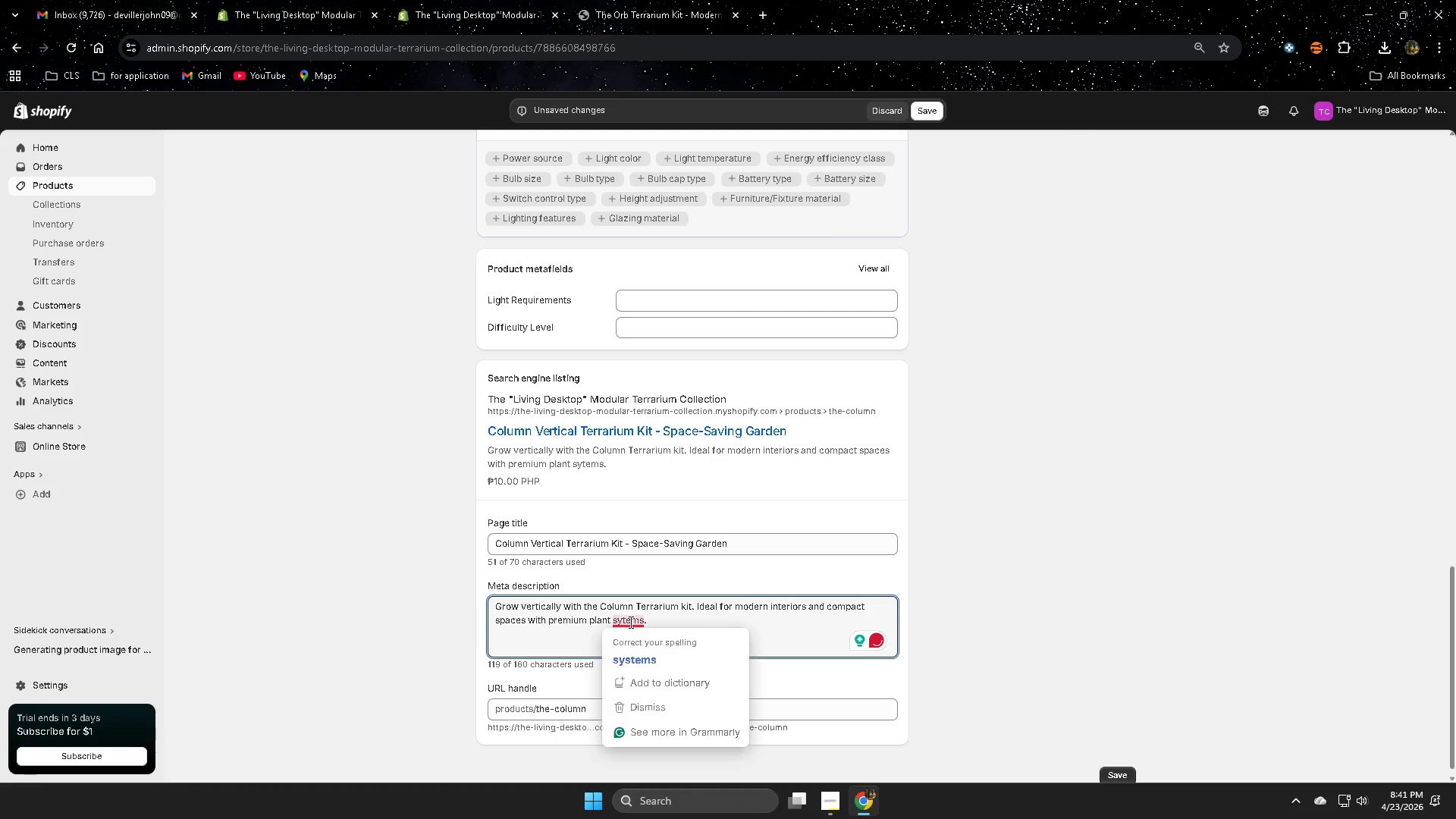 
left_click([642, 655])
 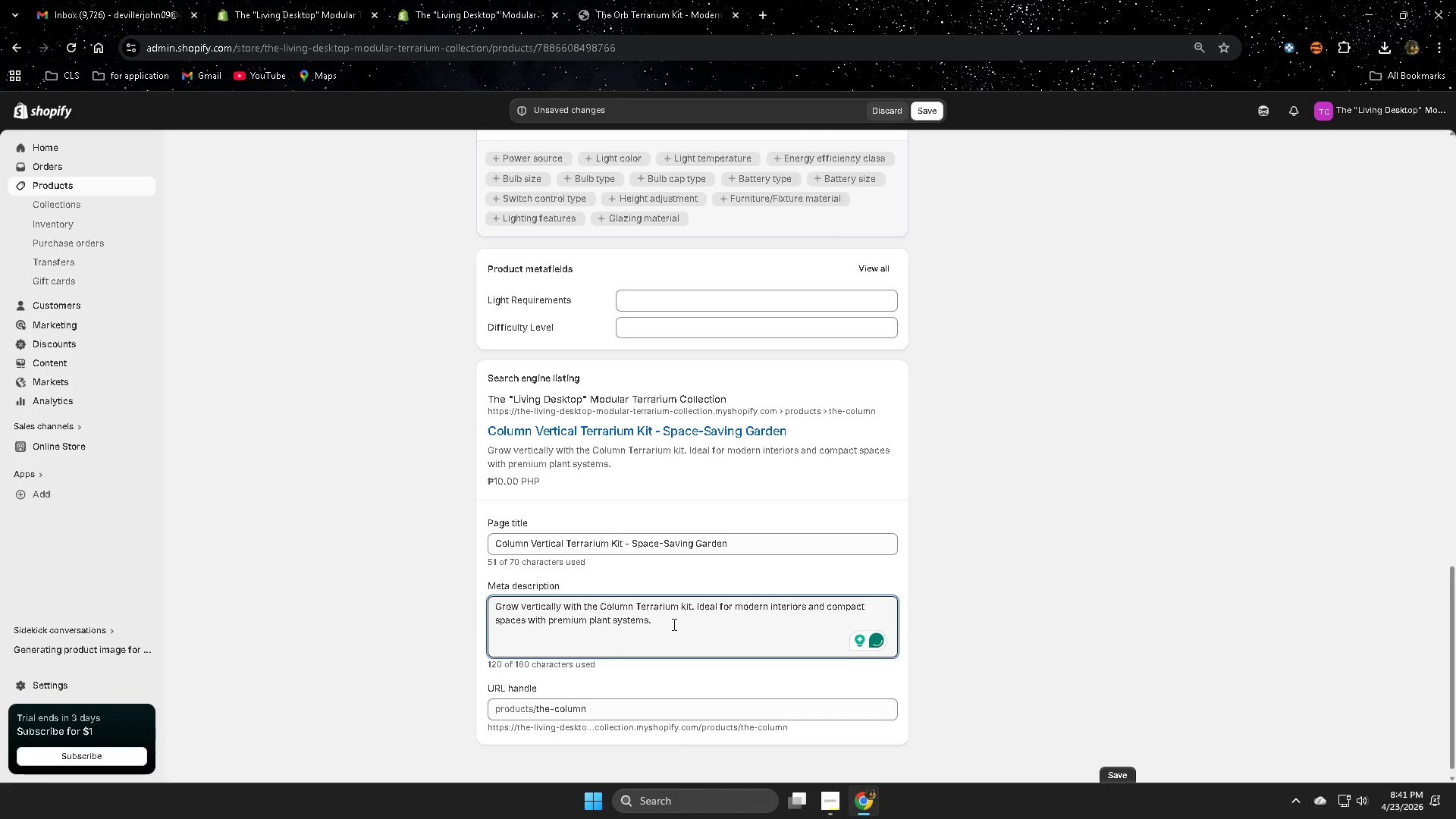 
left_click([673, 623])
 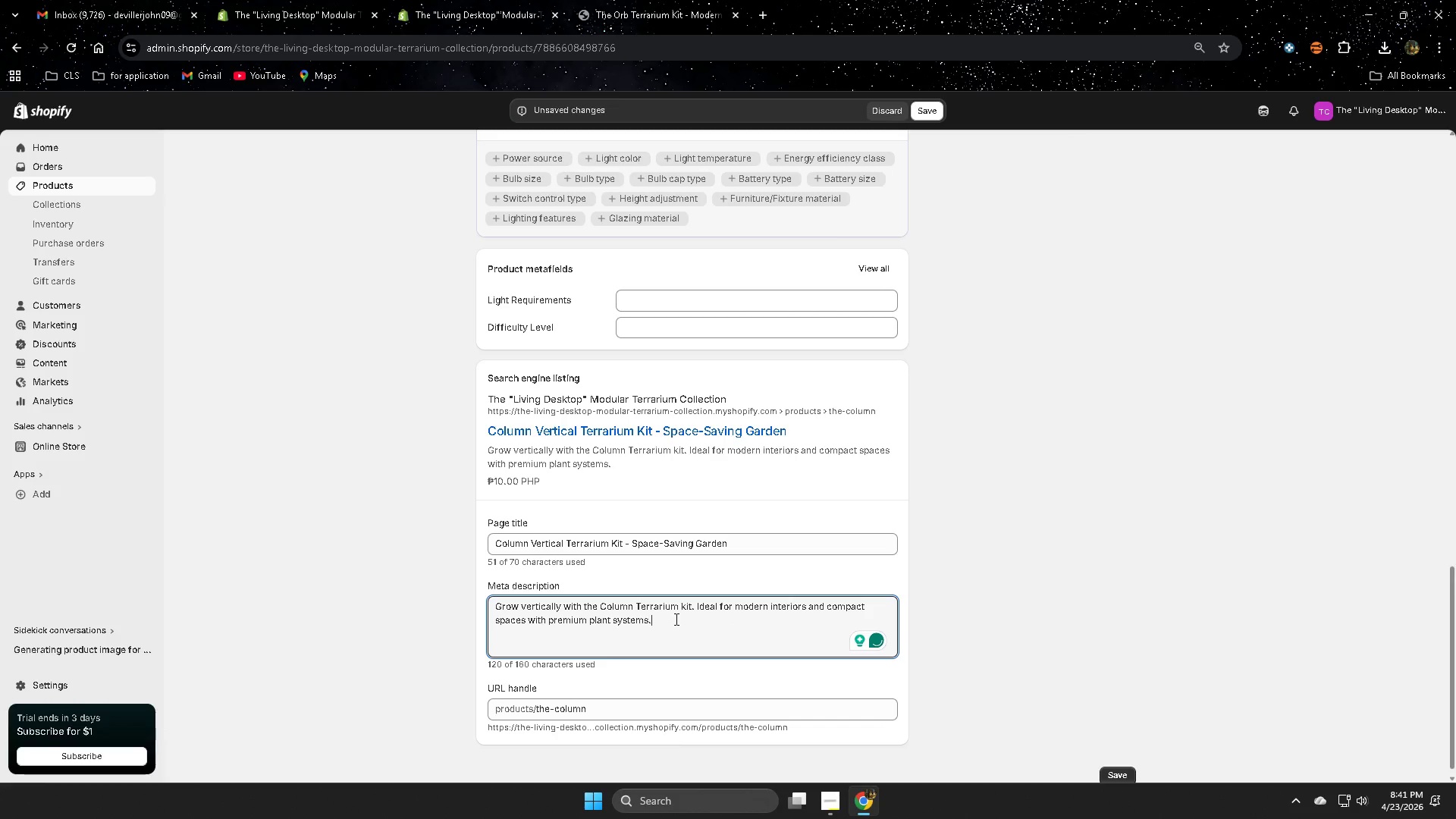 
left_click([675, 619])
 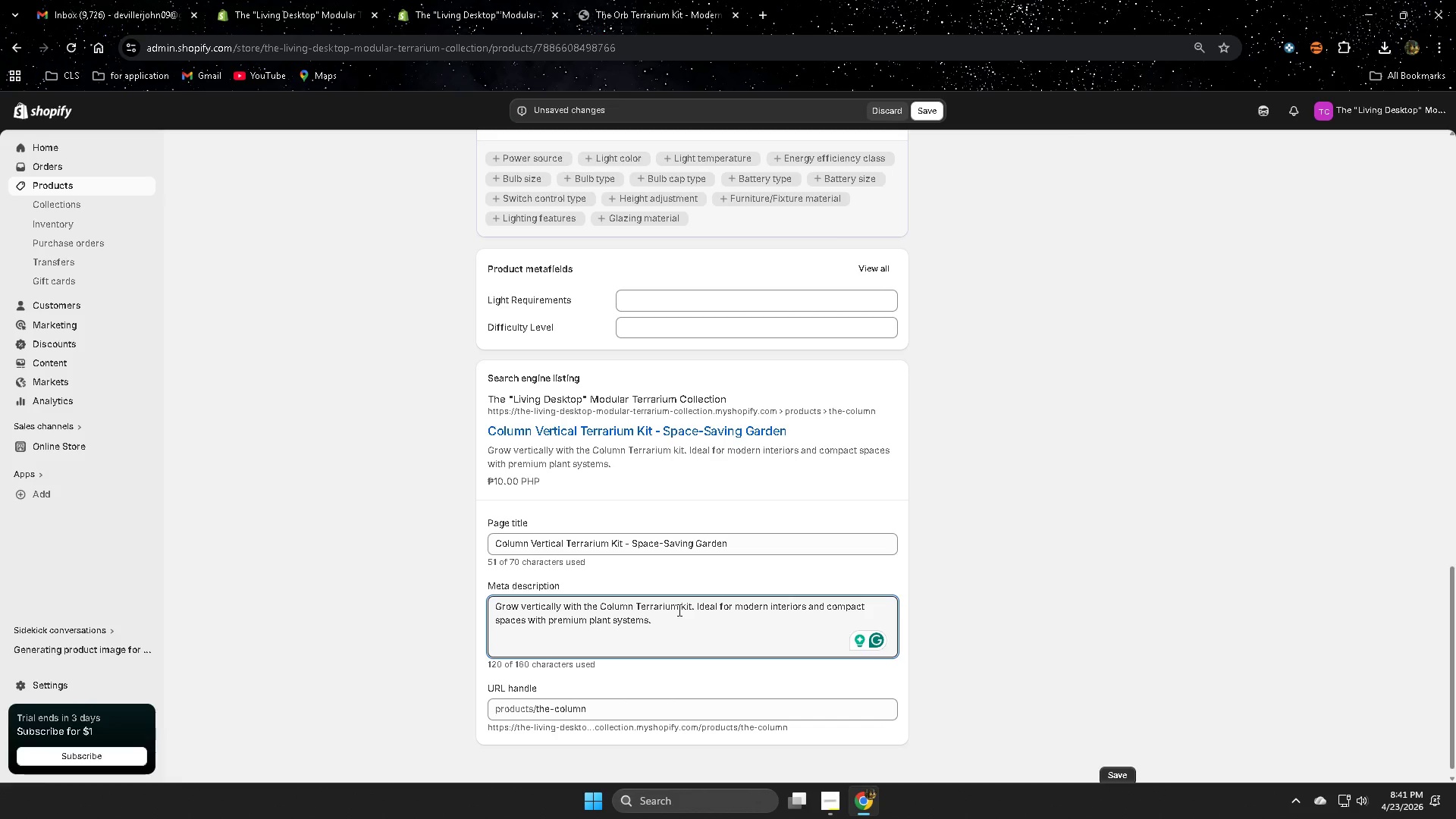 
wait(11.55)
 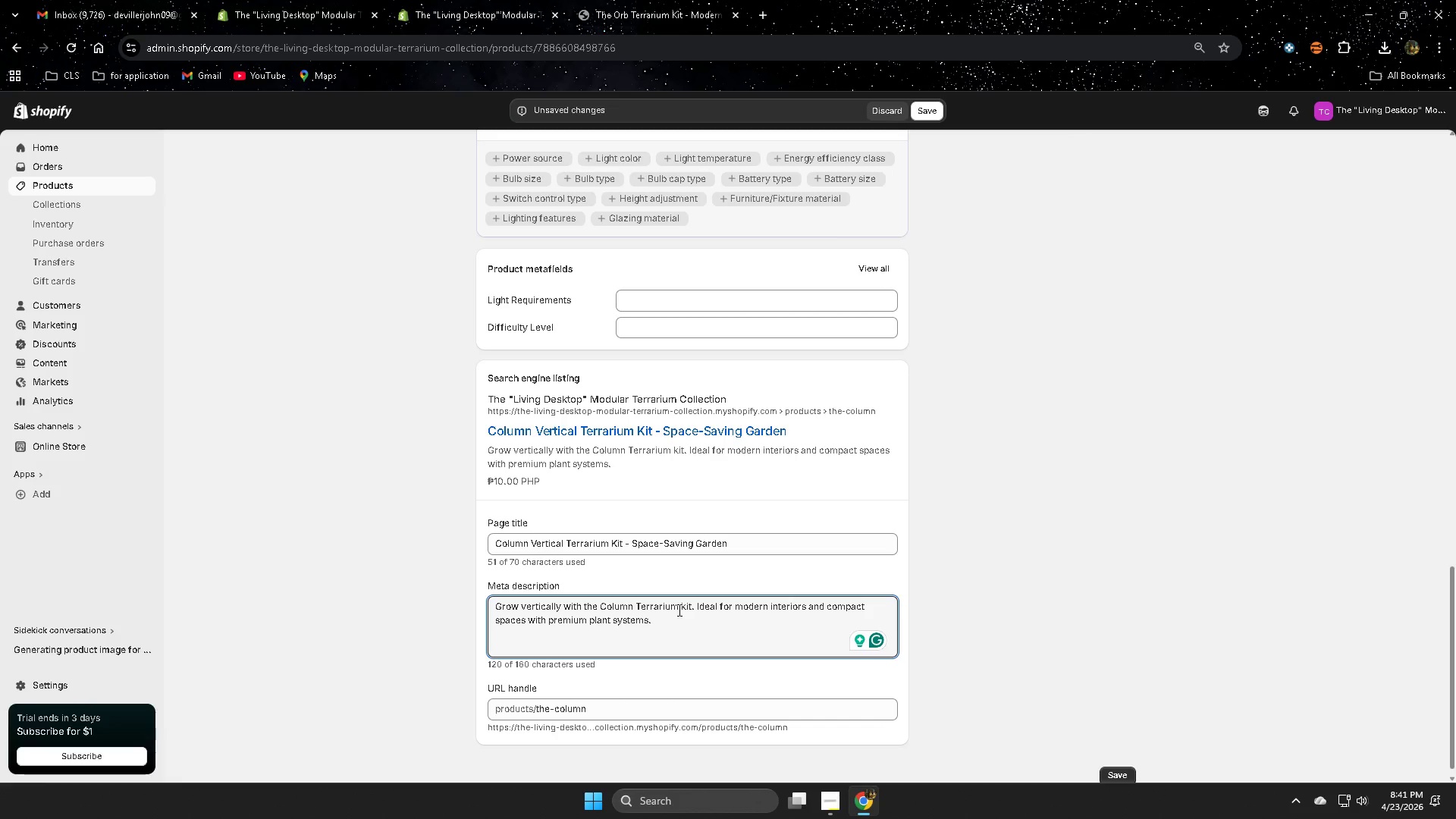 
scroll: coordinate [1090, 340], scroll_direction: up, amount: 2.0
 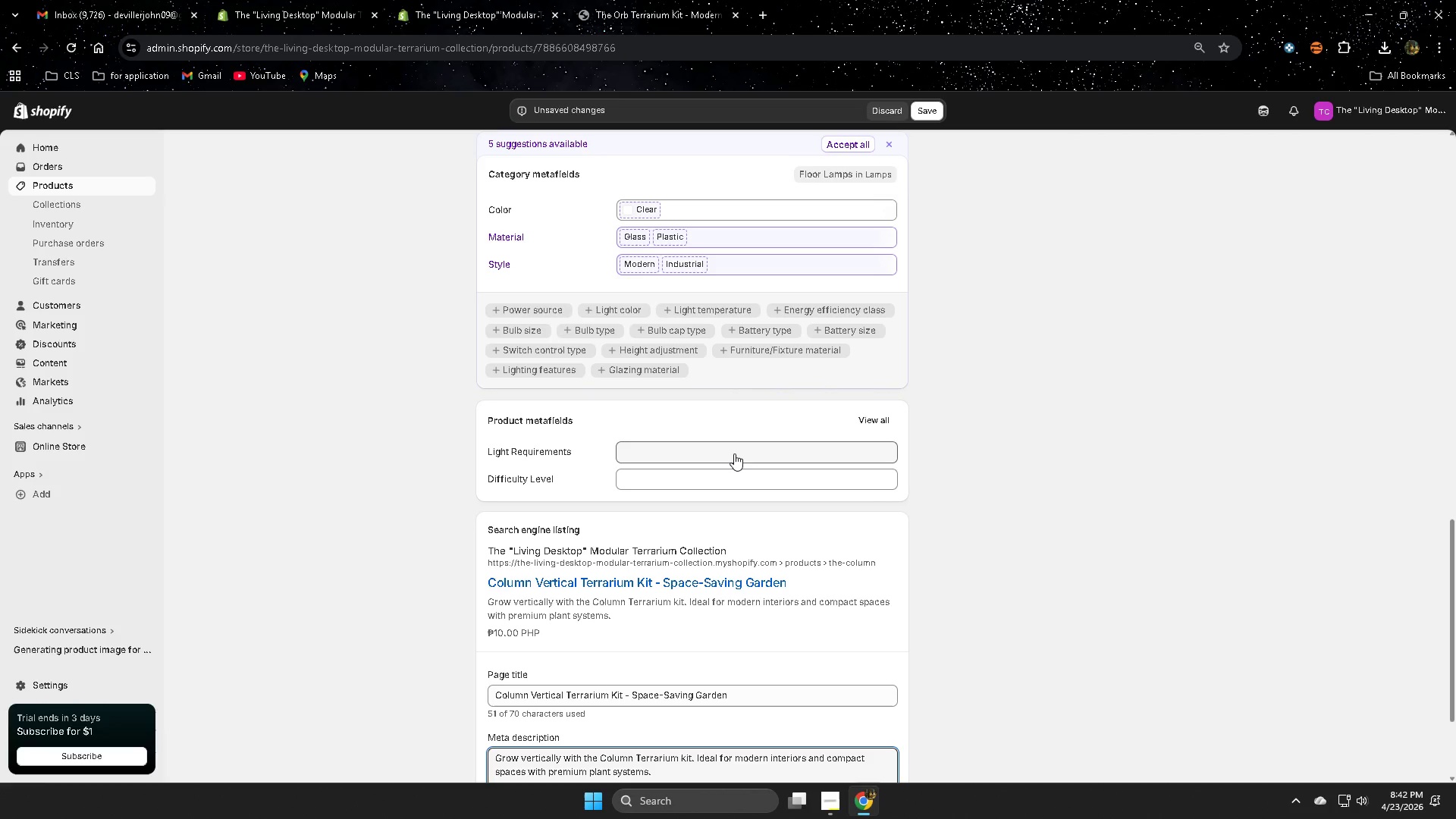 
wait(53.27)
 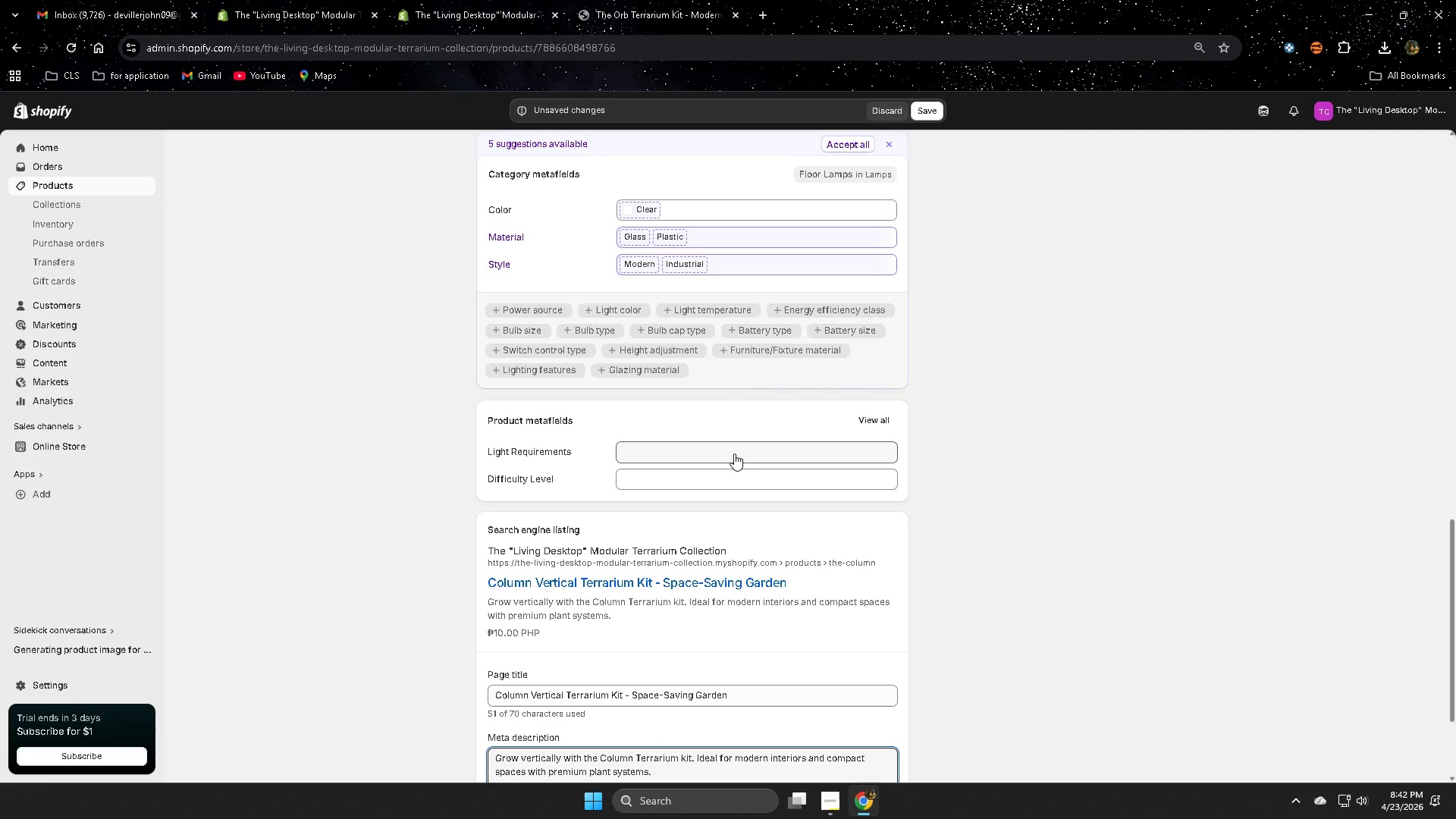 
left_click([651, 482])
 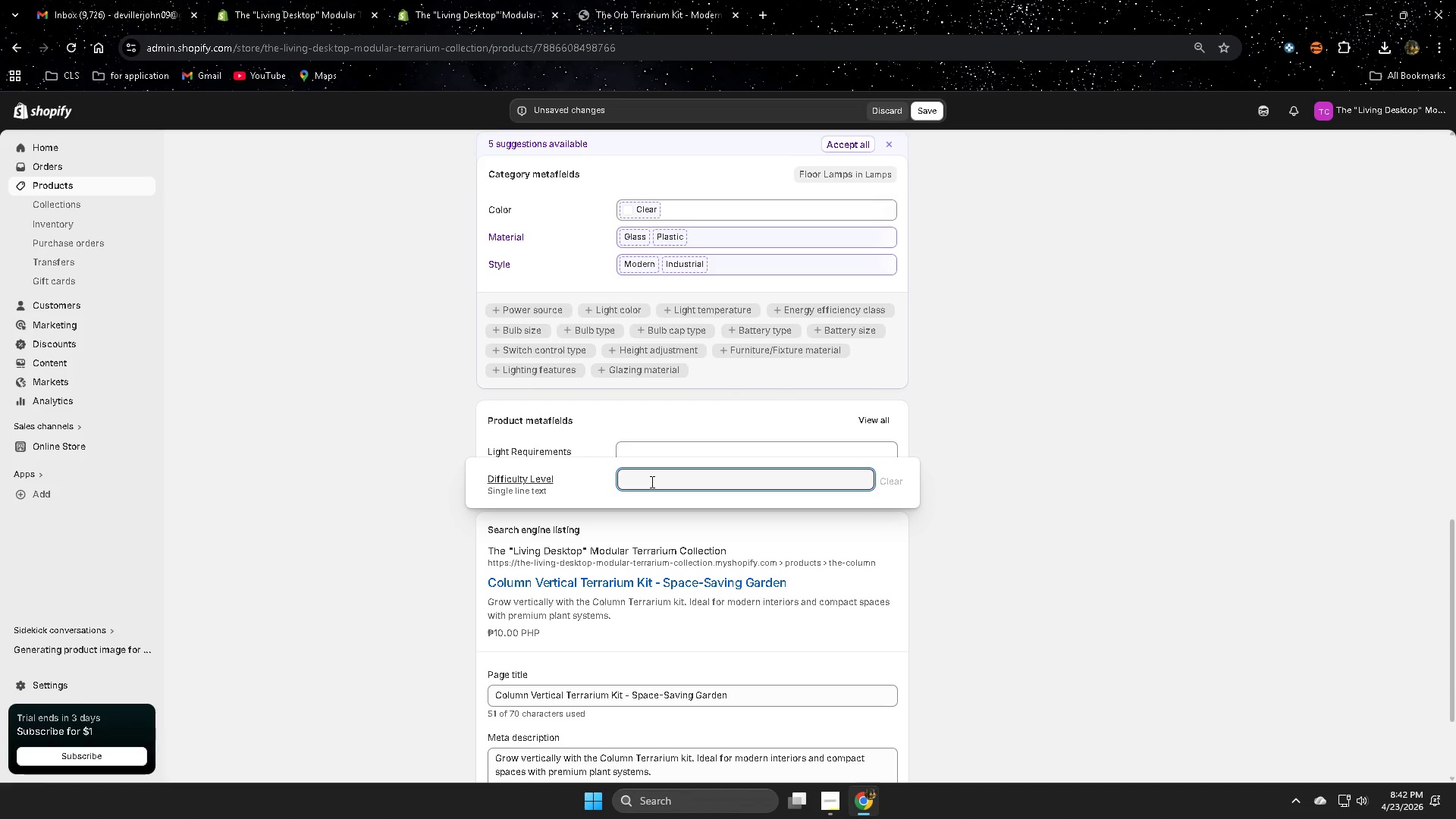 
wait(20.22)
 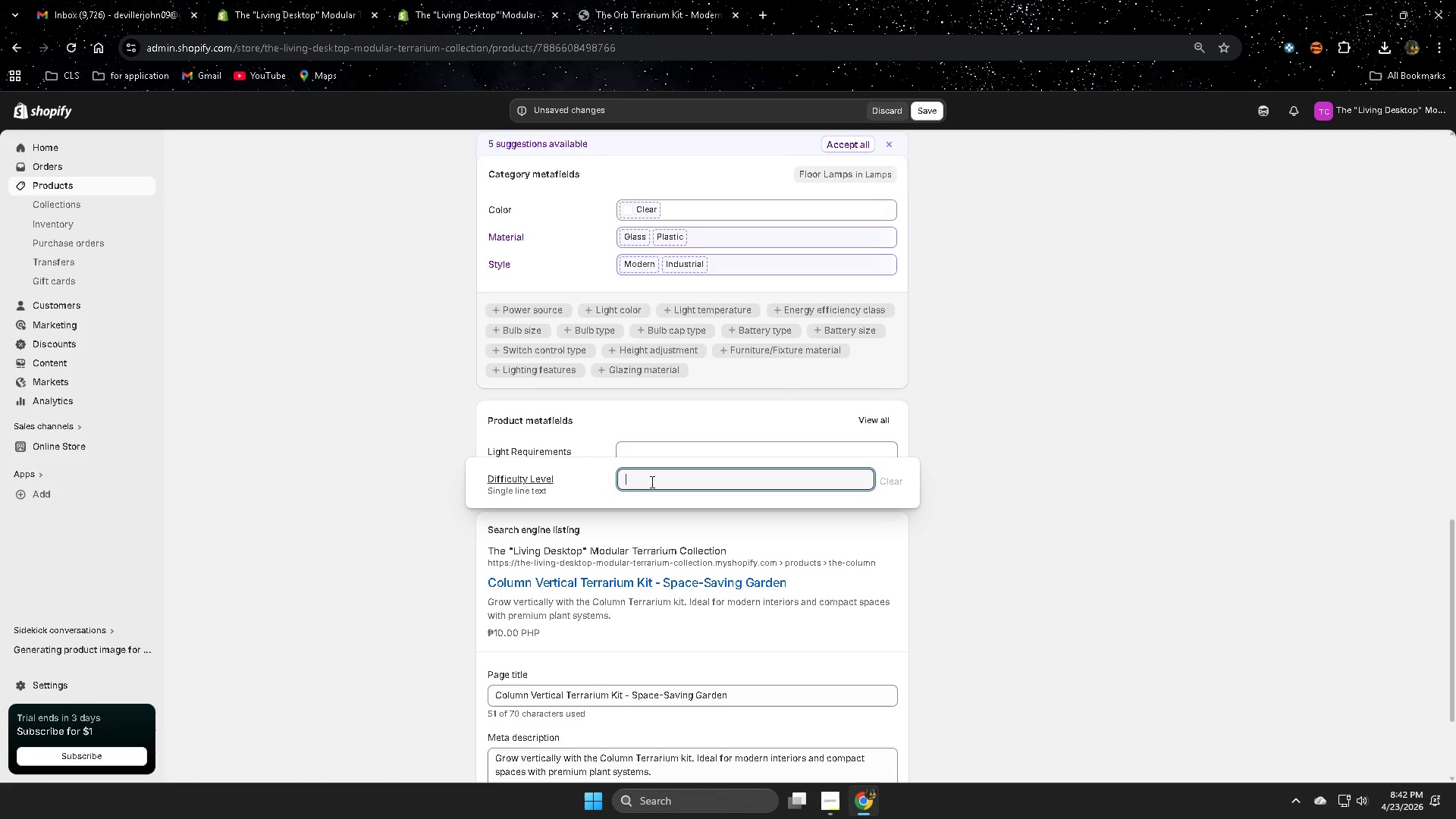 
type(Ex[e)
key(Backspace)
key(Backspace)
type(pert)
 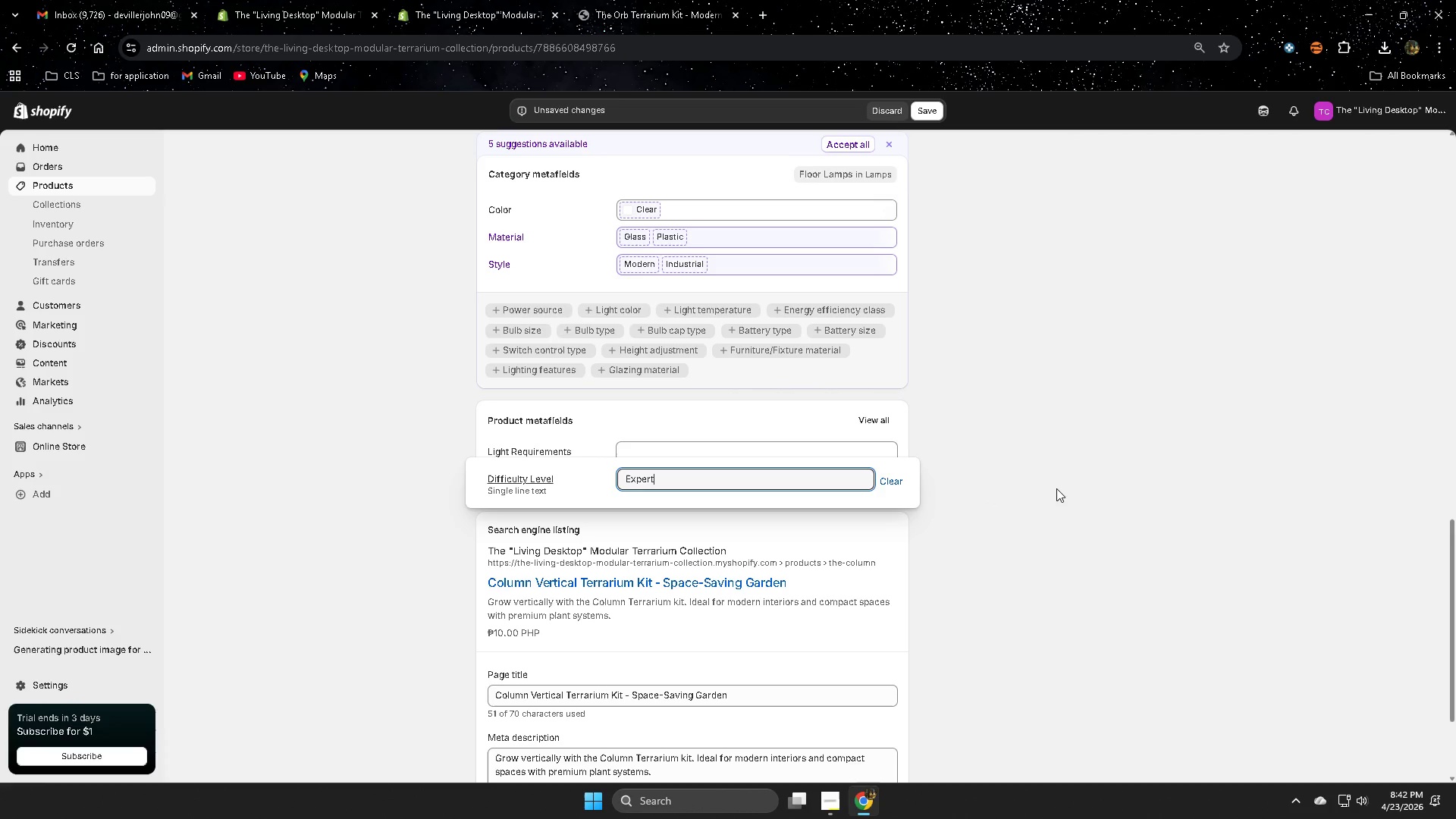 
left_click([1056, 488])
 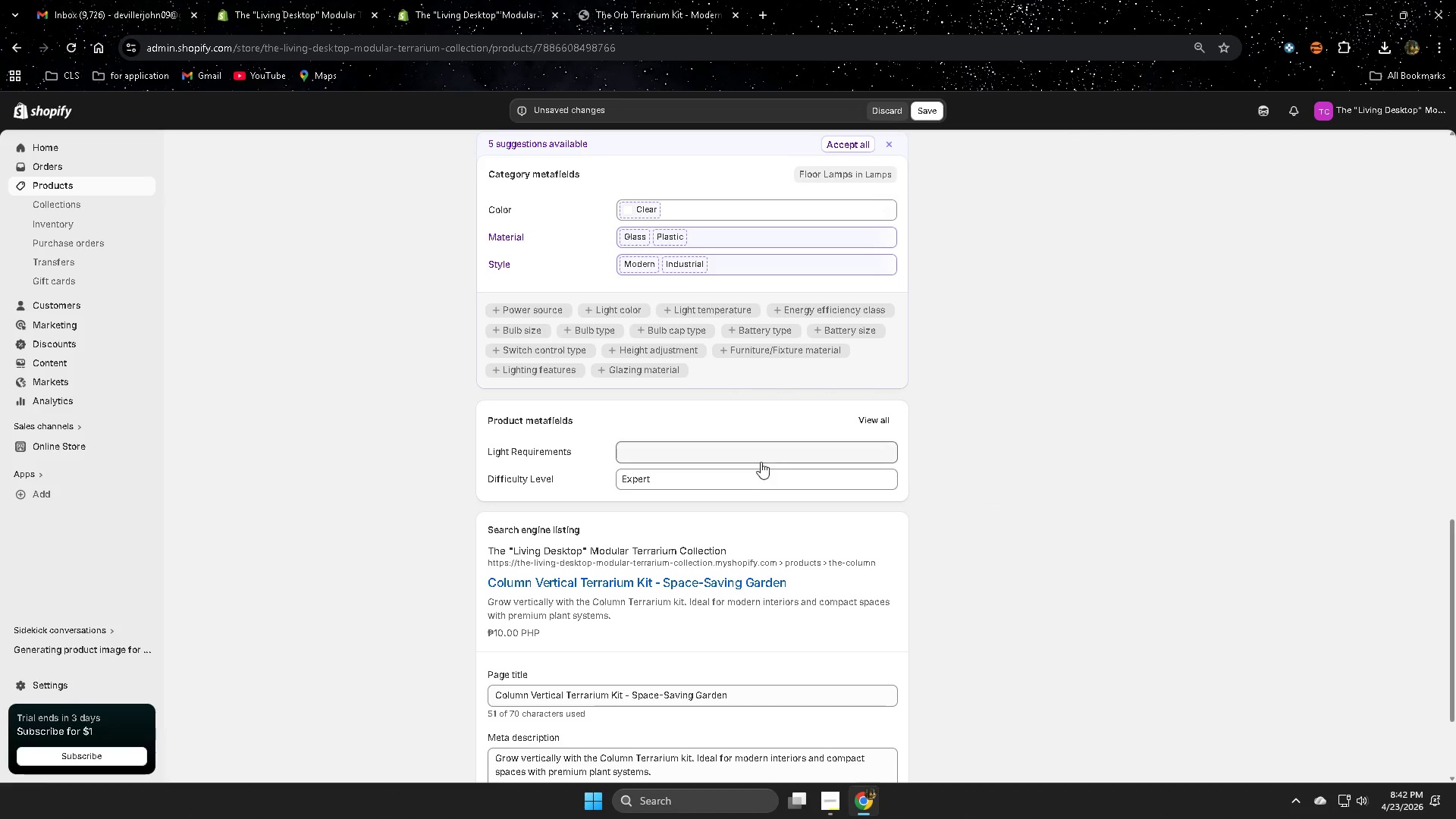 
left_click([759, 459])
 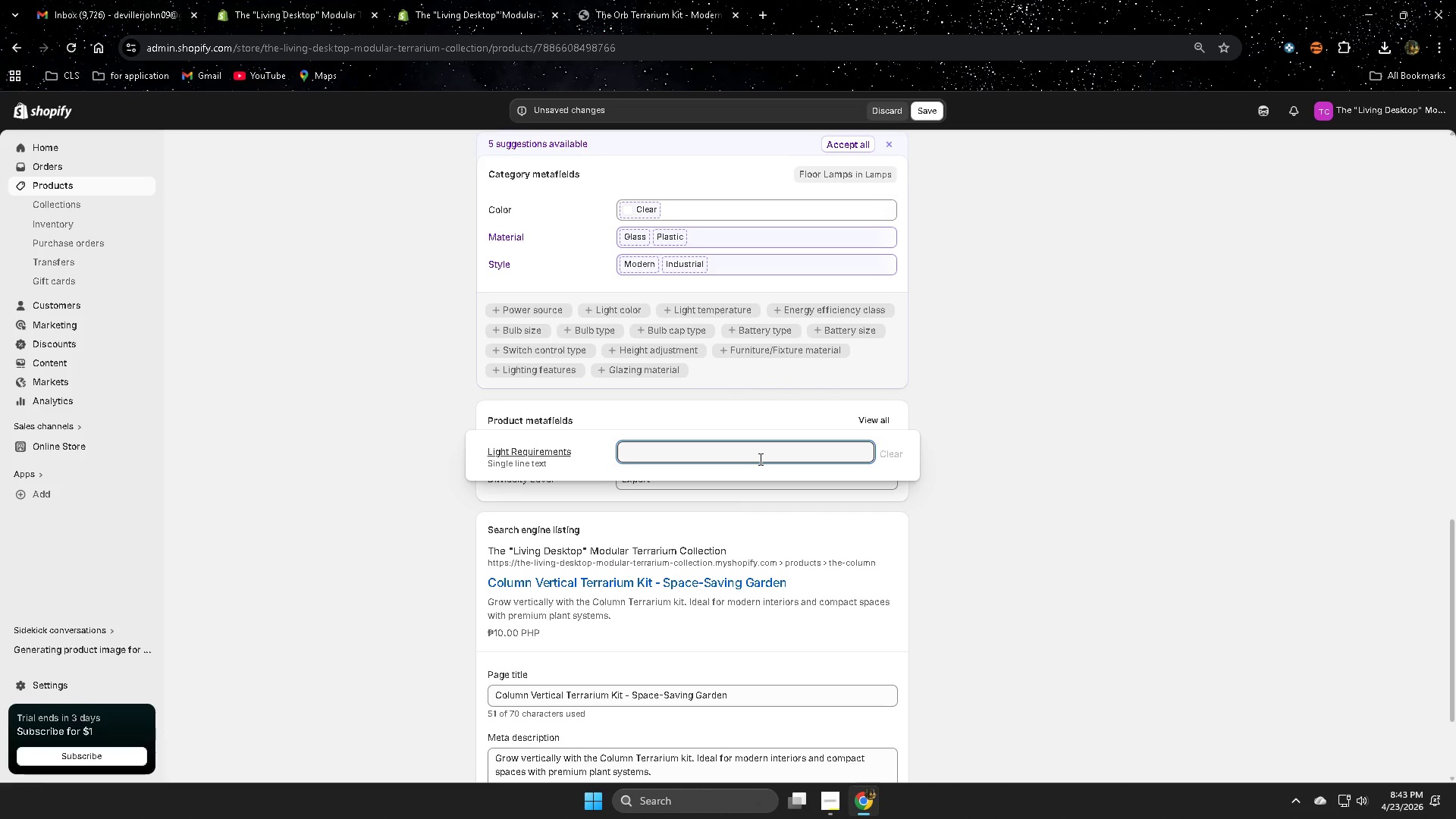 
type(In)
 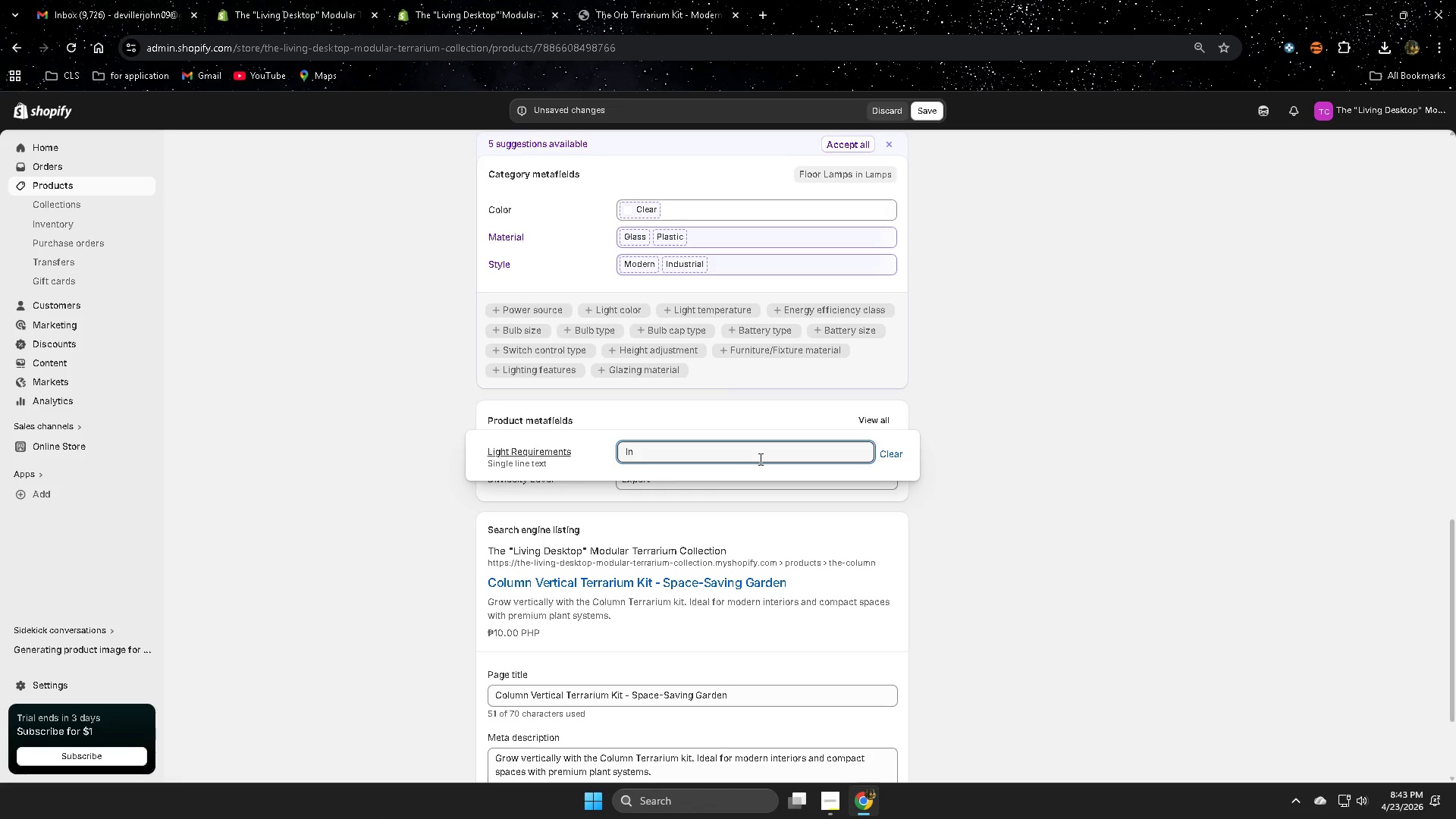 
type(direct)
 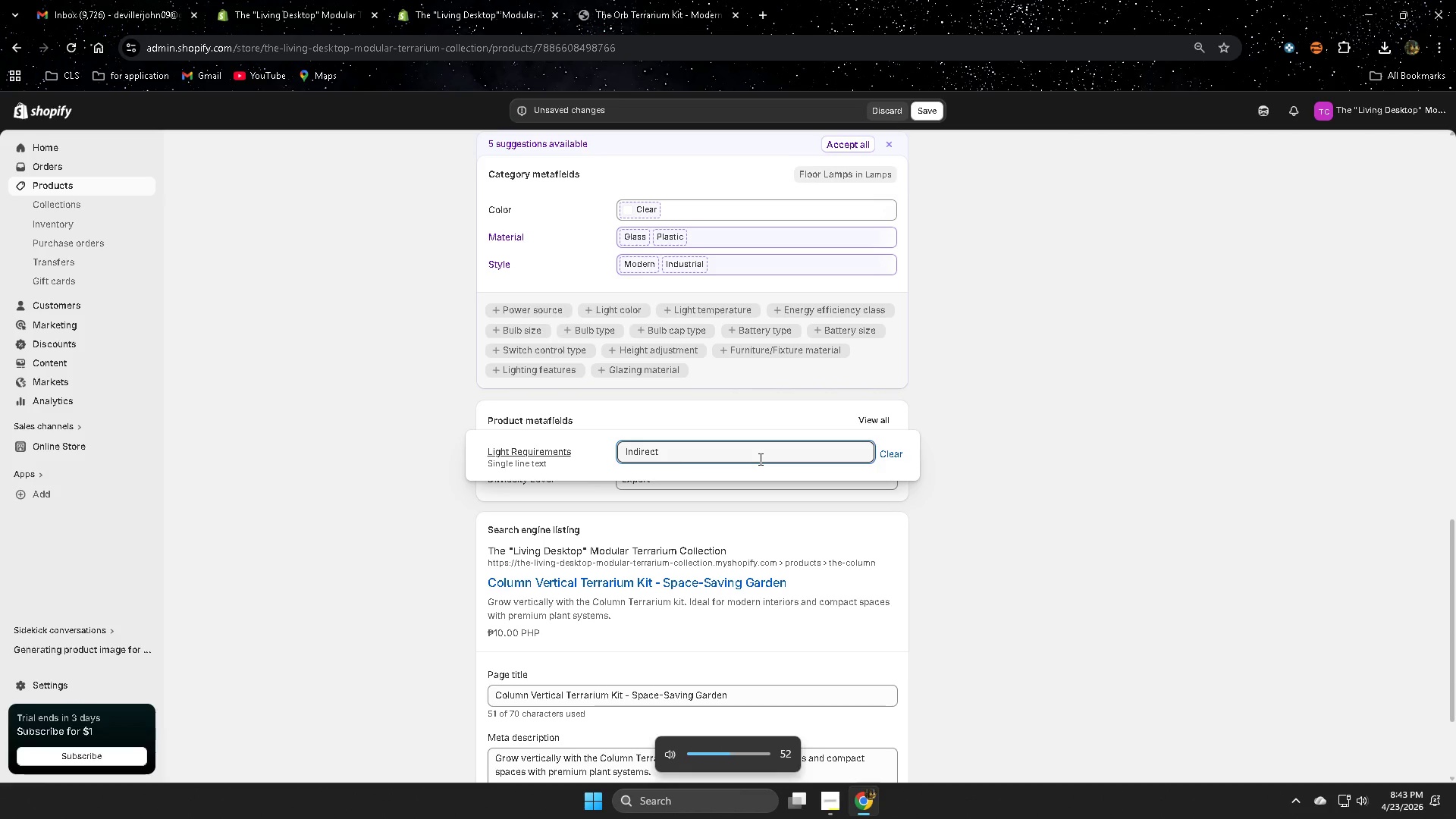 
left_click([1031, 457])
 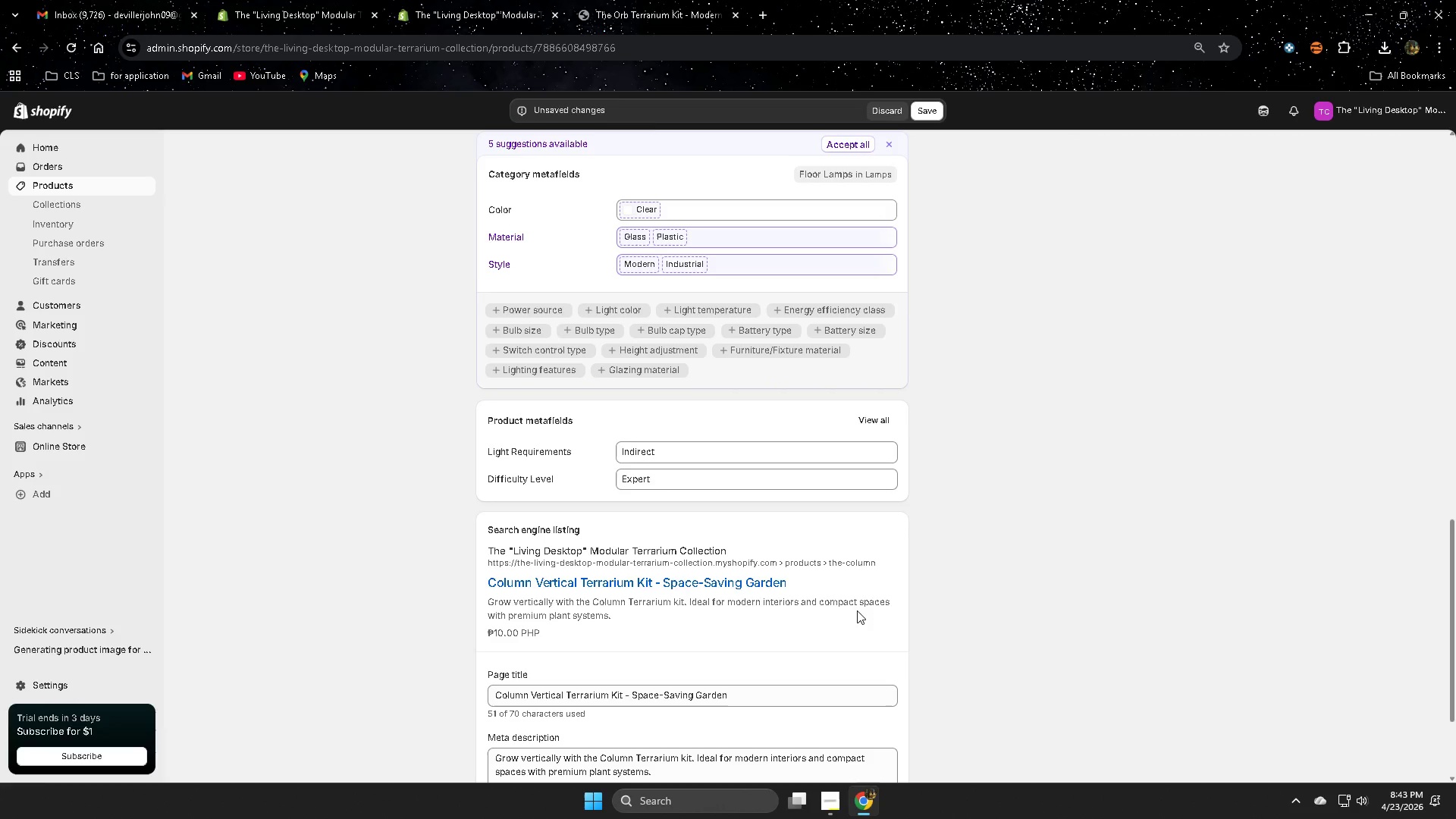 
scroll: coordinate [949, 509], scroll_direction: down, amount: 3.0
 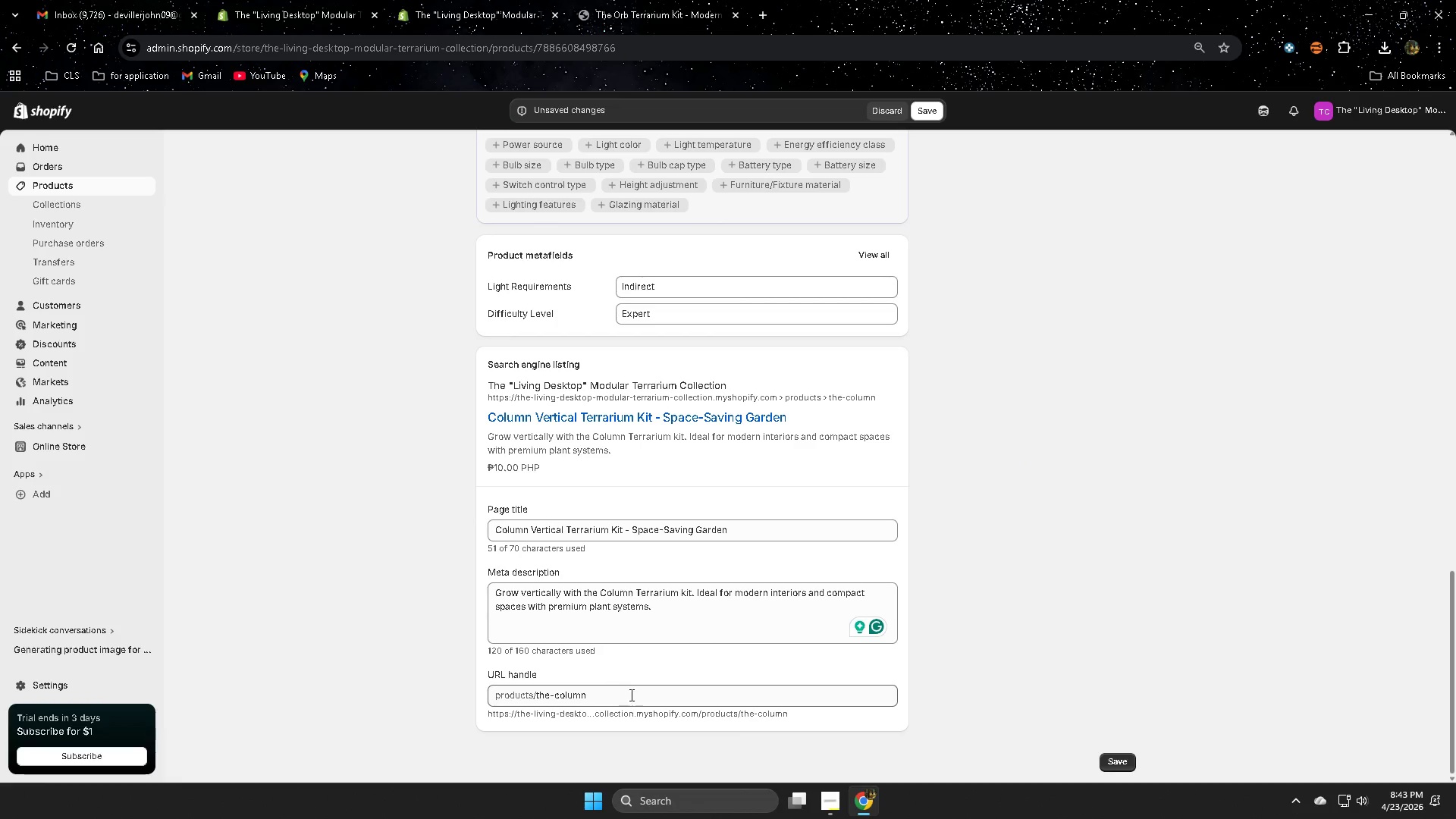 
left_click([648, 708])
 